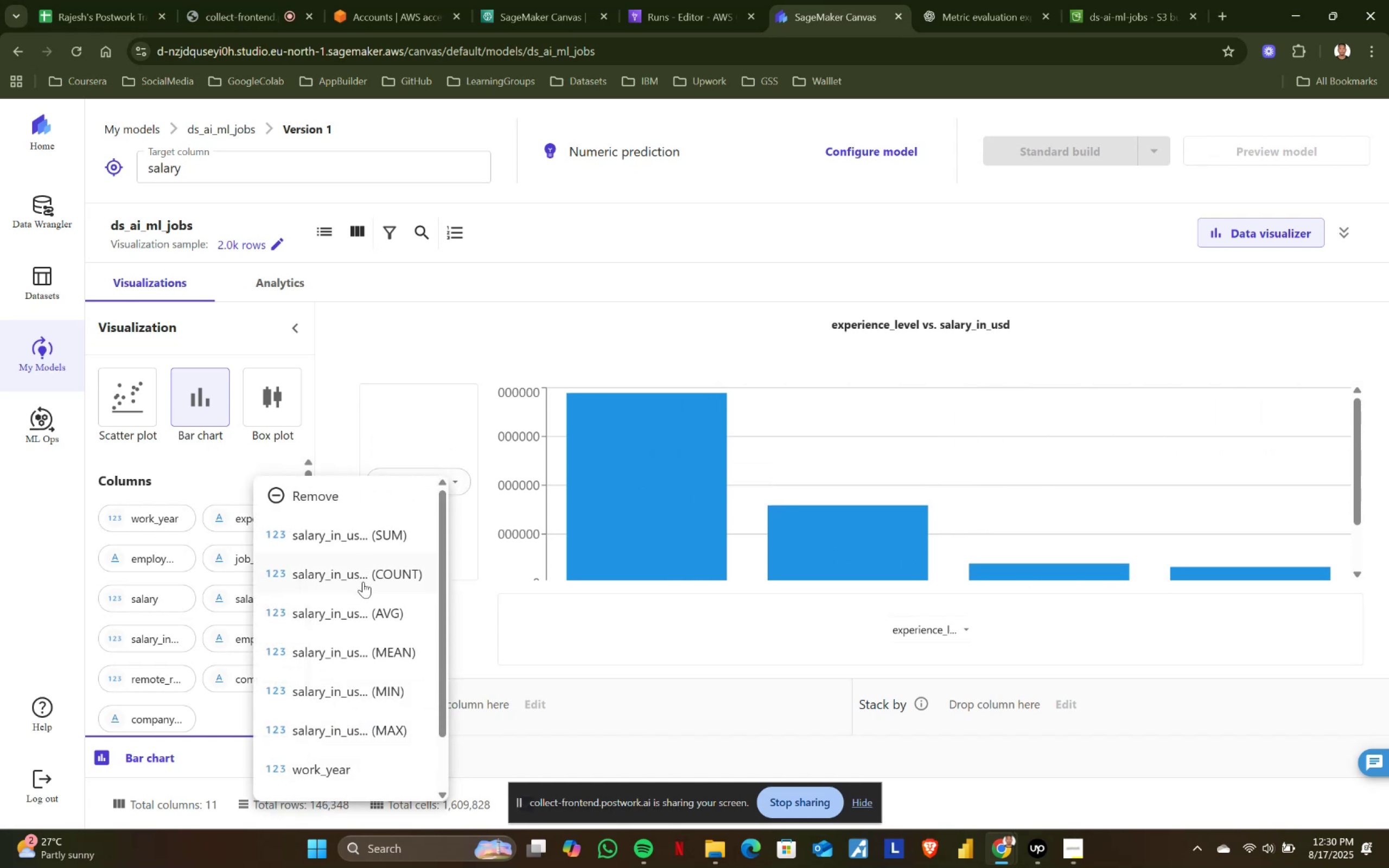 
left_click([363, 582])
 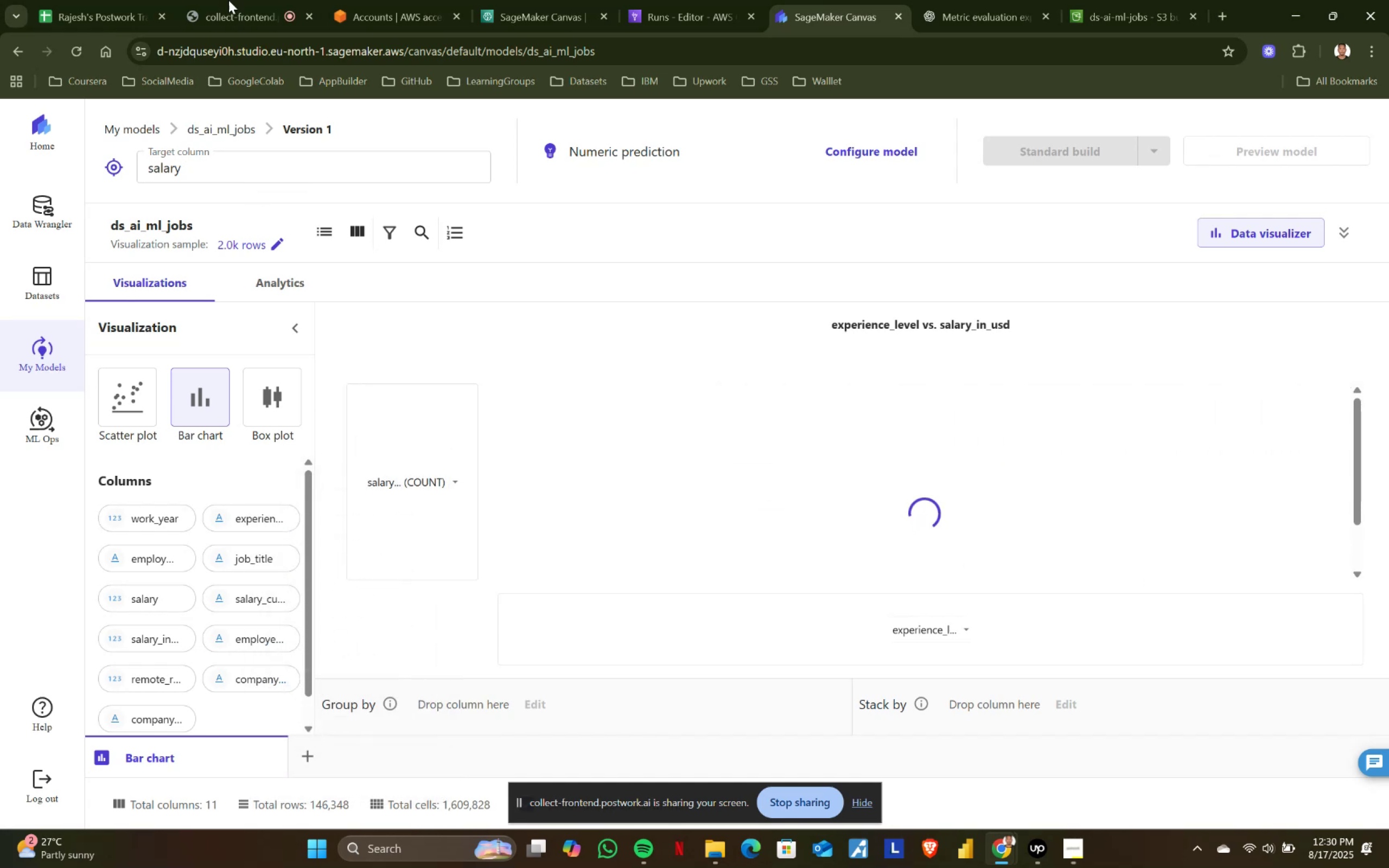 
left_click([211, 0])
 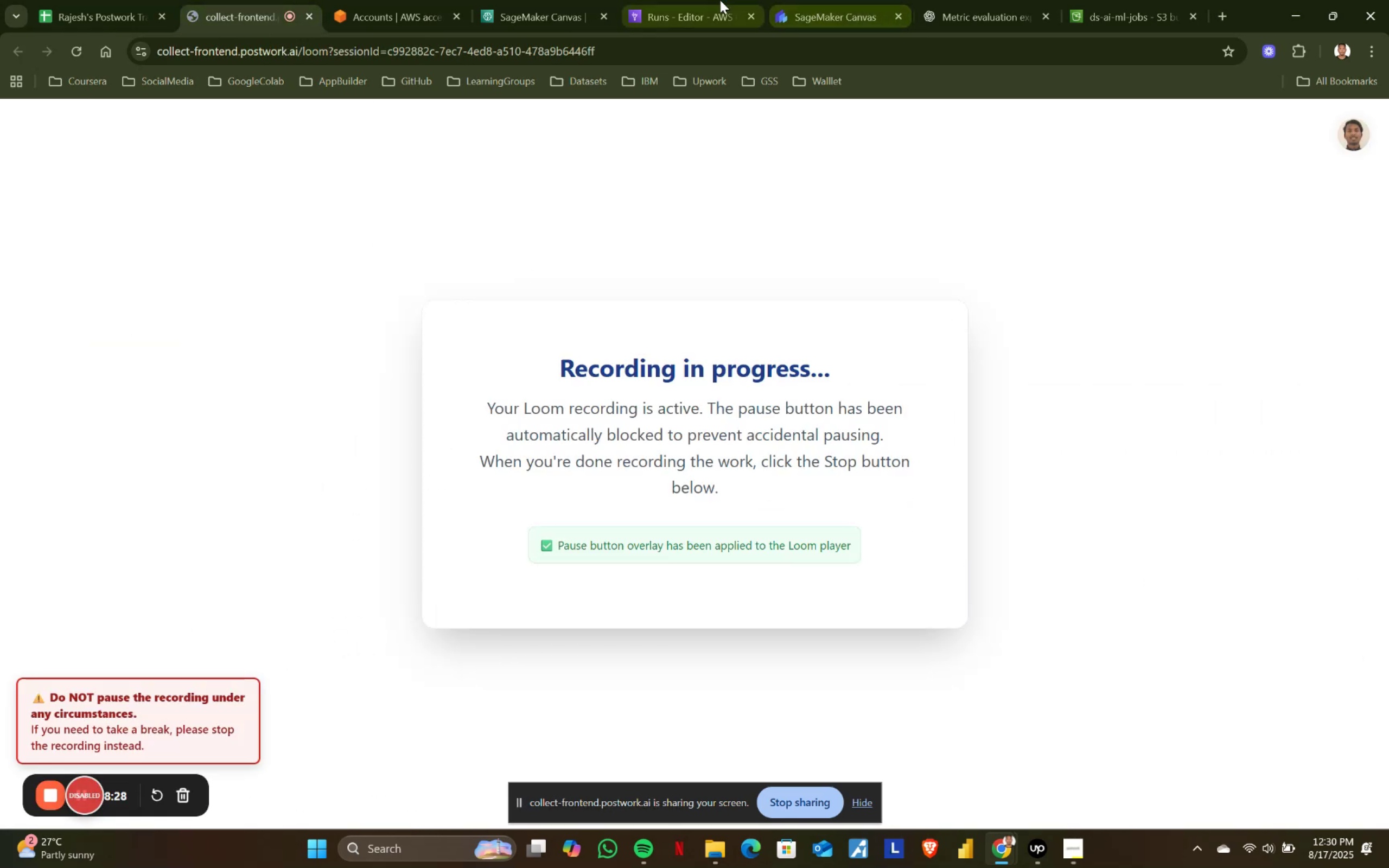 
double_click([808, 0])
 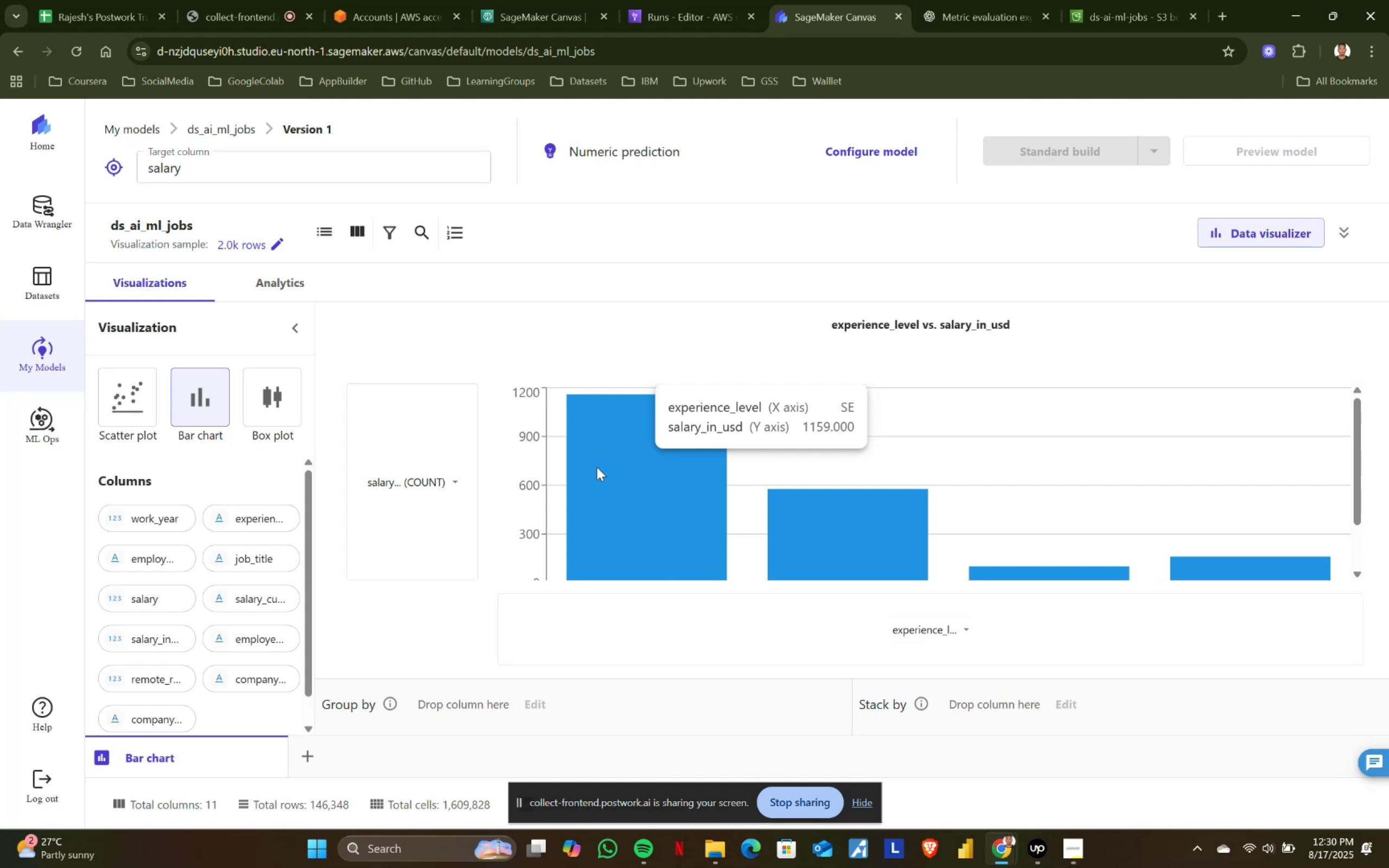 
wait(34.23)
 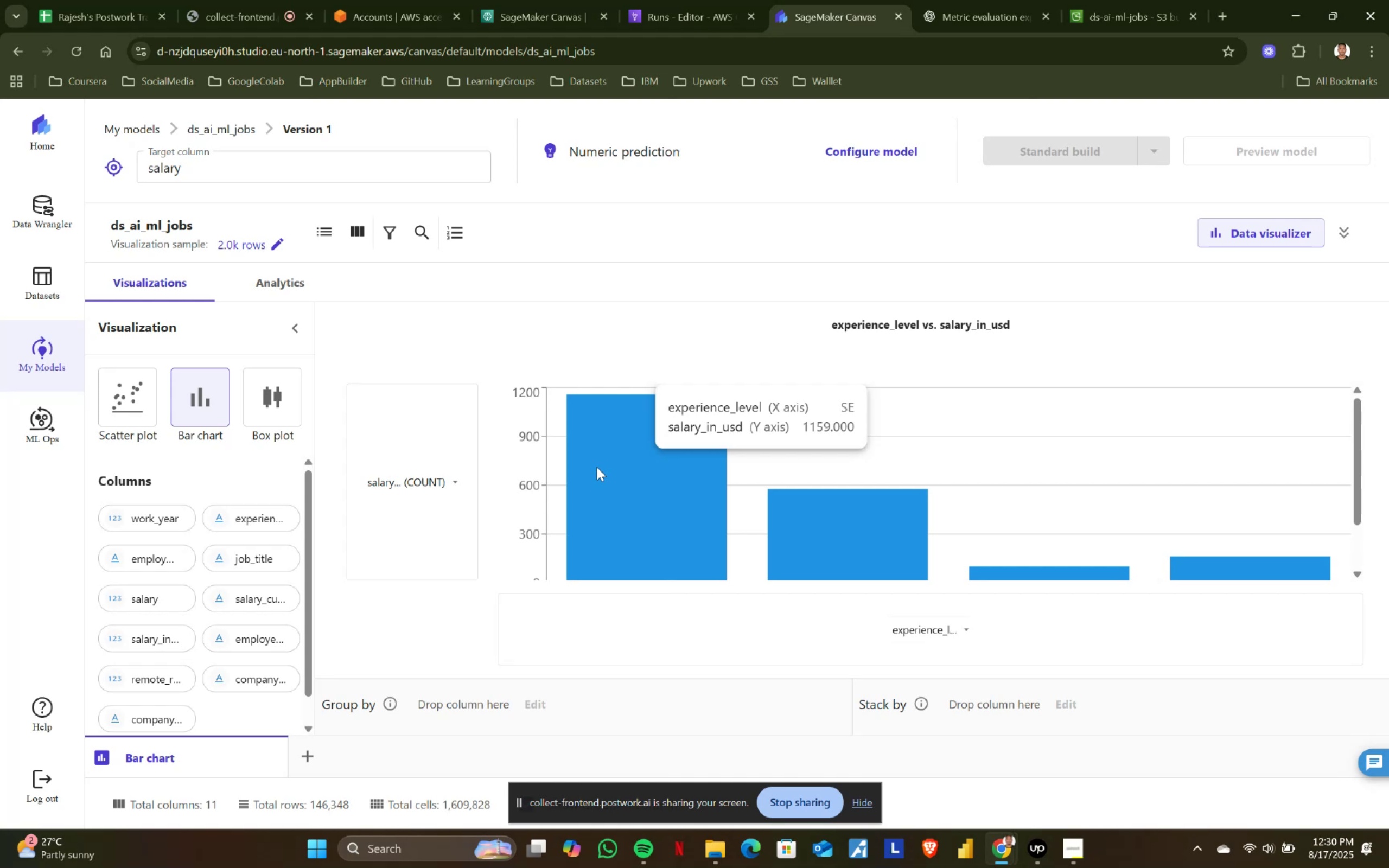 
scroll: coordinate [683, 484], scroll_direction: none, amount: 0.0
 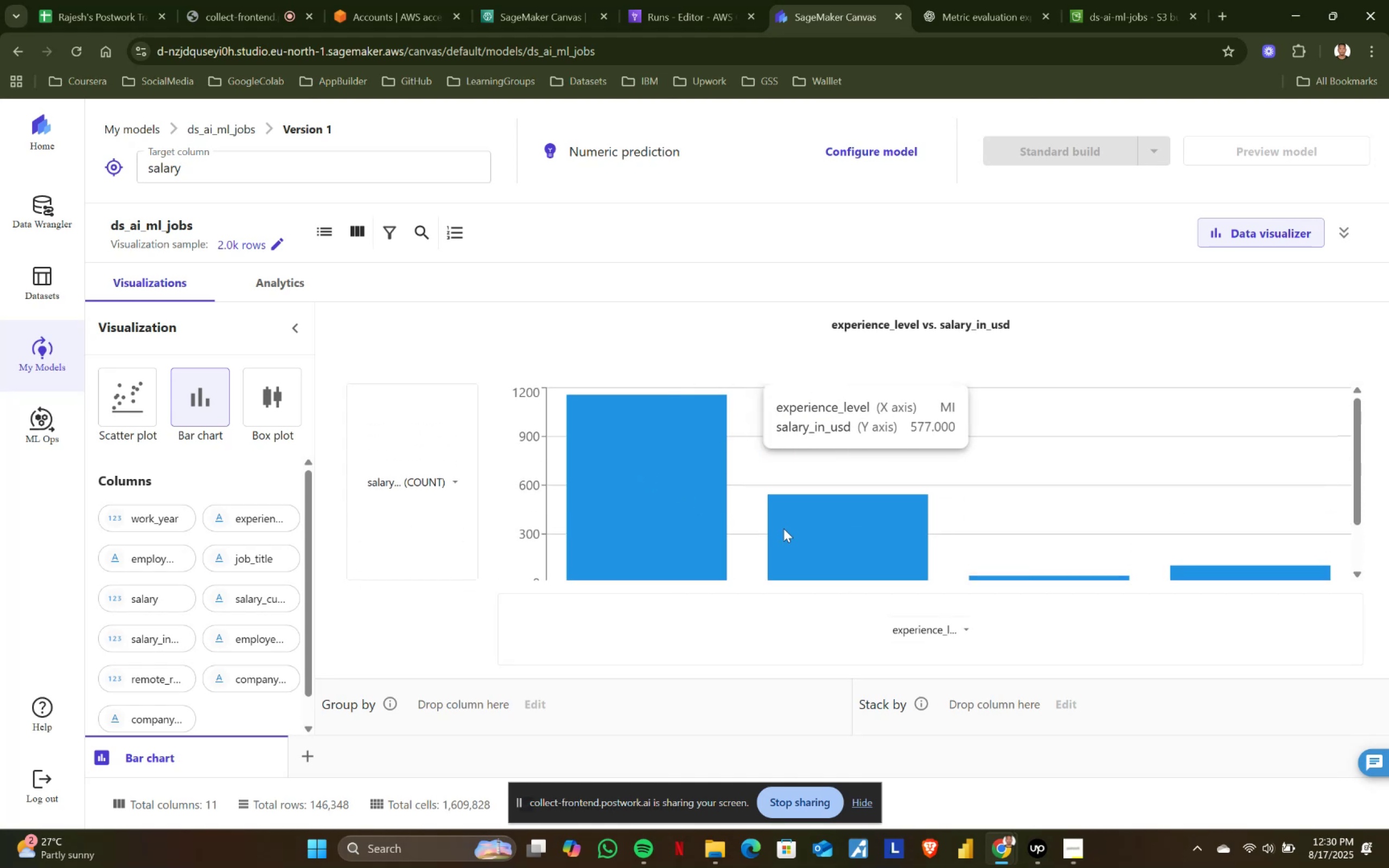 
scroll: coordinate [863, 482], scroll_direction: down, amount: 1.0
 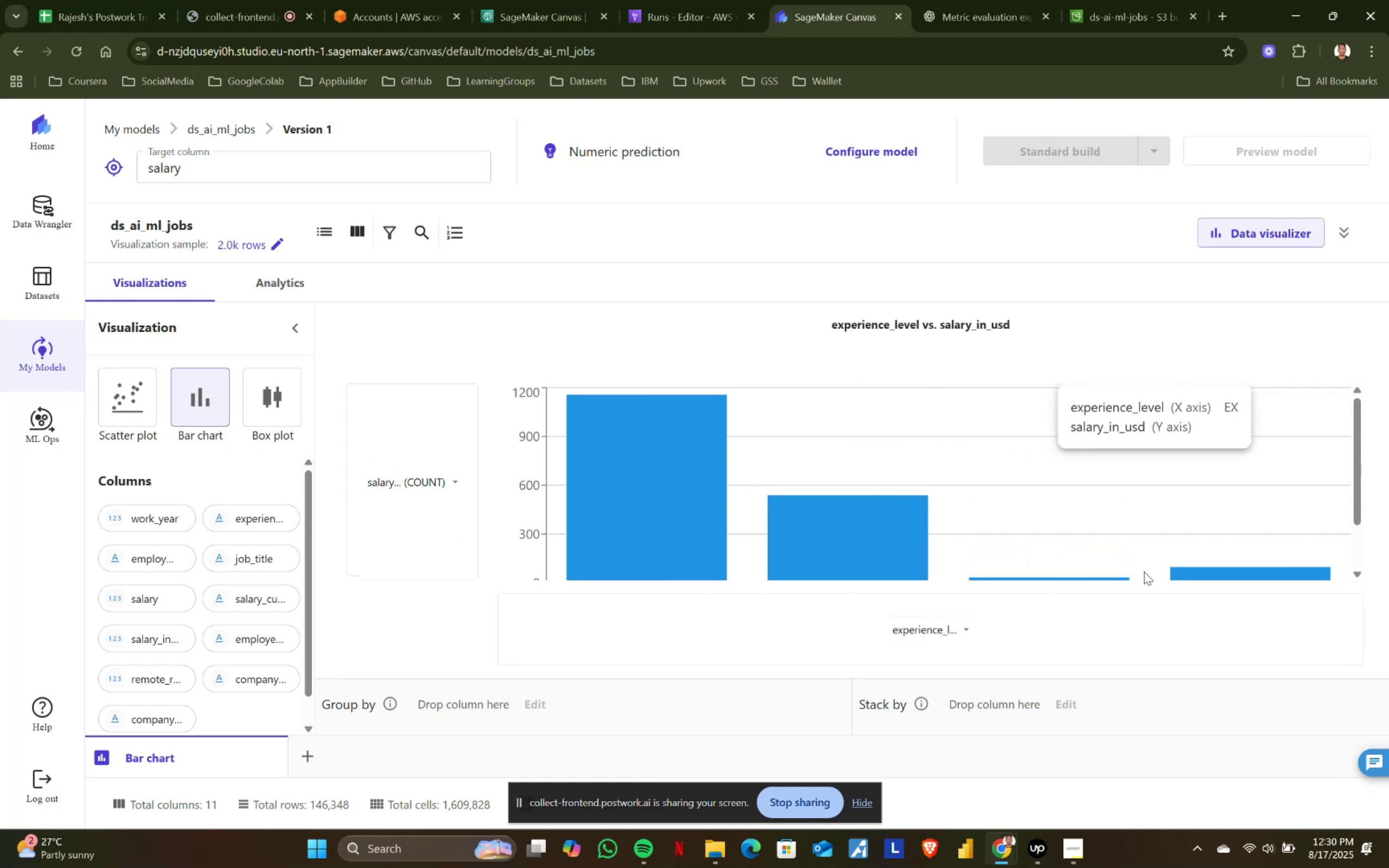 
scroll: coordinate [1197, 553], scroll_direction: none, amount: 0.0
 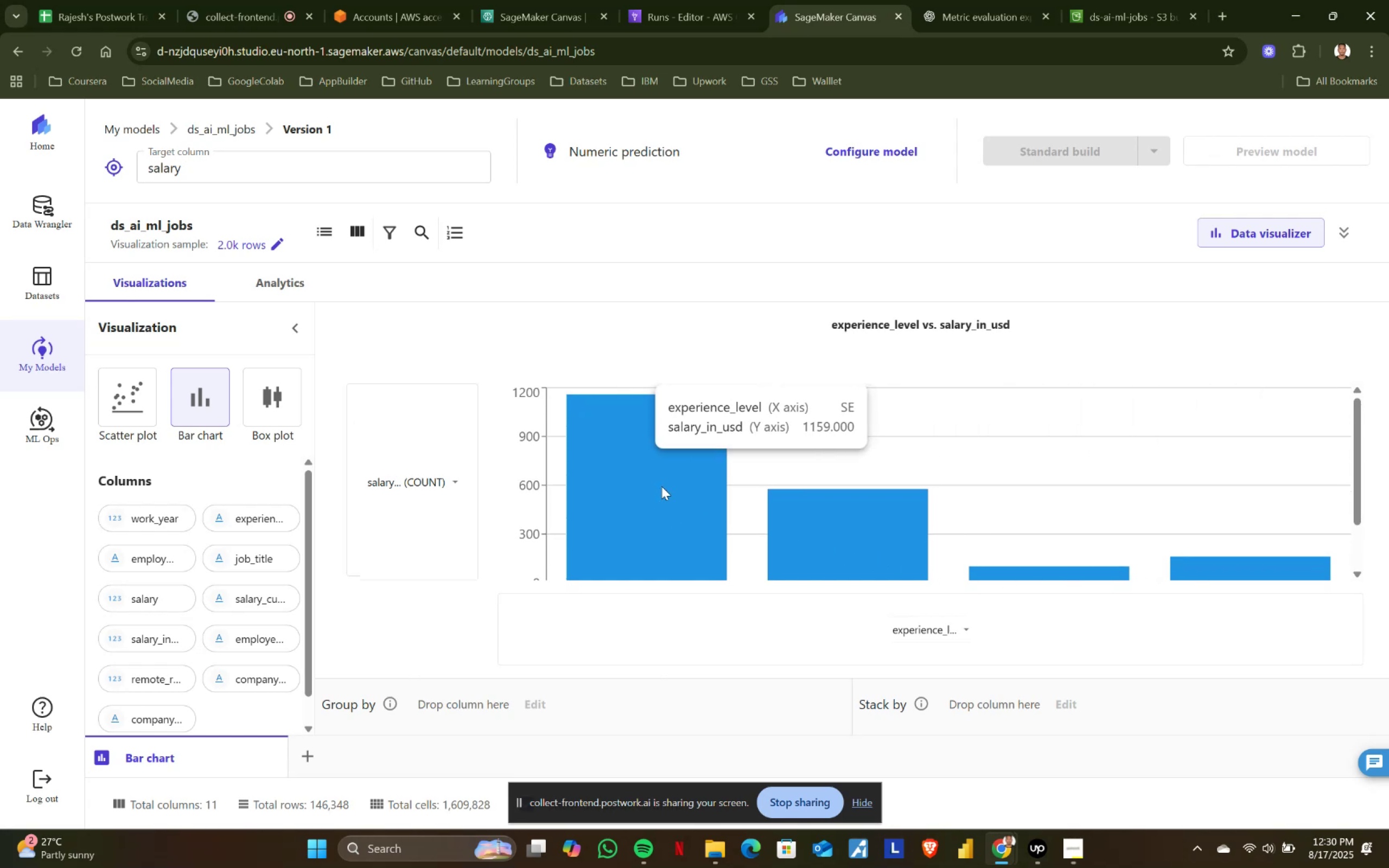 
wait(5.38)
 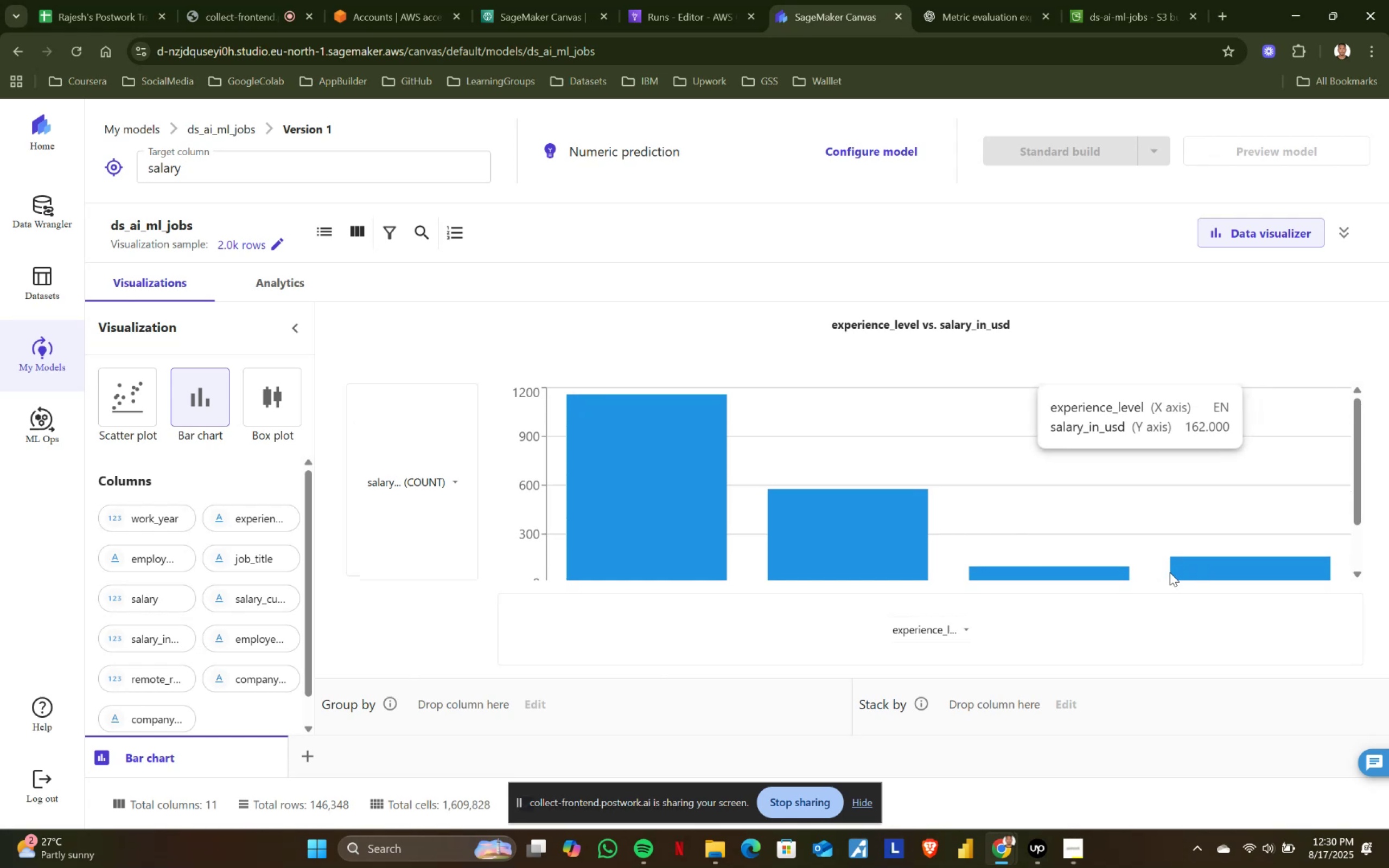 
scroll: coordinate [1212, 567], scroll_direction: none, amount: 0.0
 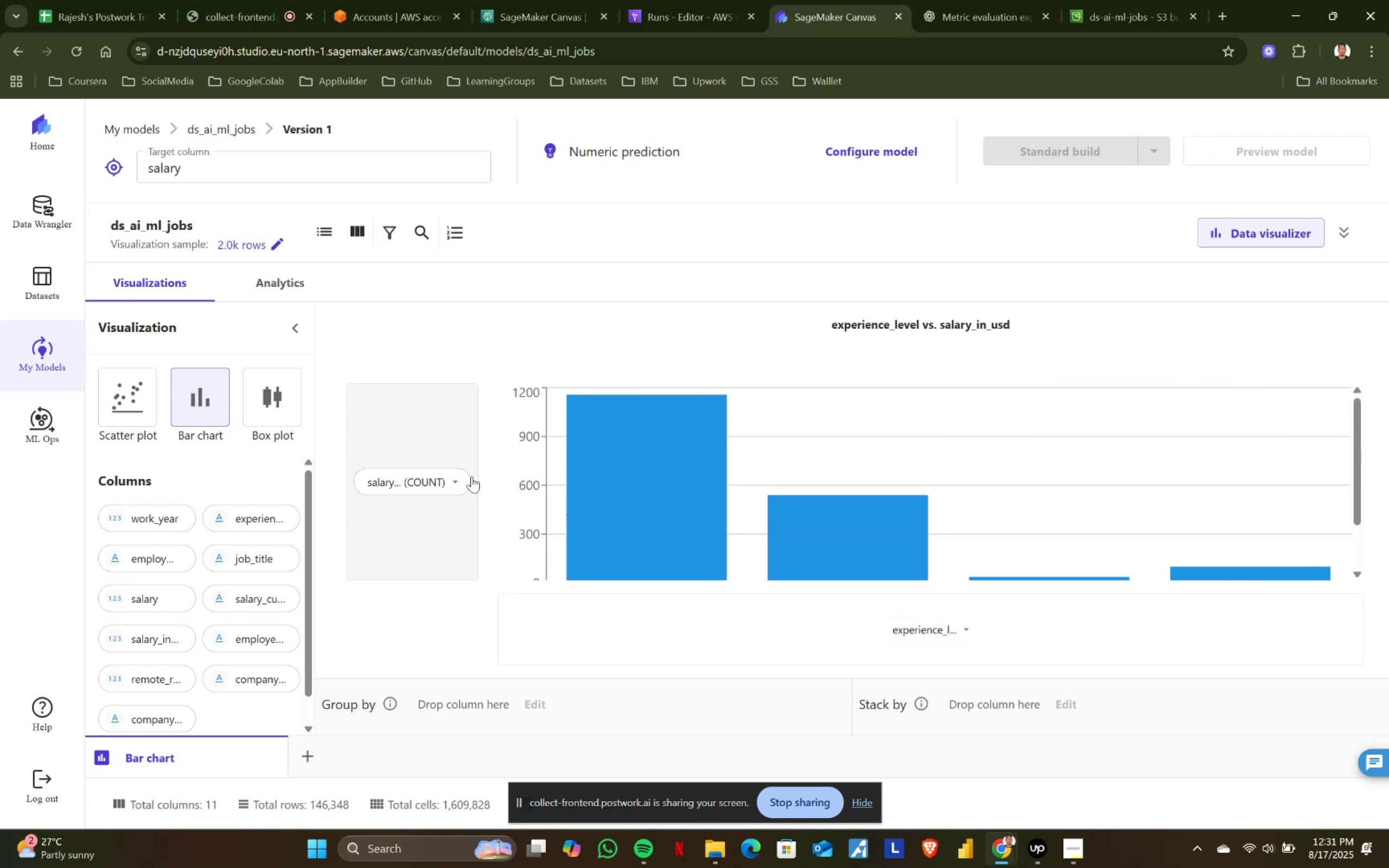 
left_click([456, 485])
 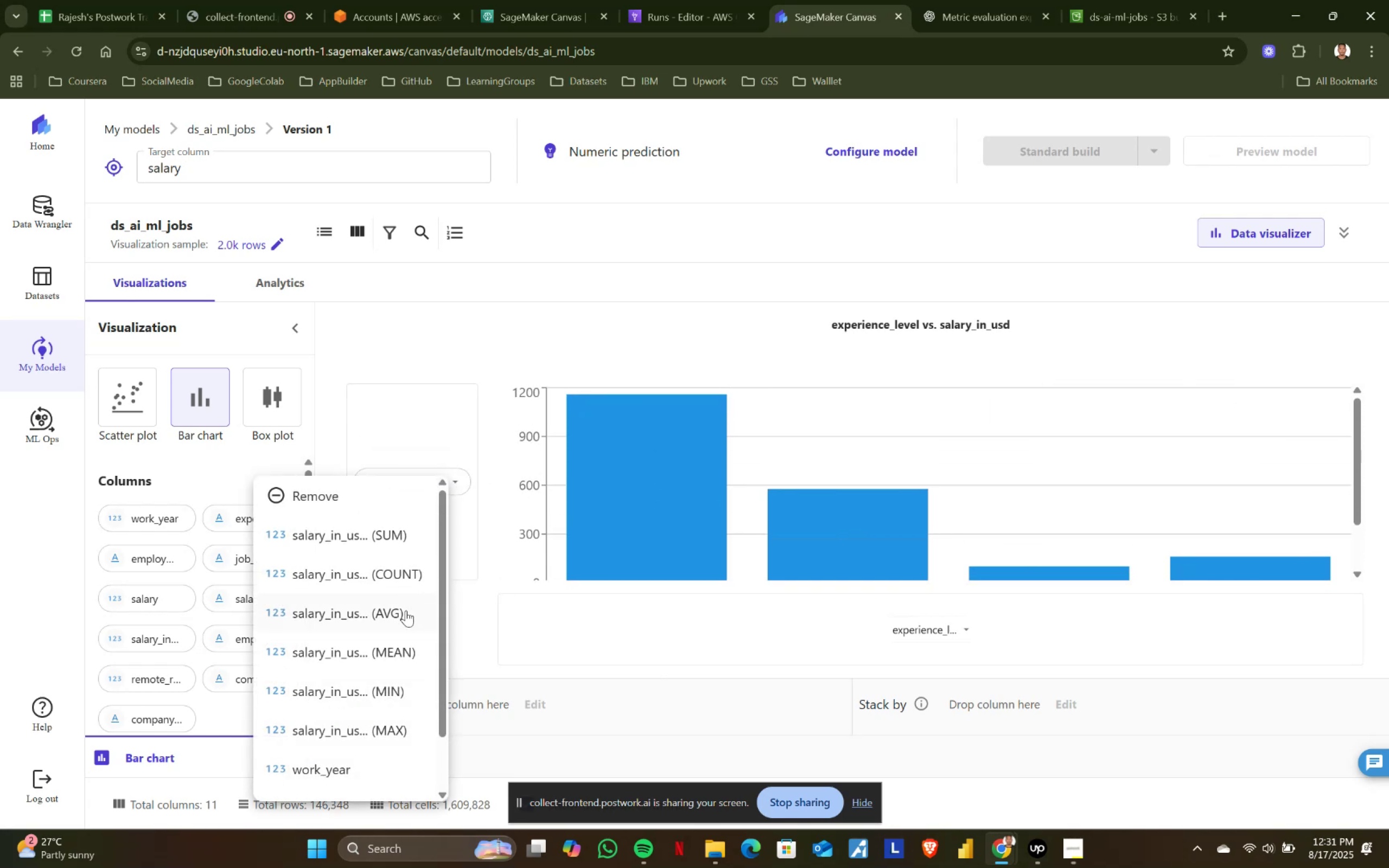 
left_click([405, 612])
 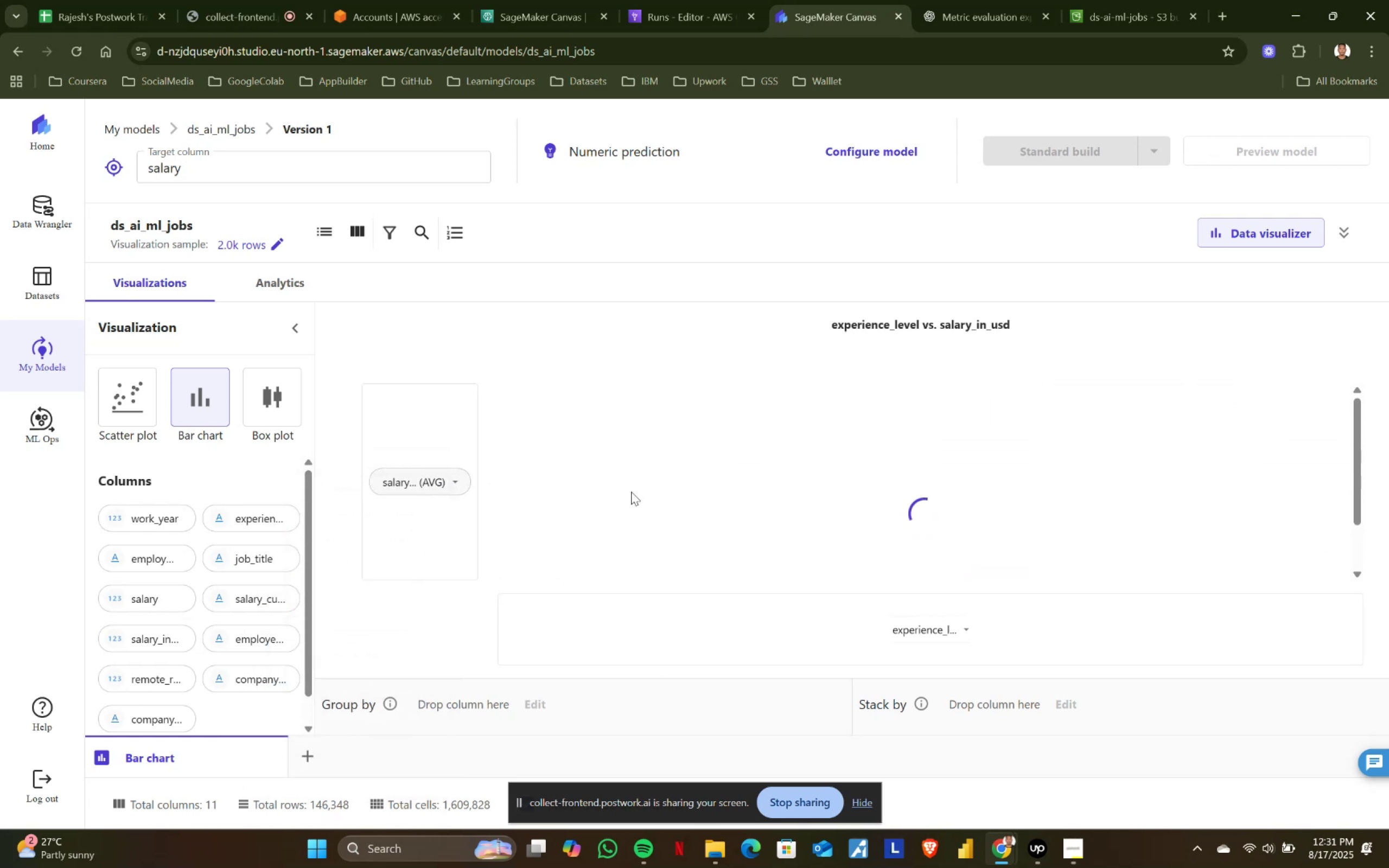 
scroll: coordinate [631, 492], scroll_direction: up, amount: 2.0
 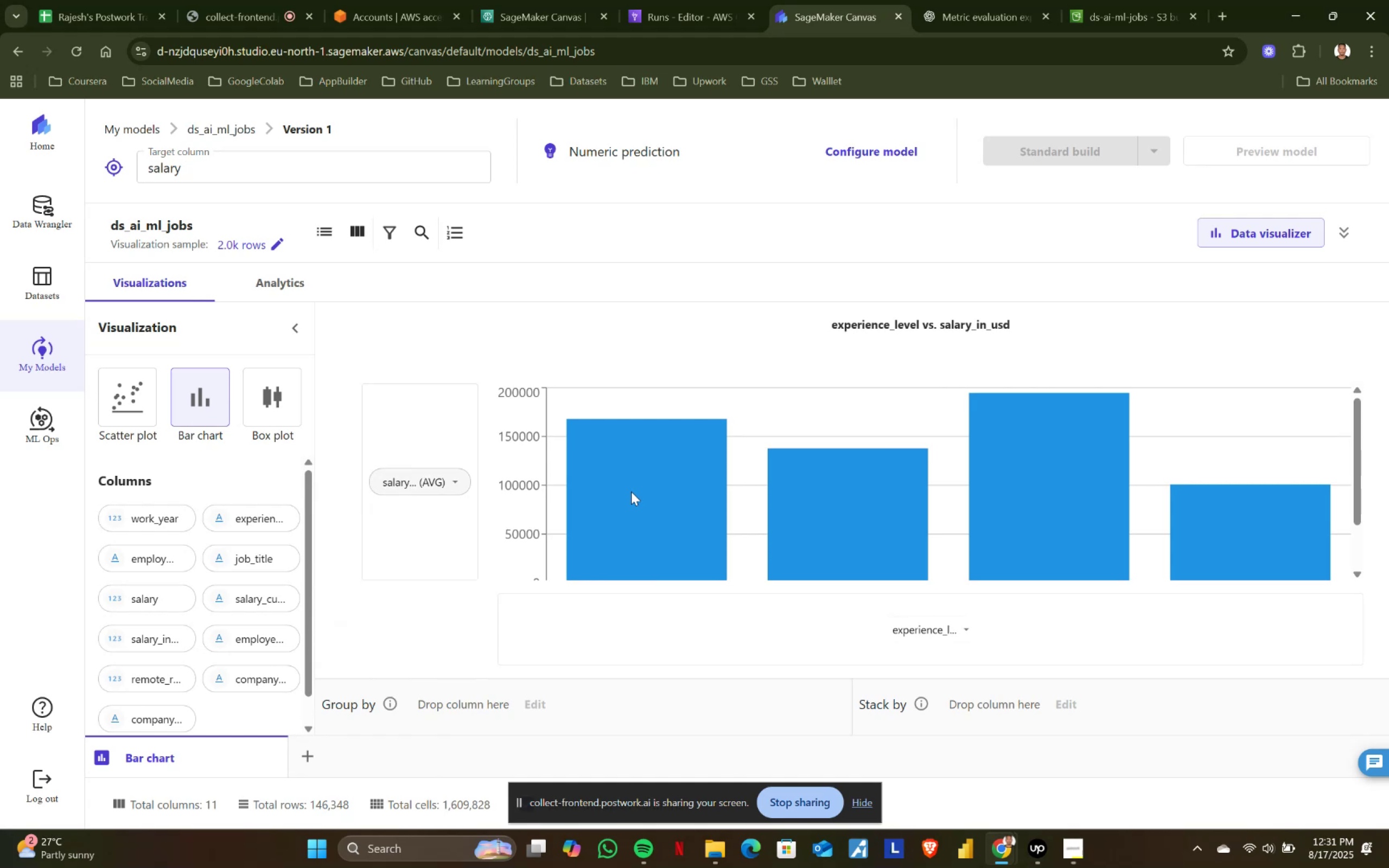 
mouse_move([659, 538])
 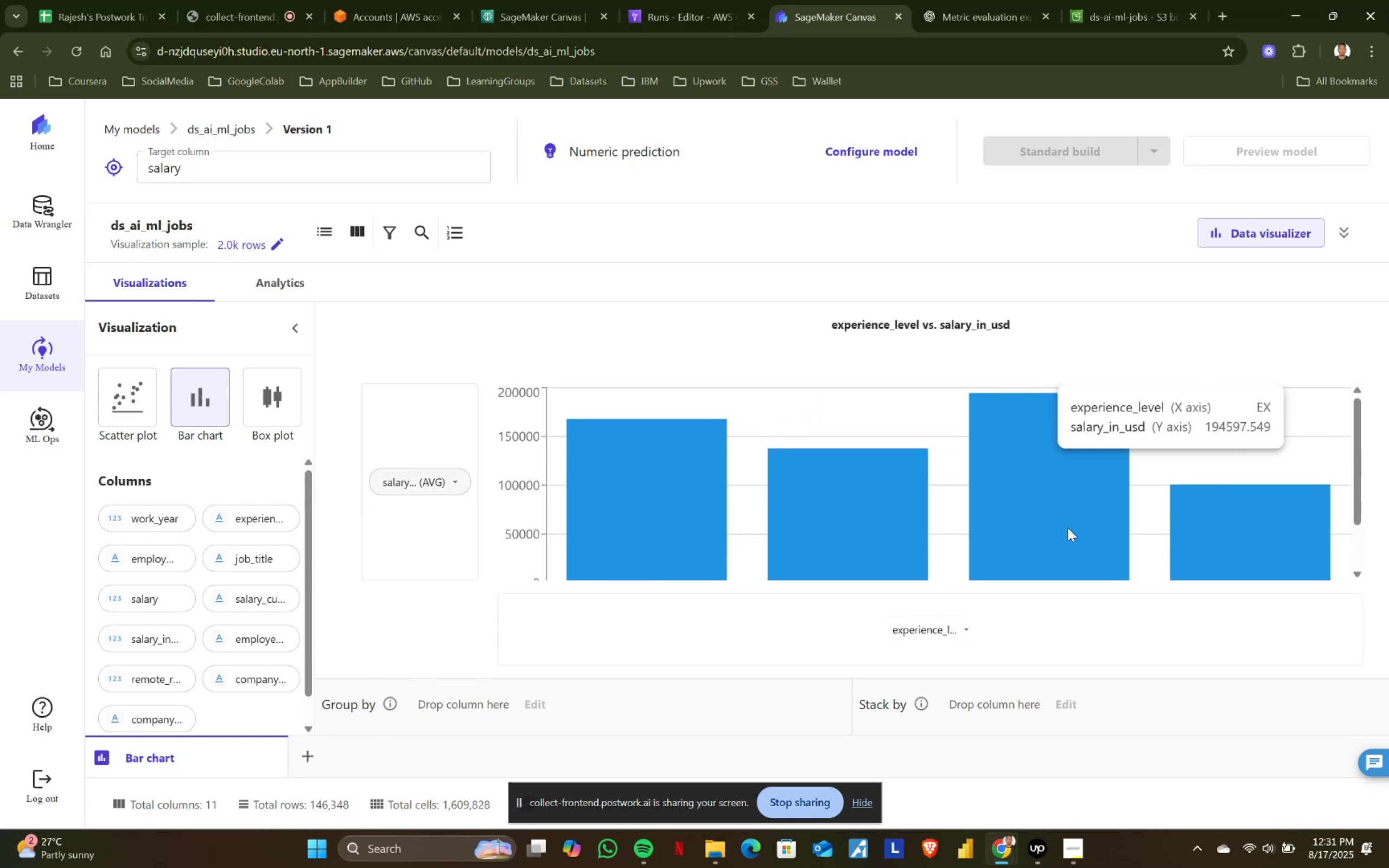 
wait(7.07)
 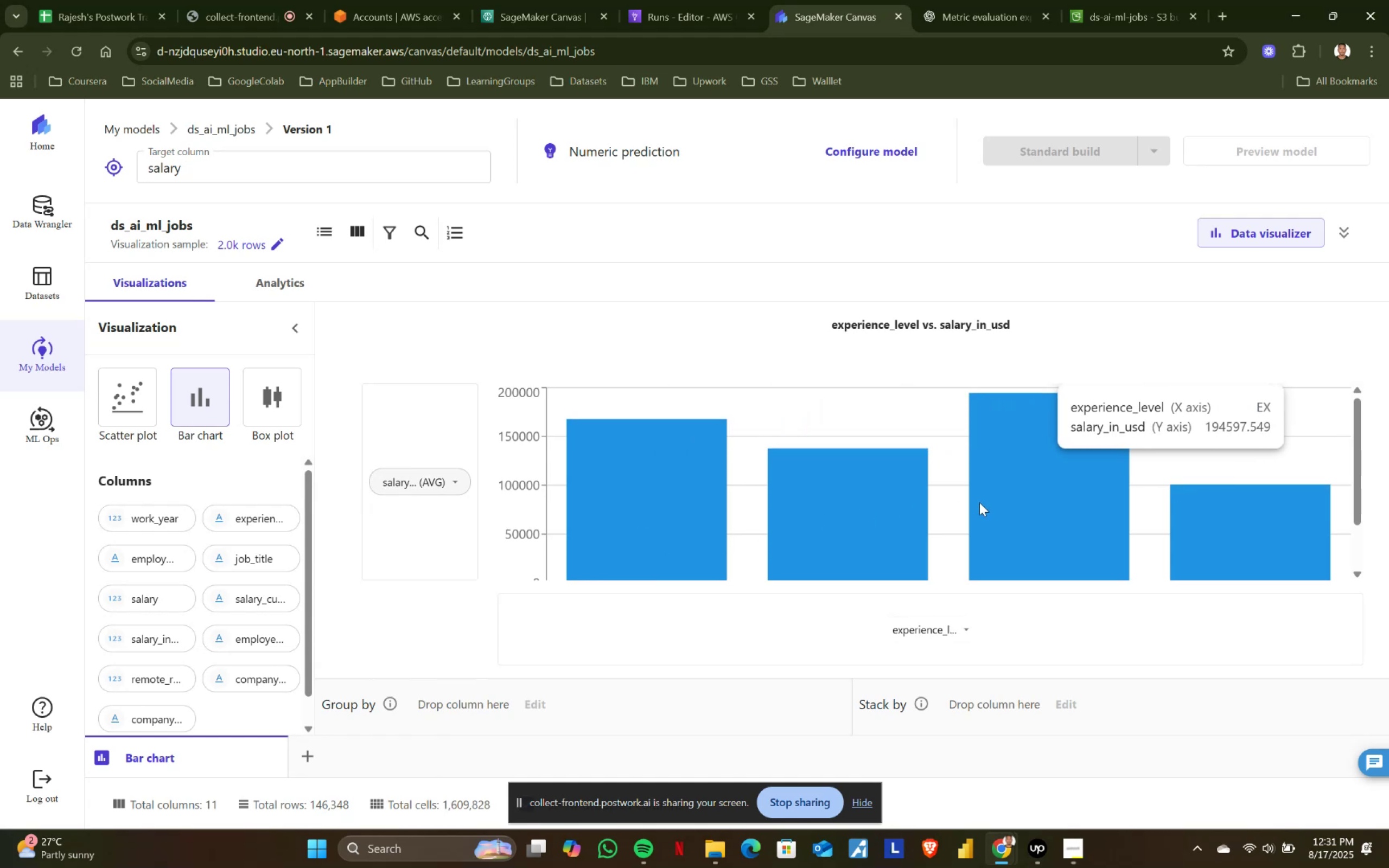 
left_click([457, 479])
 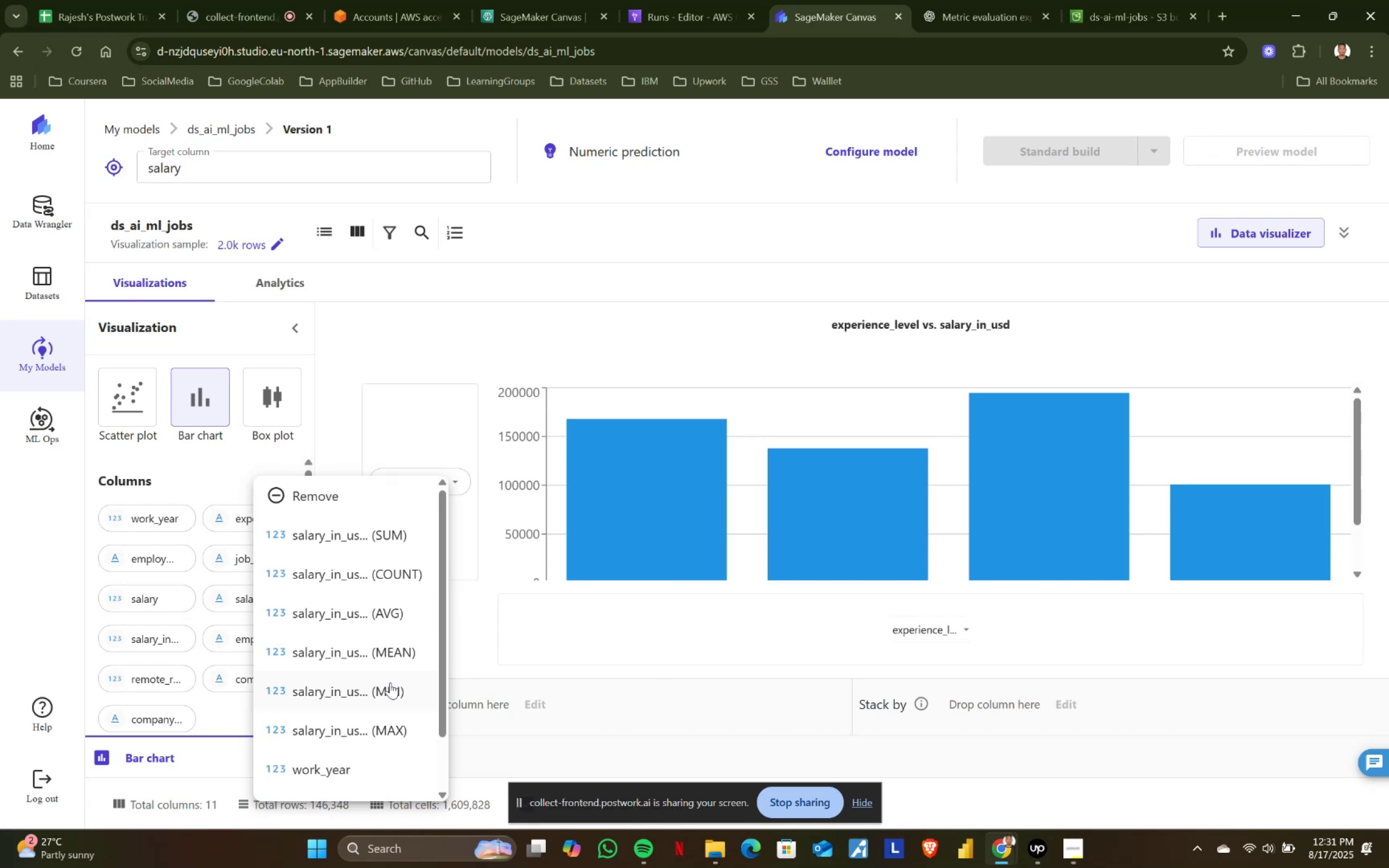 
left_click([390, 655])
 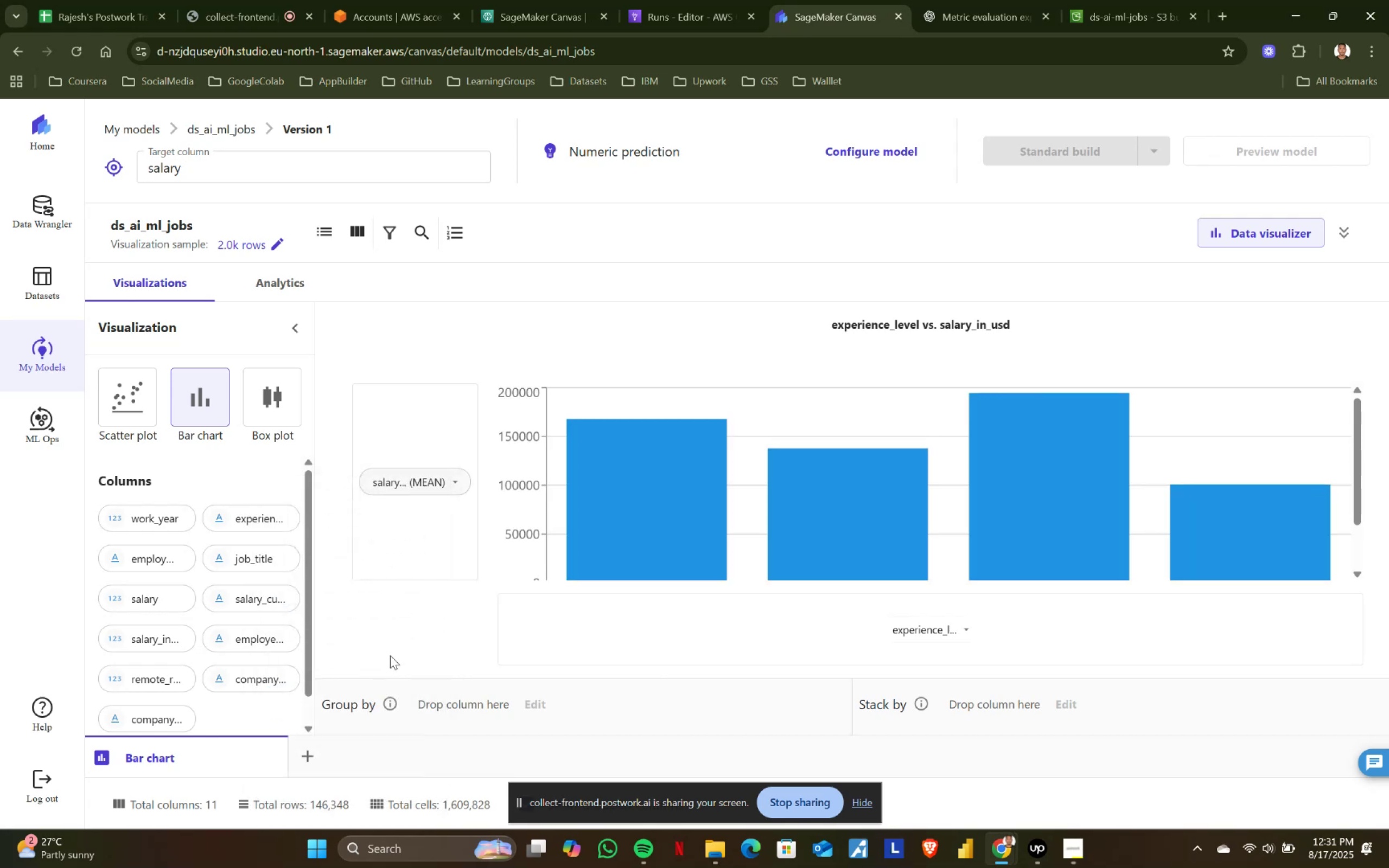 
mouse_move([622, 483])
 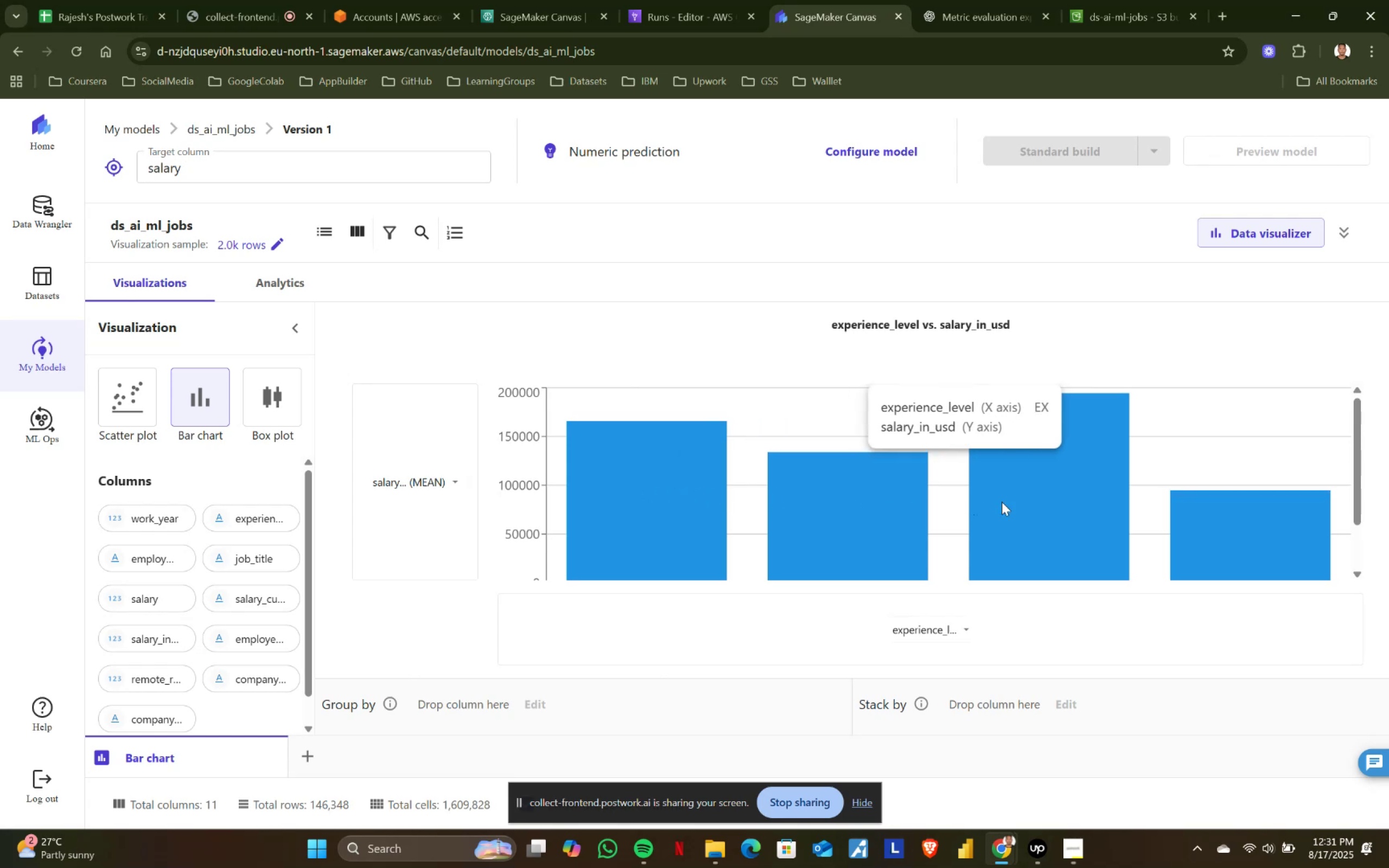 
wait(5.65)
 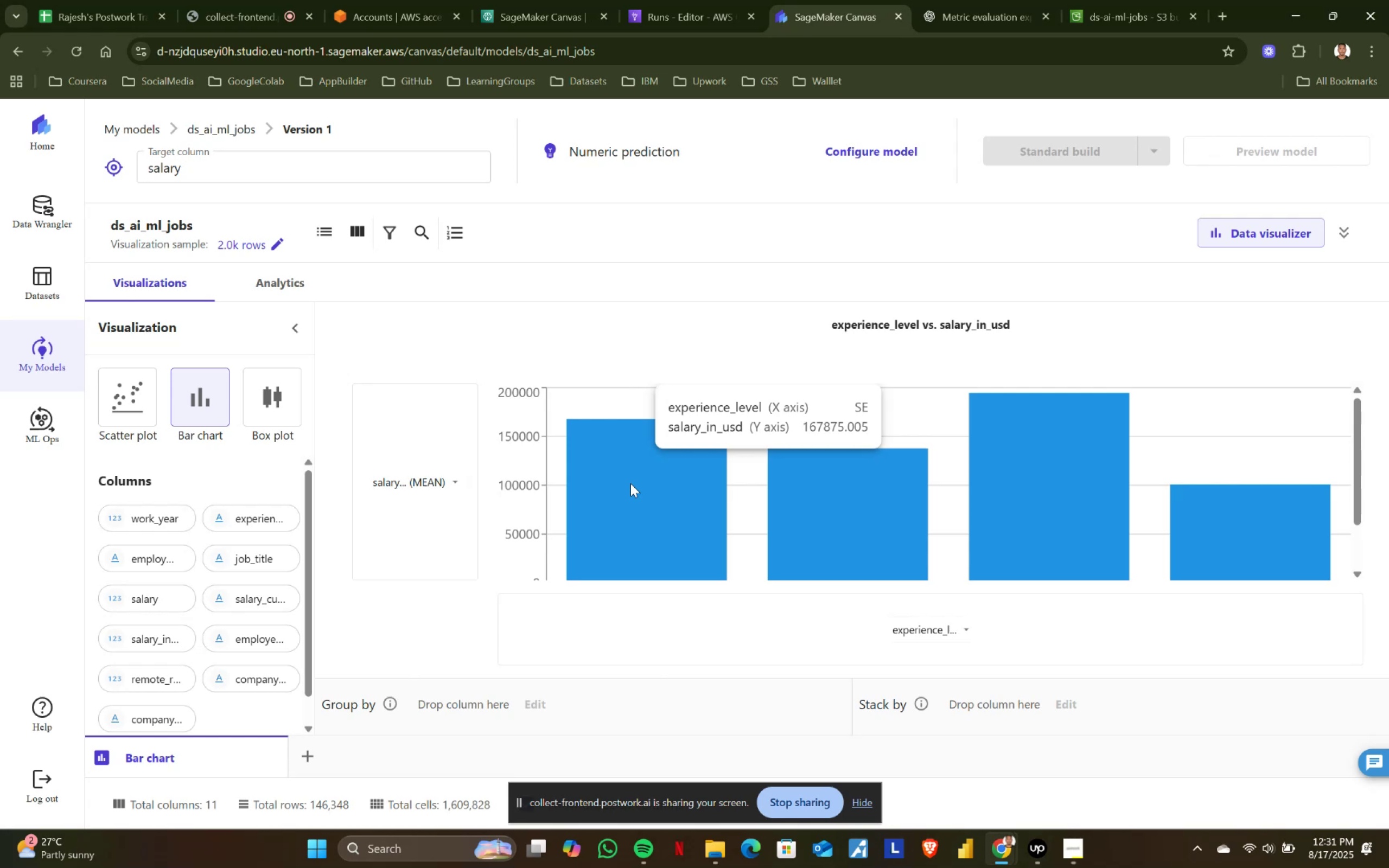 
scroll: coordinate [1209, 519], scroll_direction: none, amount: 0.0
 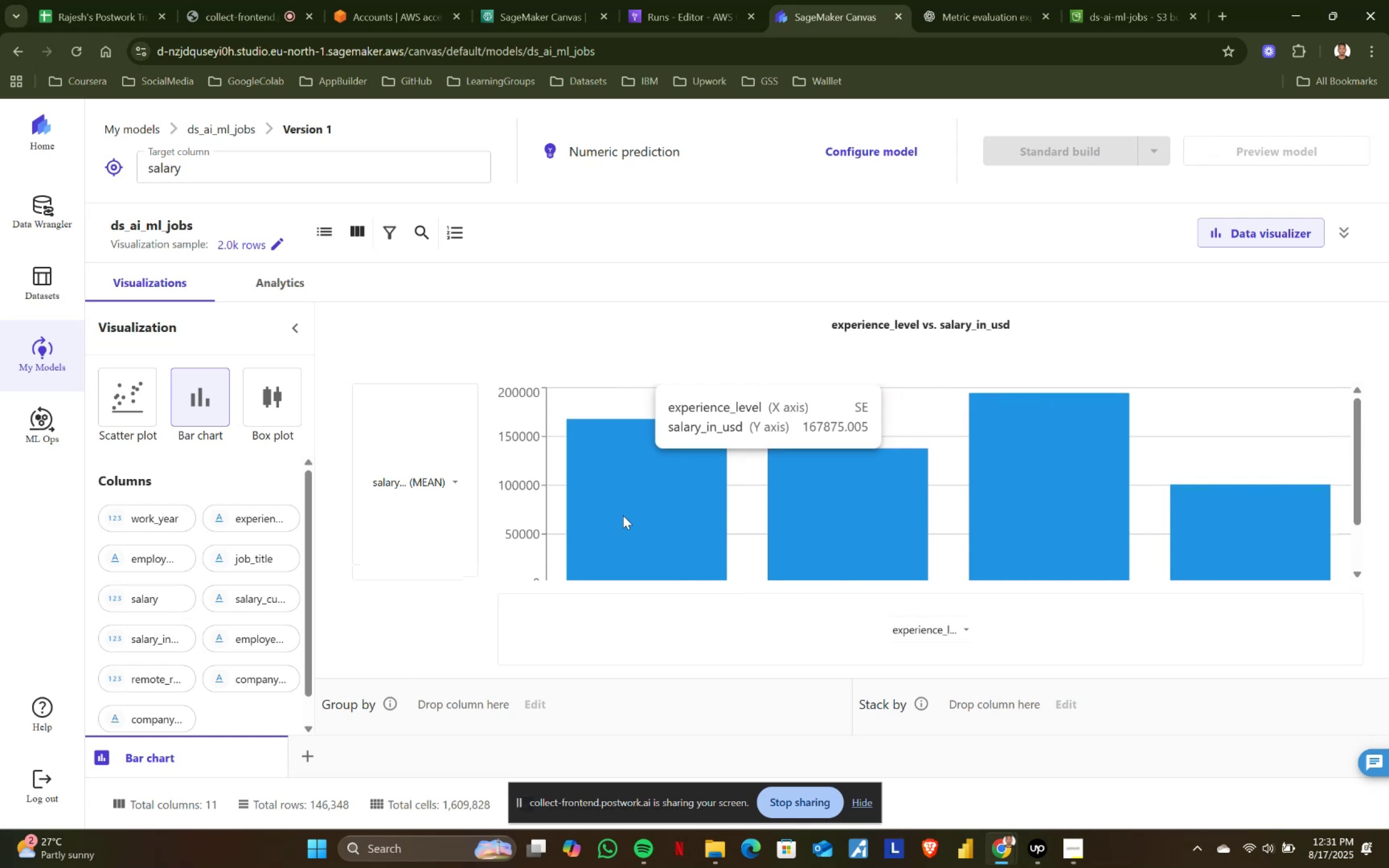 
left_click([458, 482])
 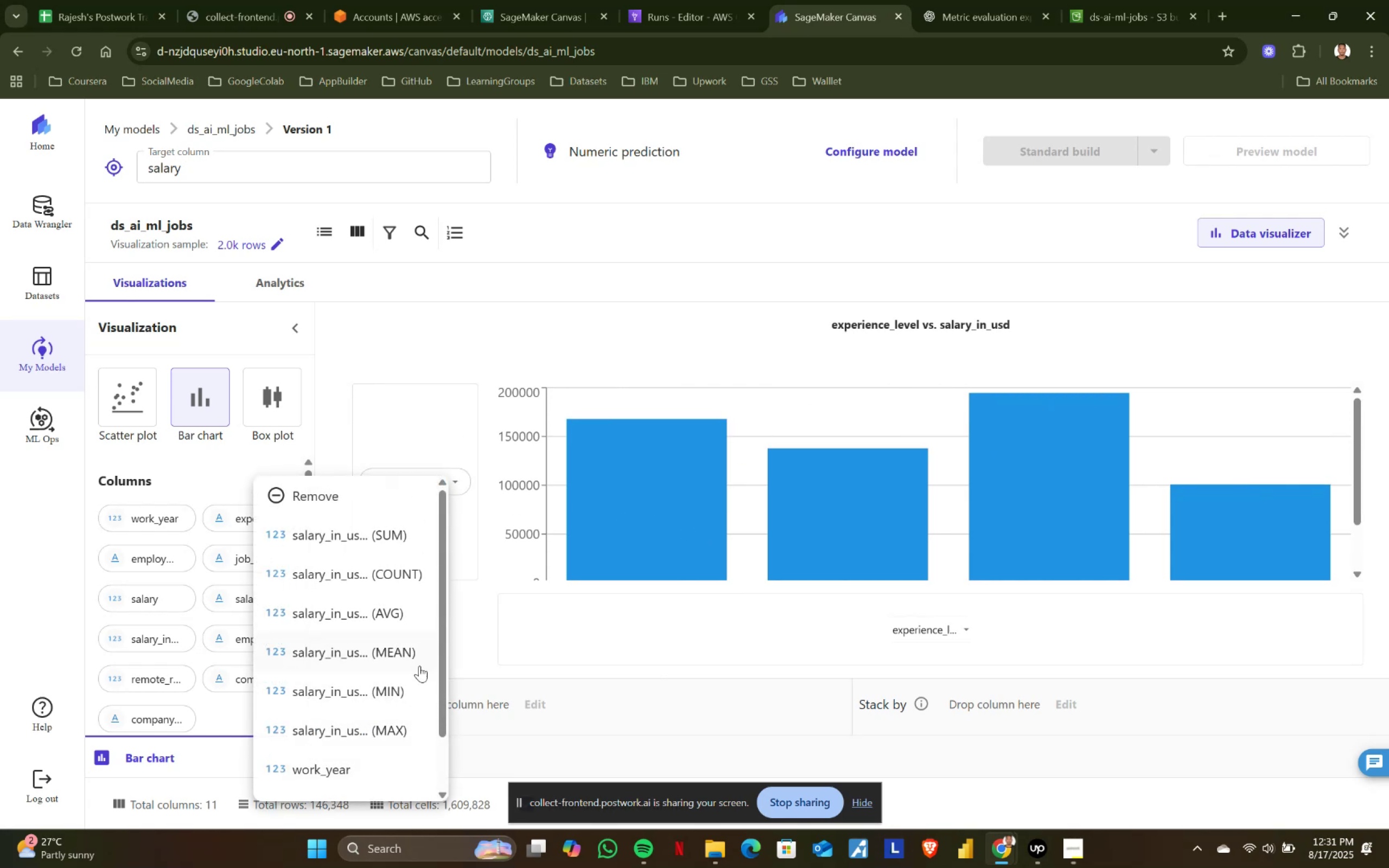 
left_click([406, 688])
 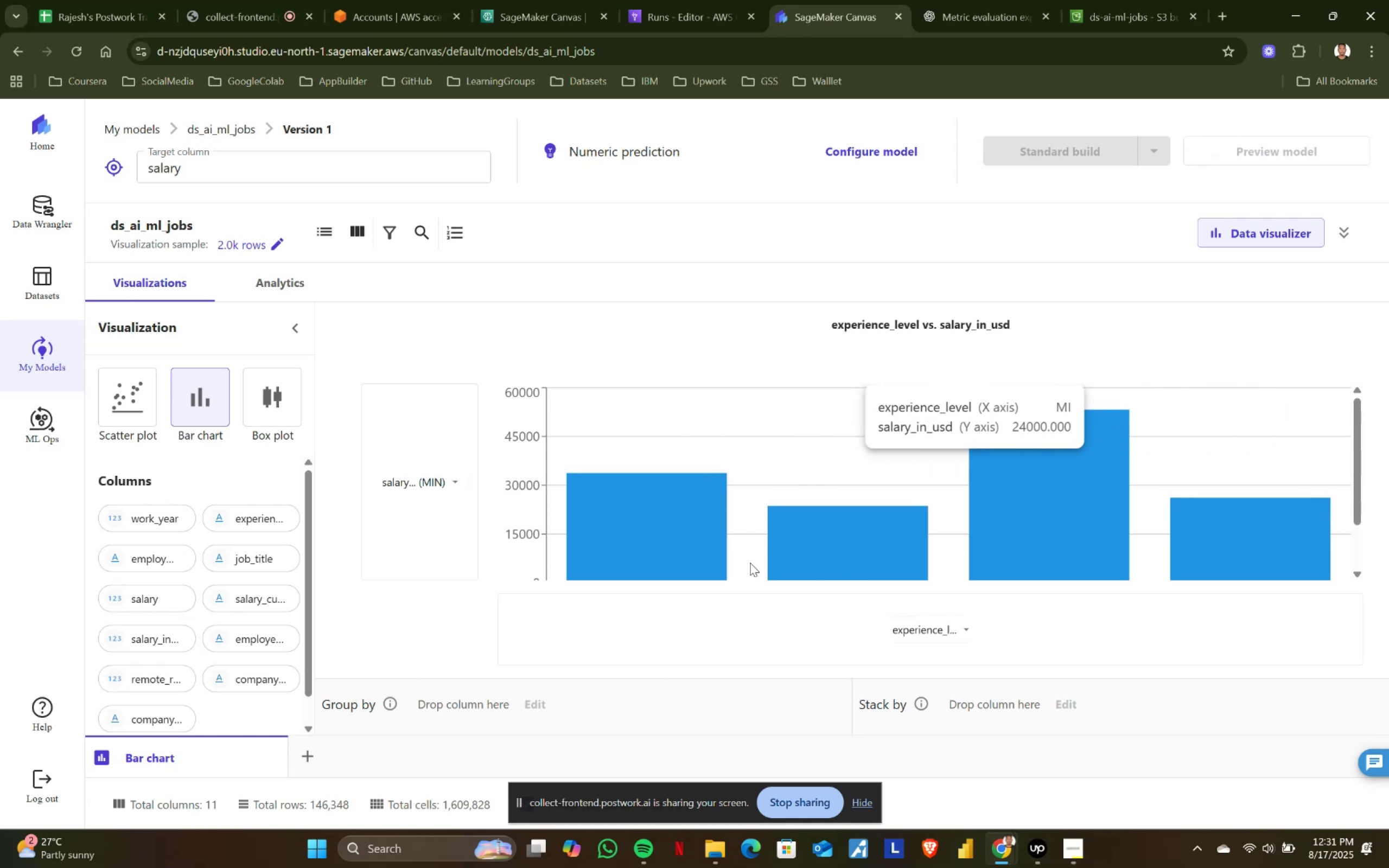 
wait(15.32)
 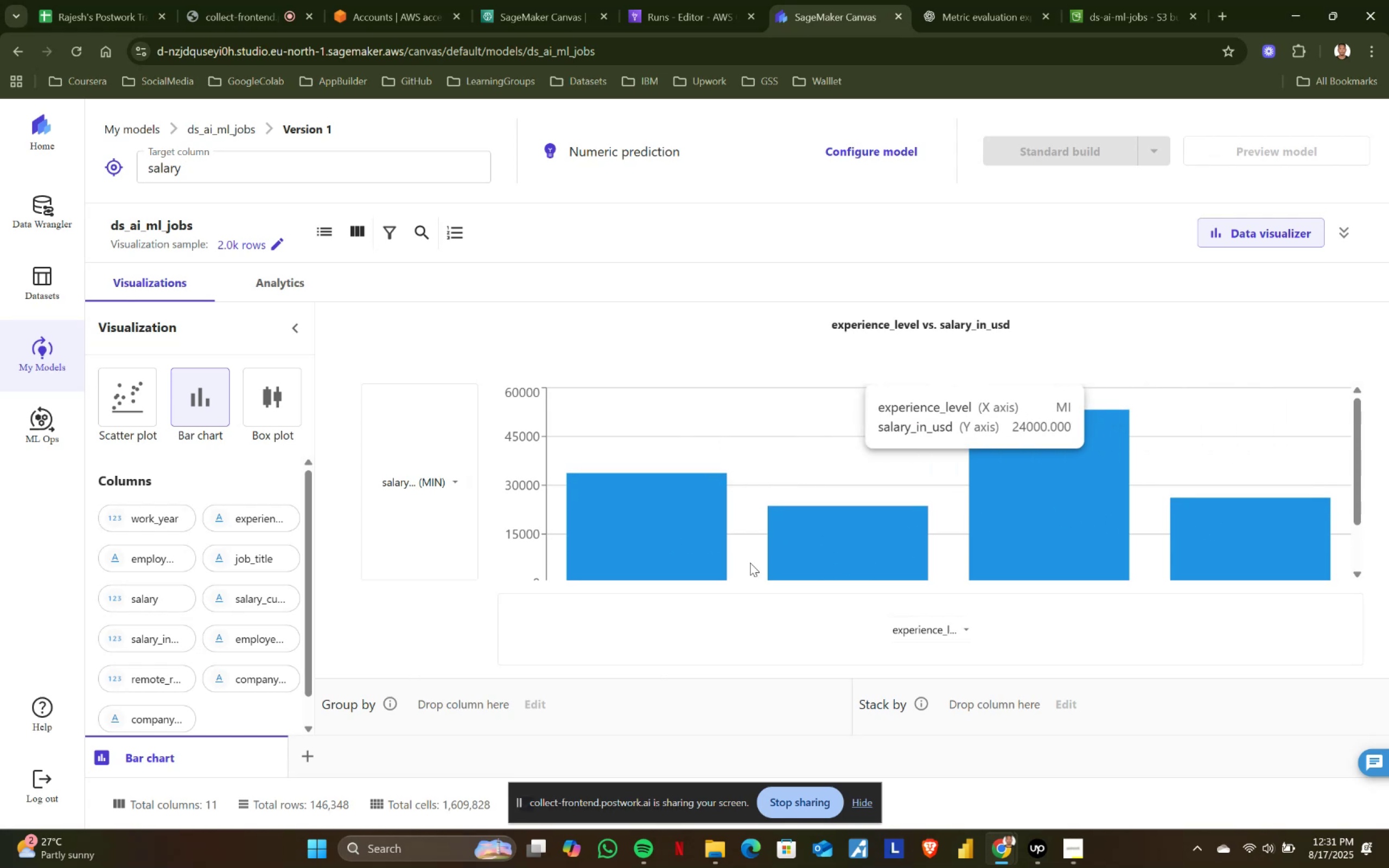 
left_click([457, 480])
 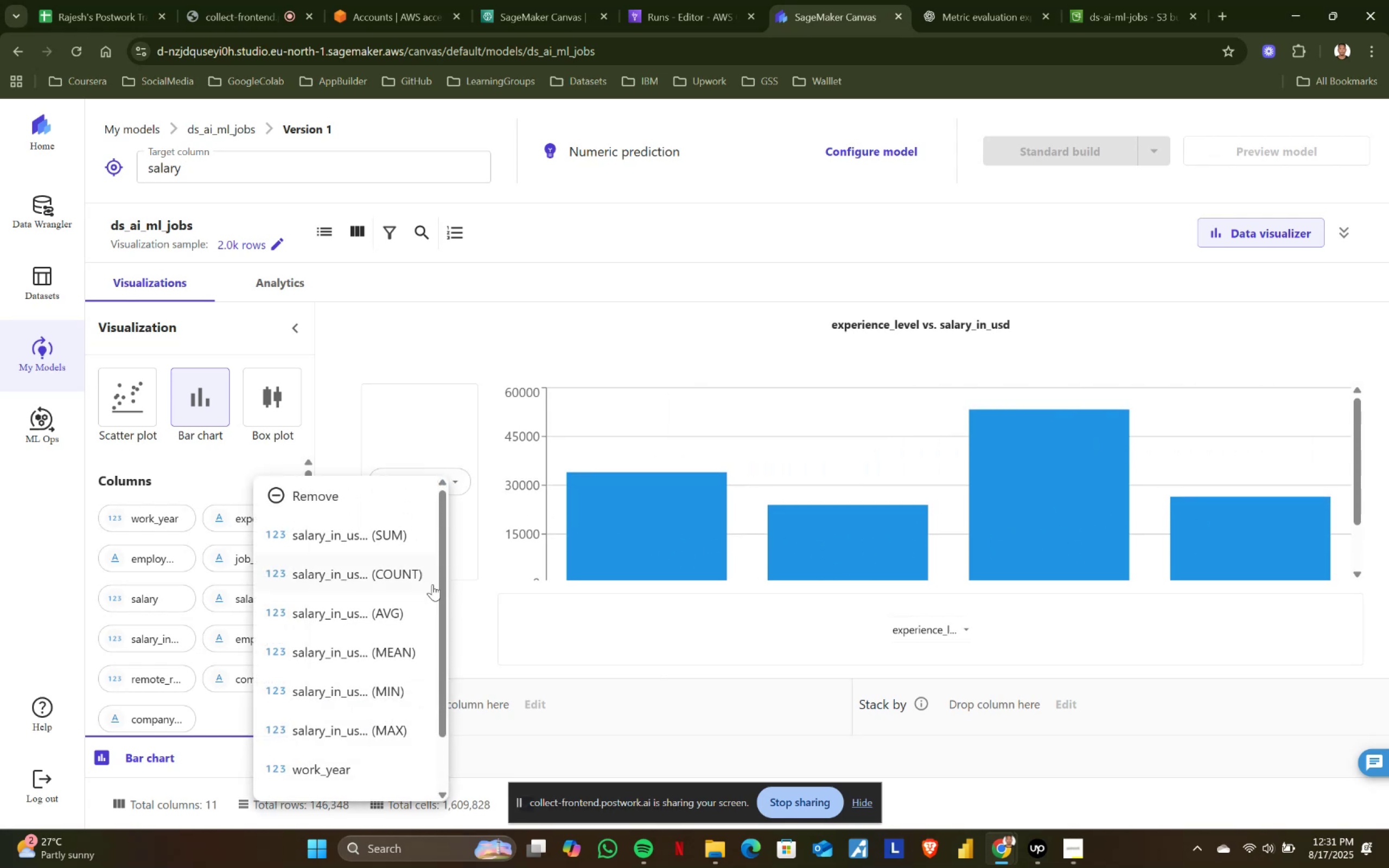 
scroll: coordinate [404, 707], scroll_direction: down, amount: 1.0
 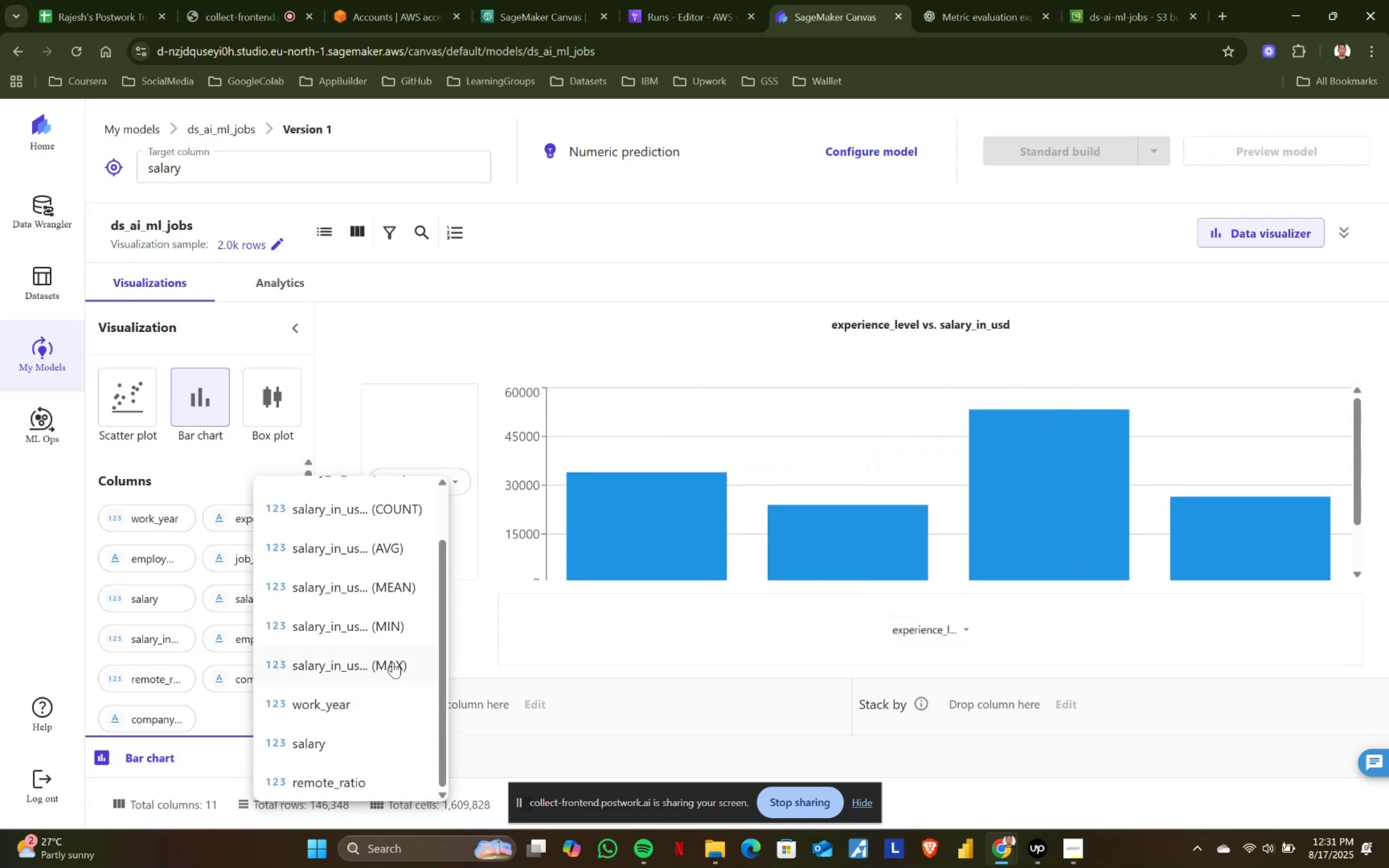 
left_click([393, 662])
 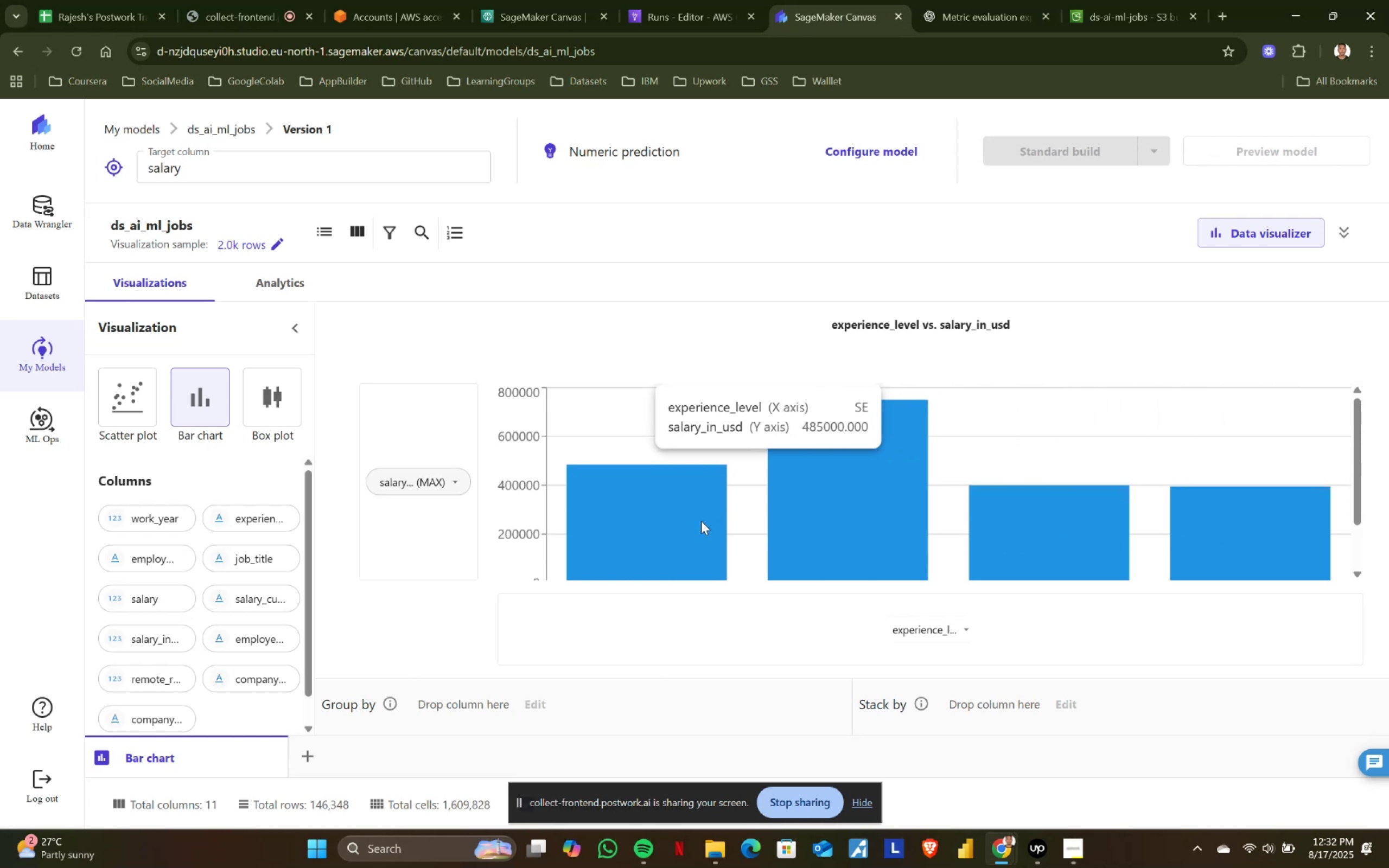 
wait(42.48)
 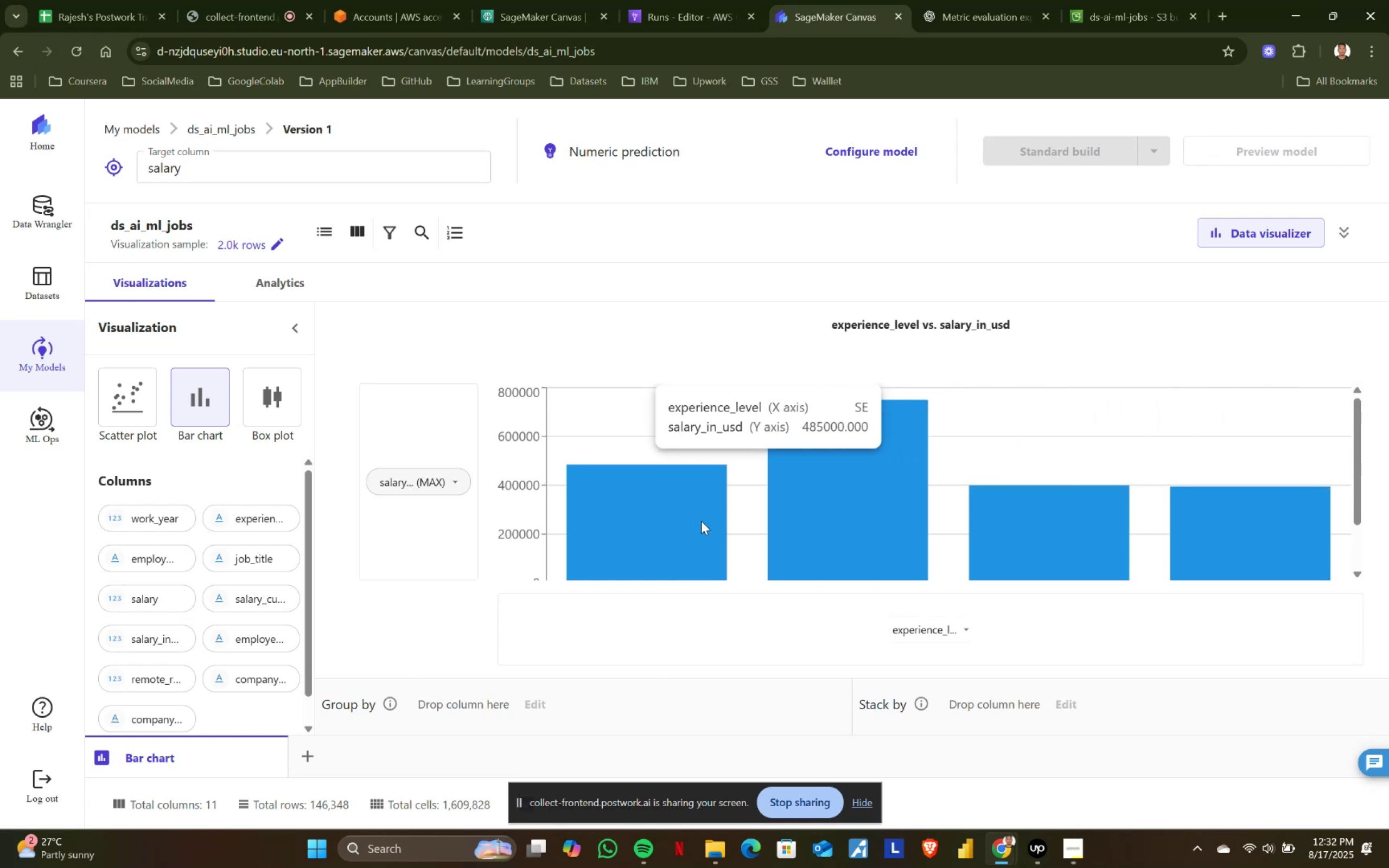 
scroll: coordinate [701, 521], scroll_direction: up, amount: 1.0
 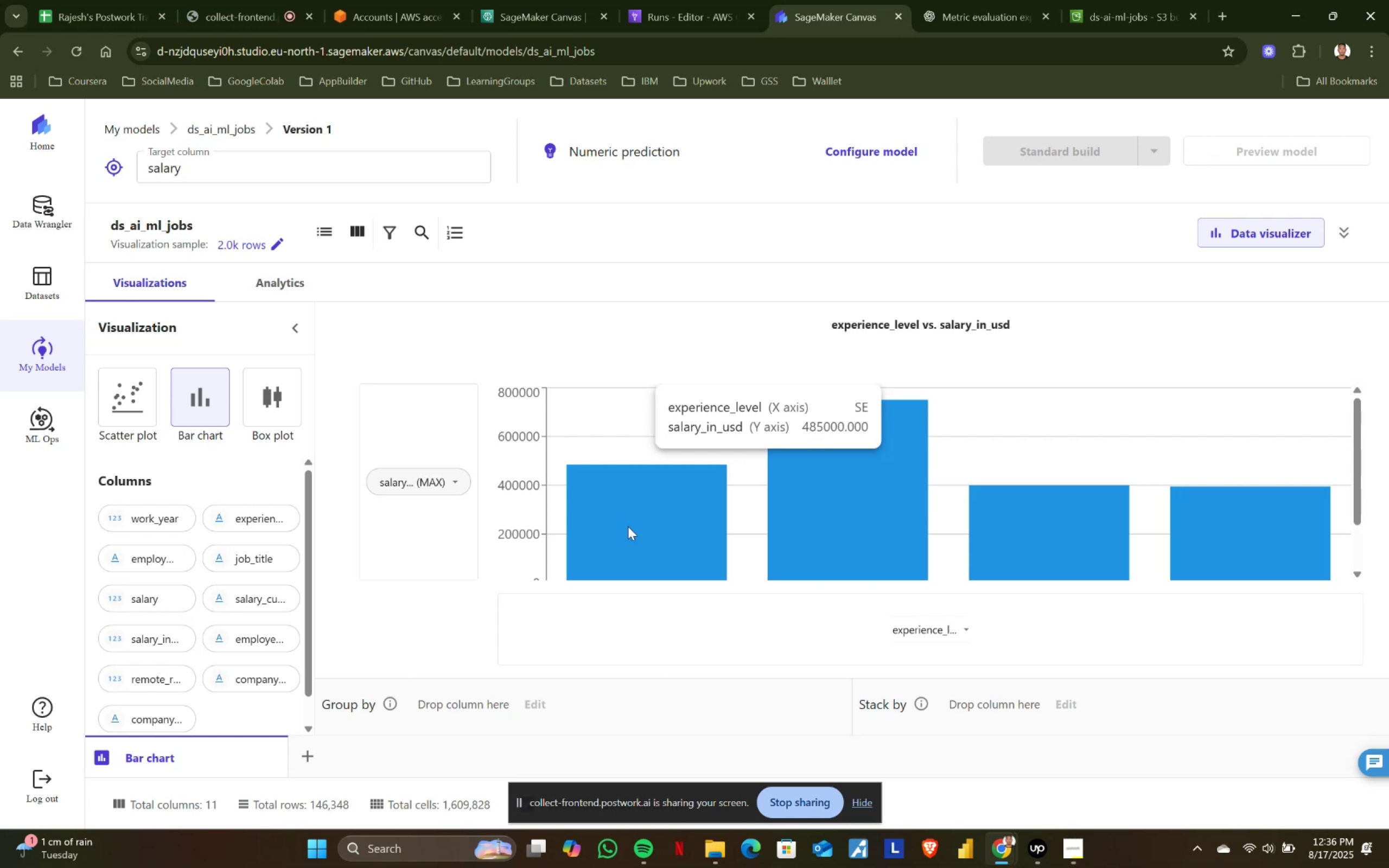 
wait(214.6)
 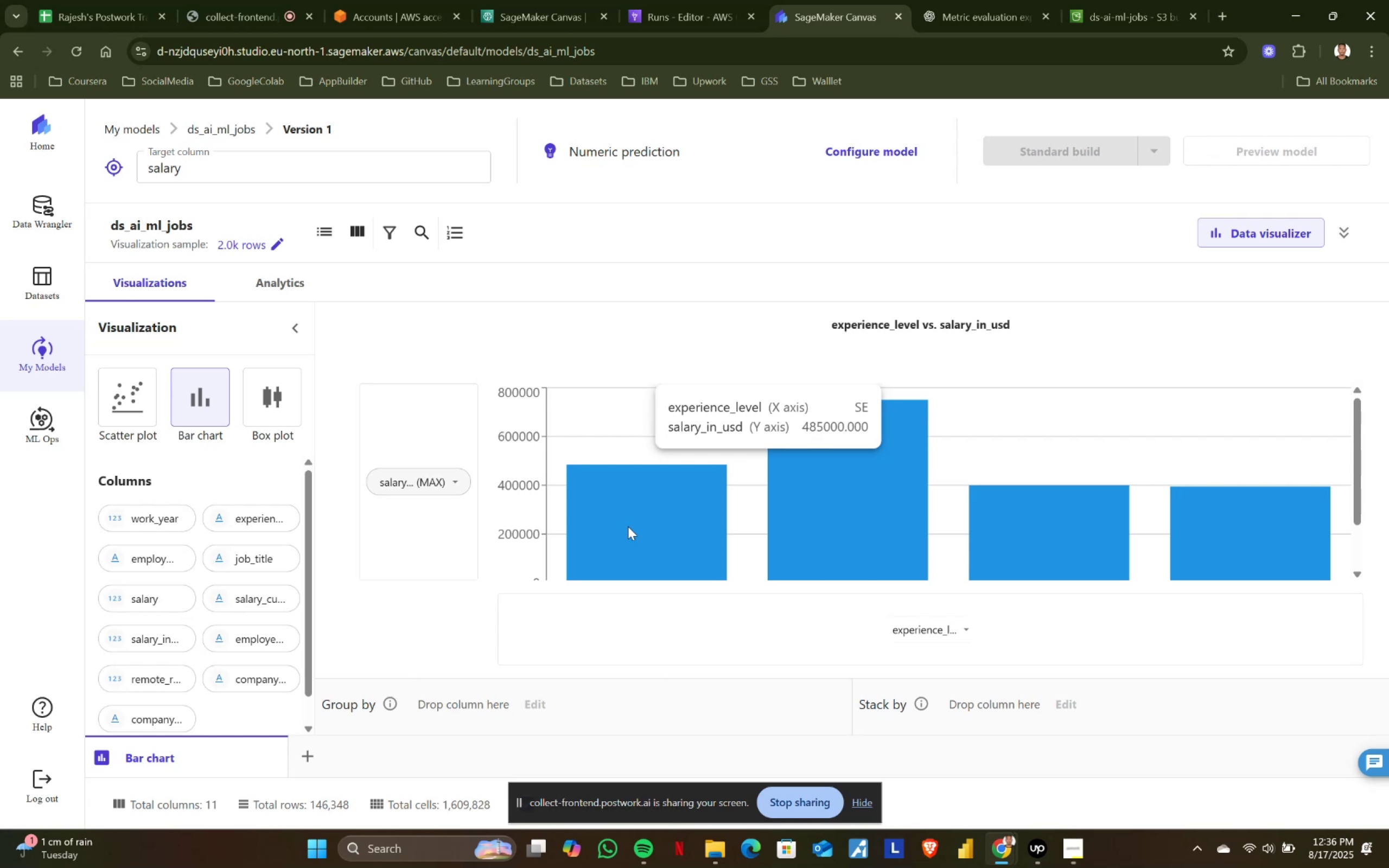 
mouse_move([391, 433])
 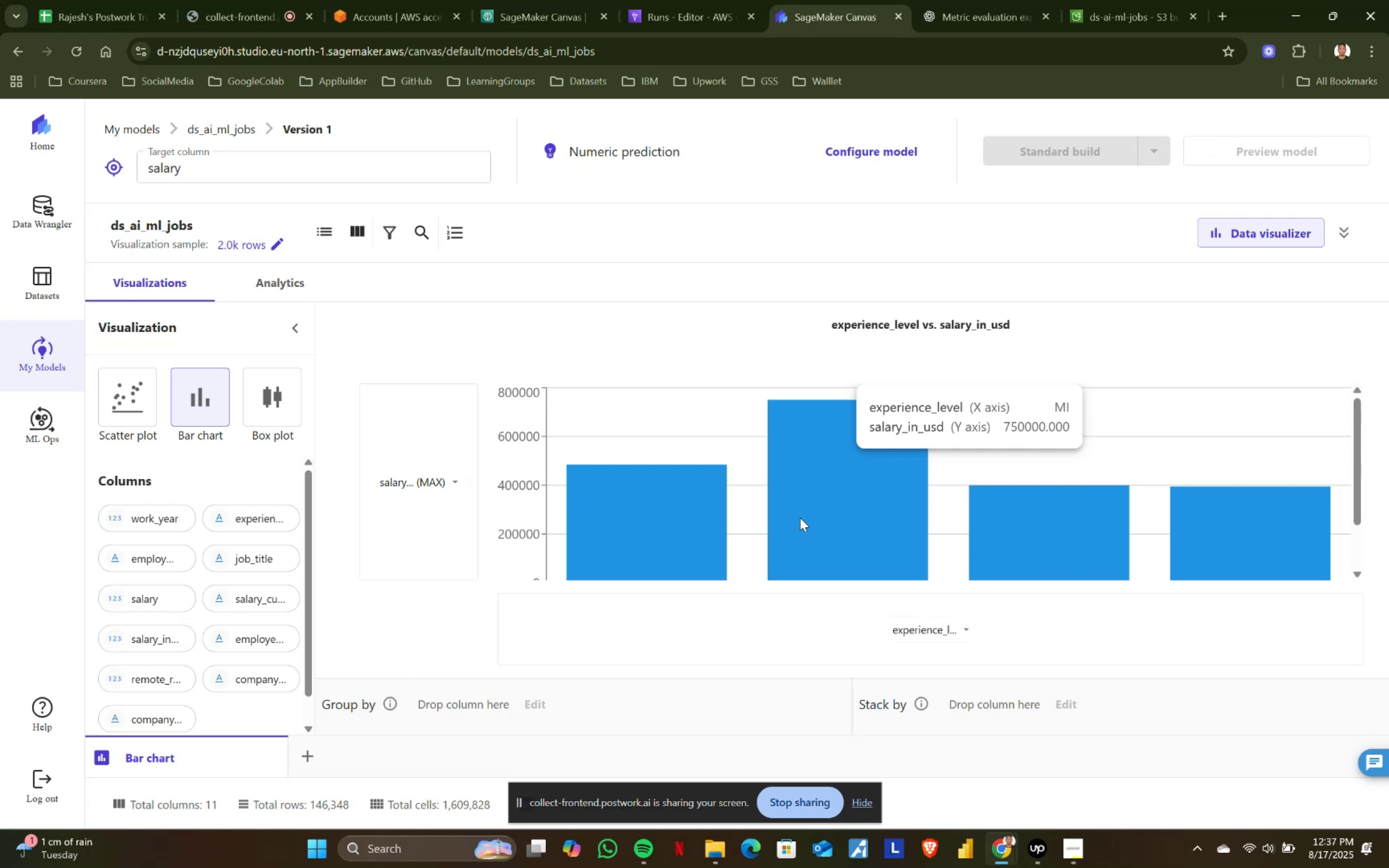 
wait(103.41)
 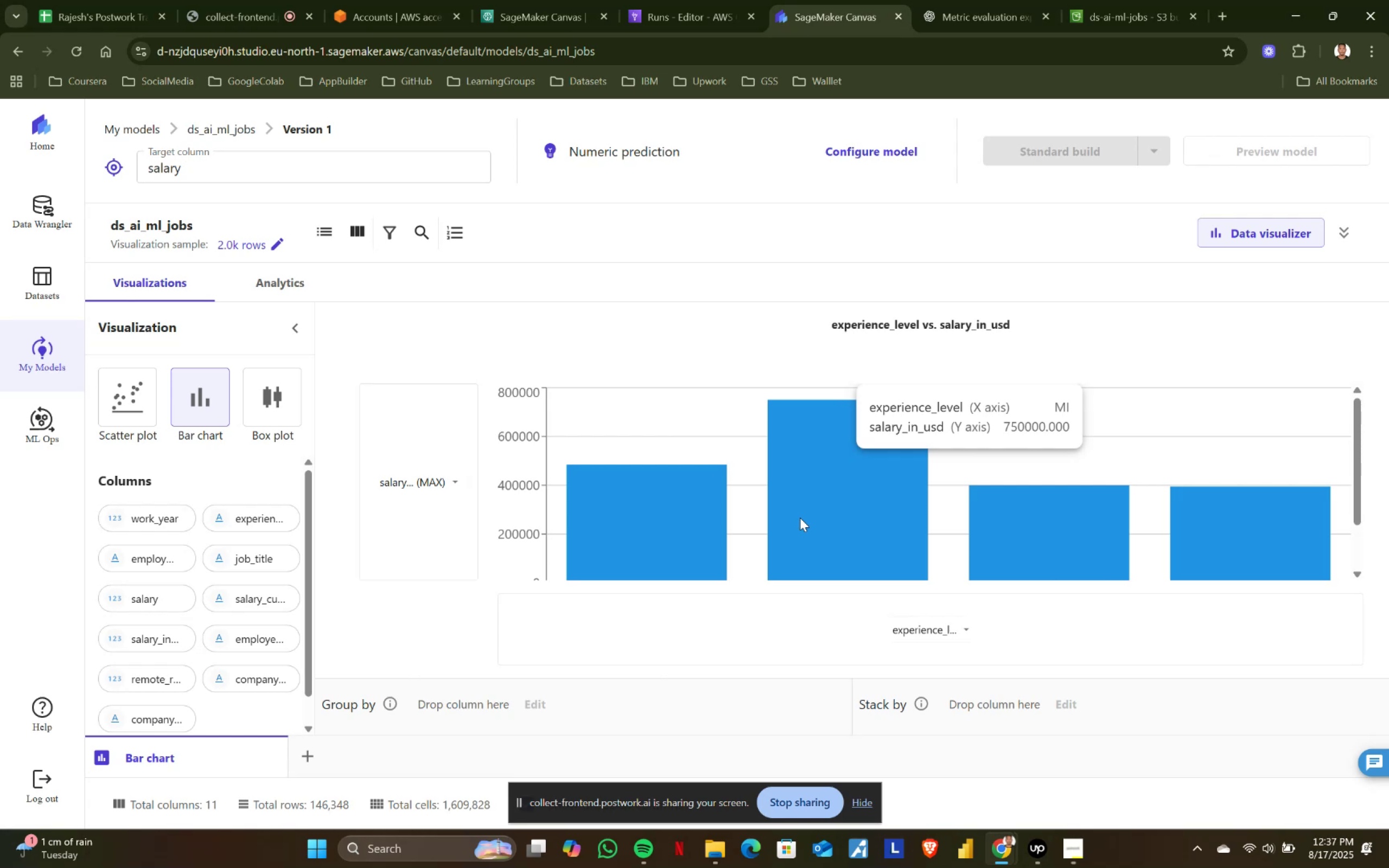 
left_click([453, 475])
 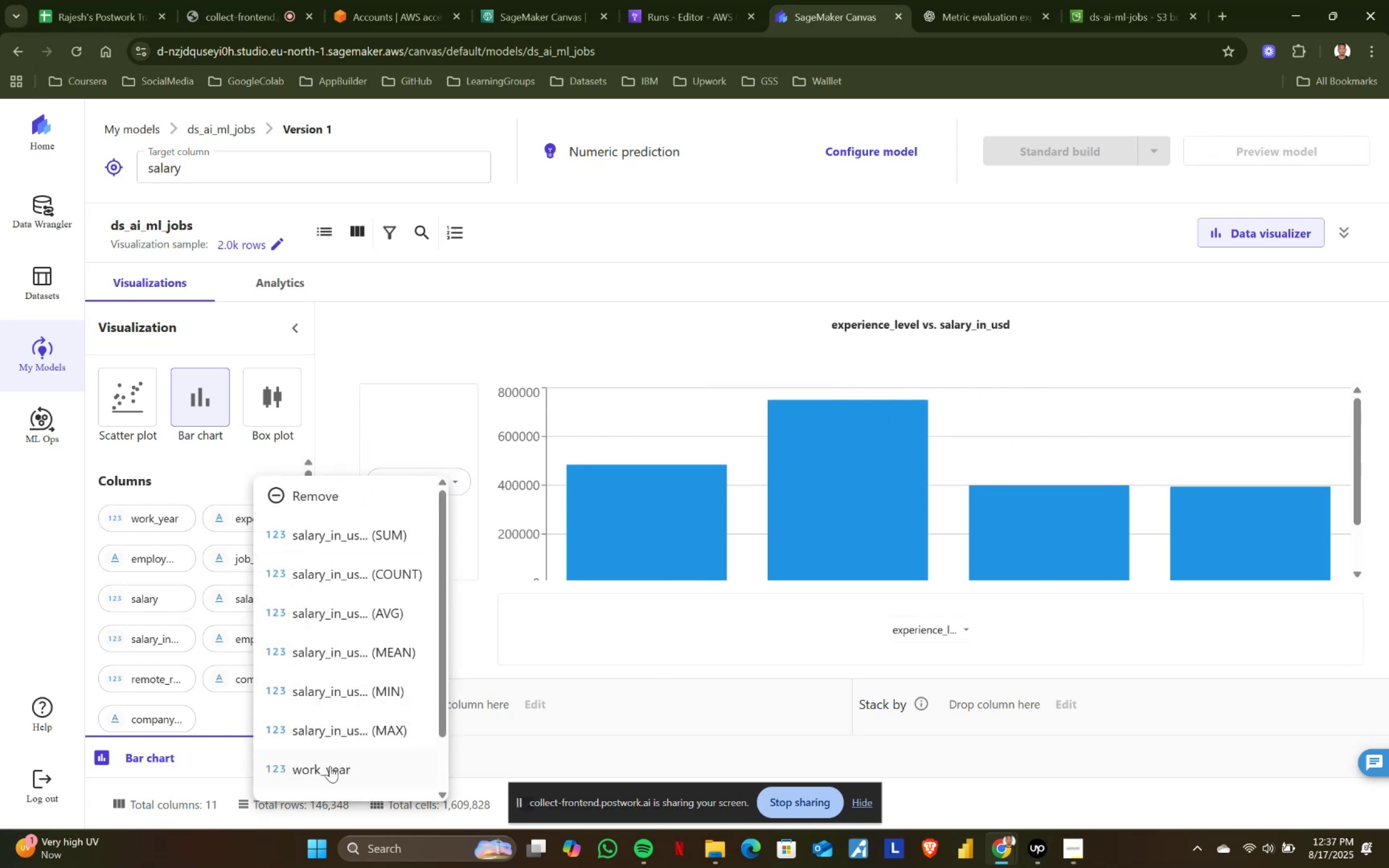 
scroll: coordinate [348, 752], scroll_direction: down, amount: 3.0
 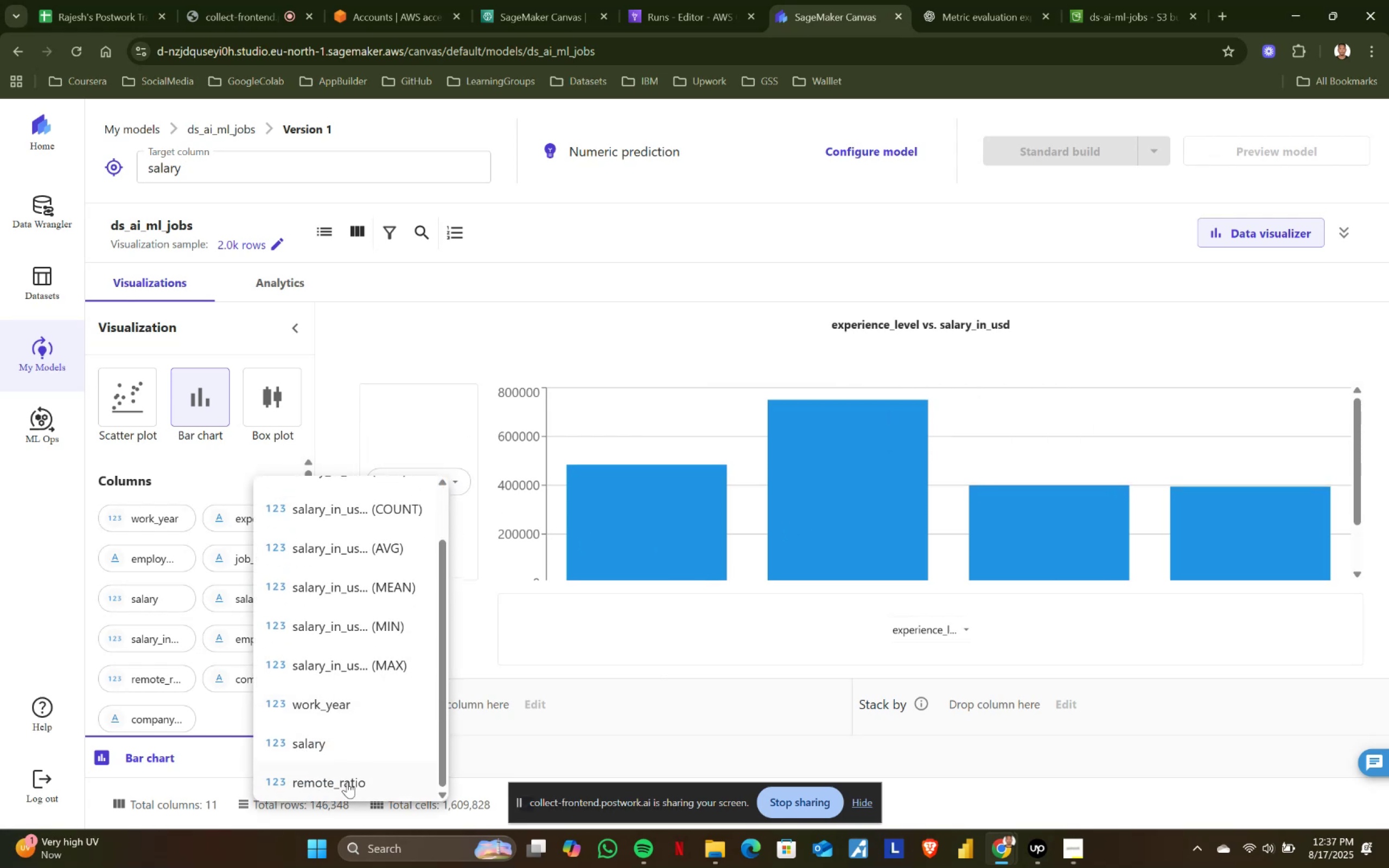 
left_click([347, 782])
 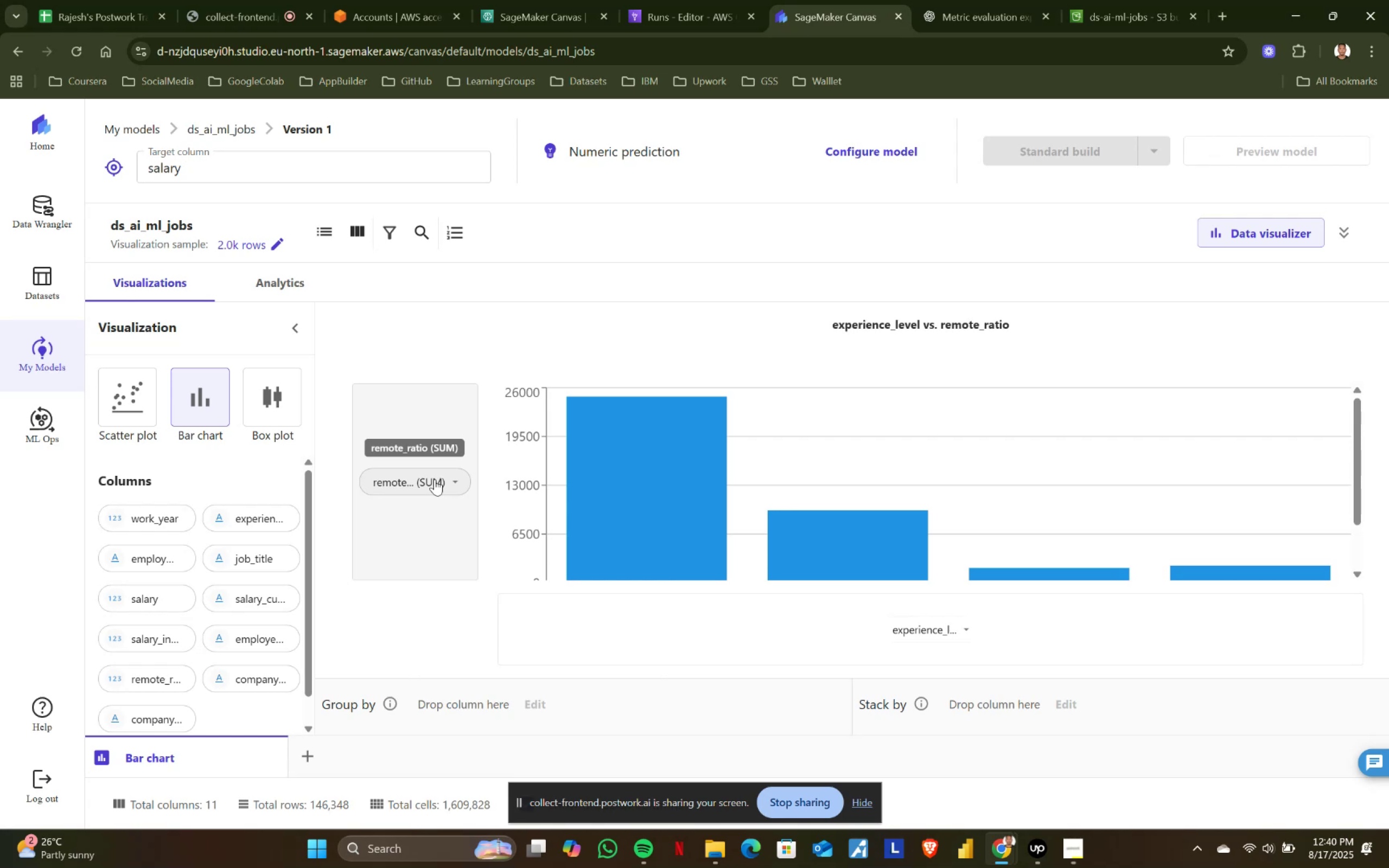 
wait(132.2)
 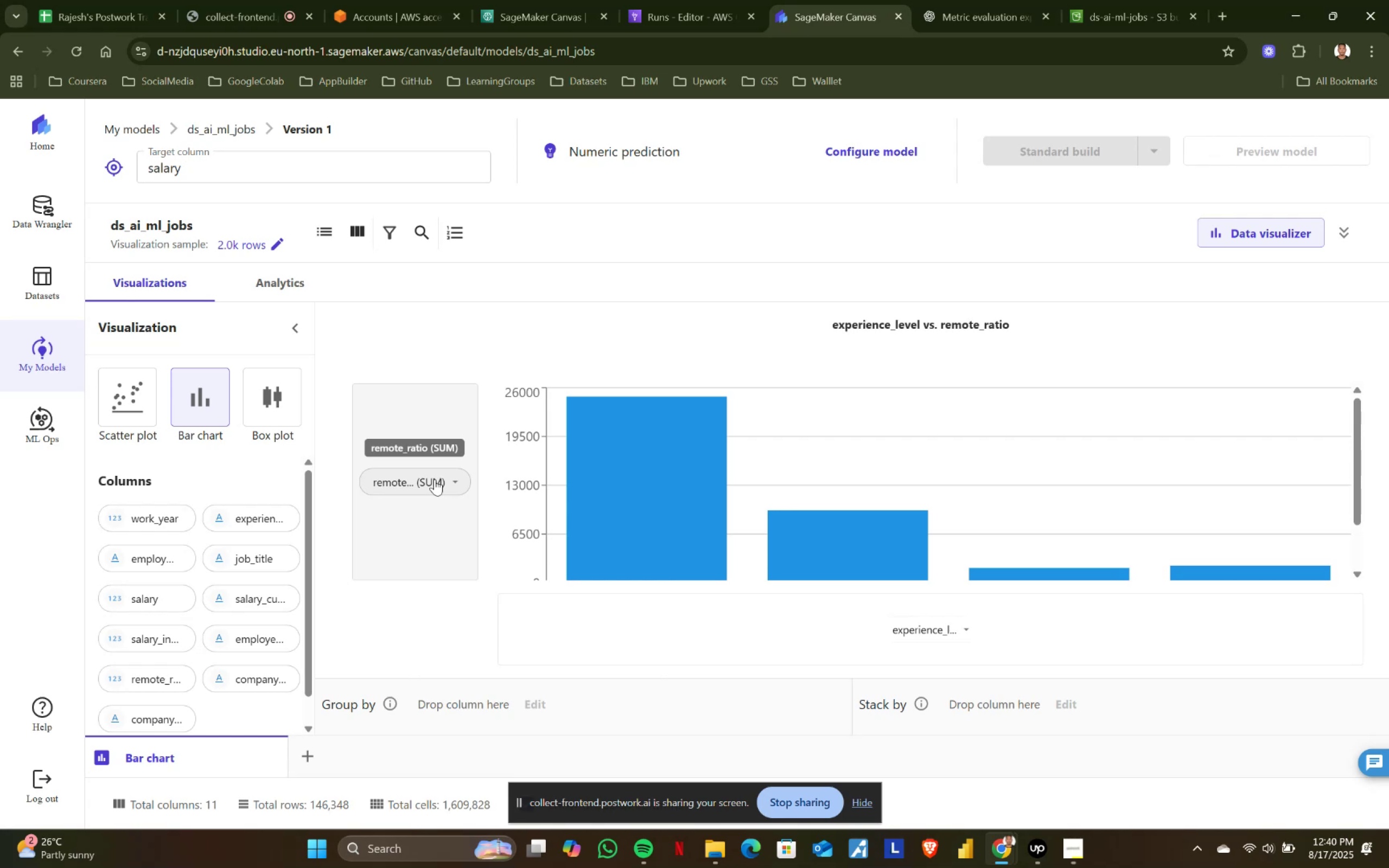 
left_click([459, 480])
 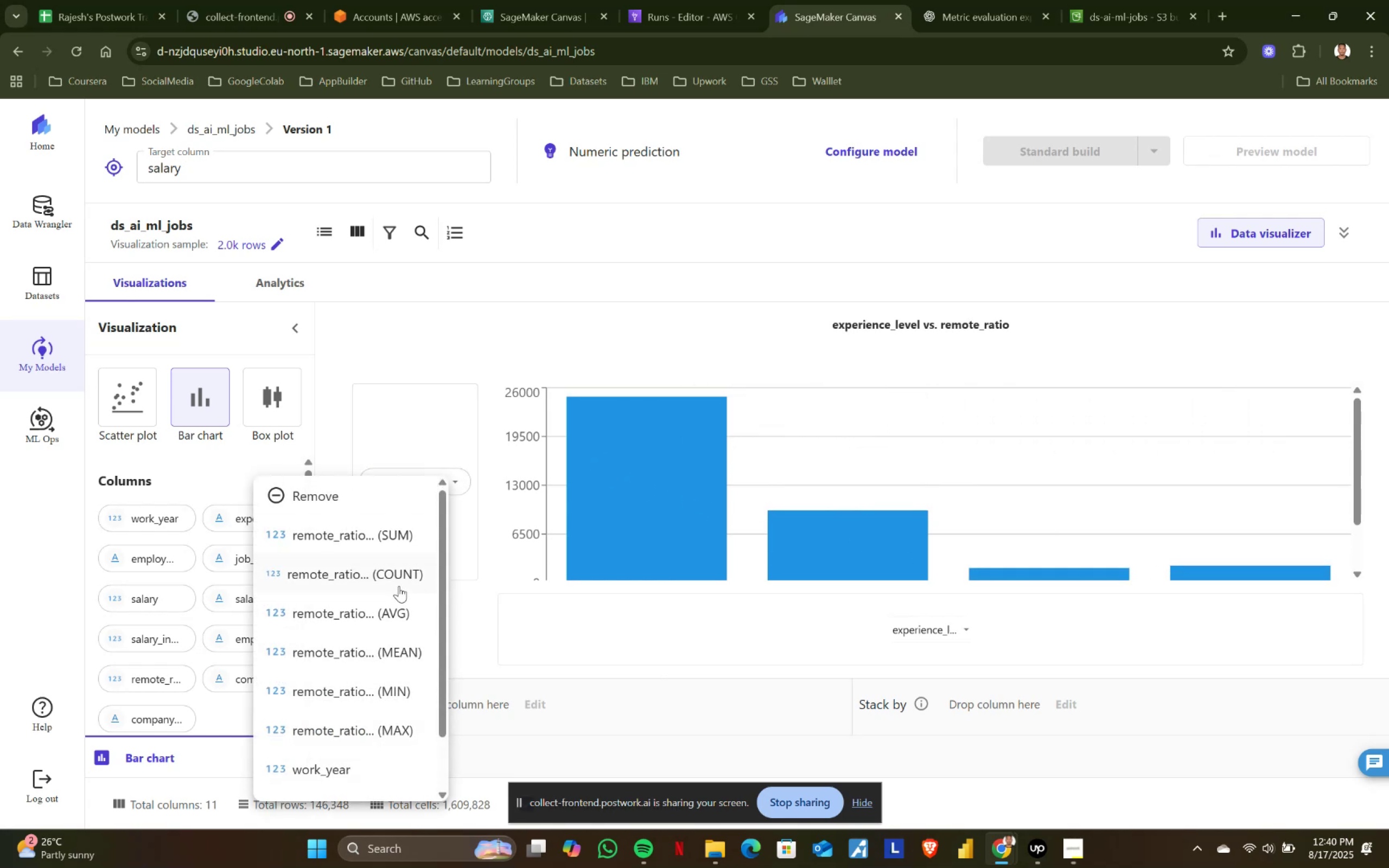 
left_click([400, 580])
 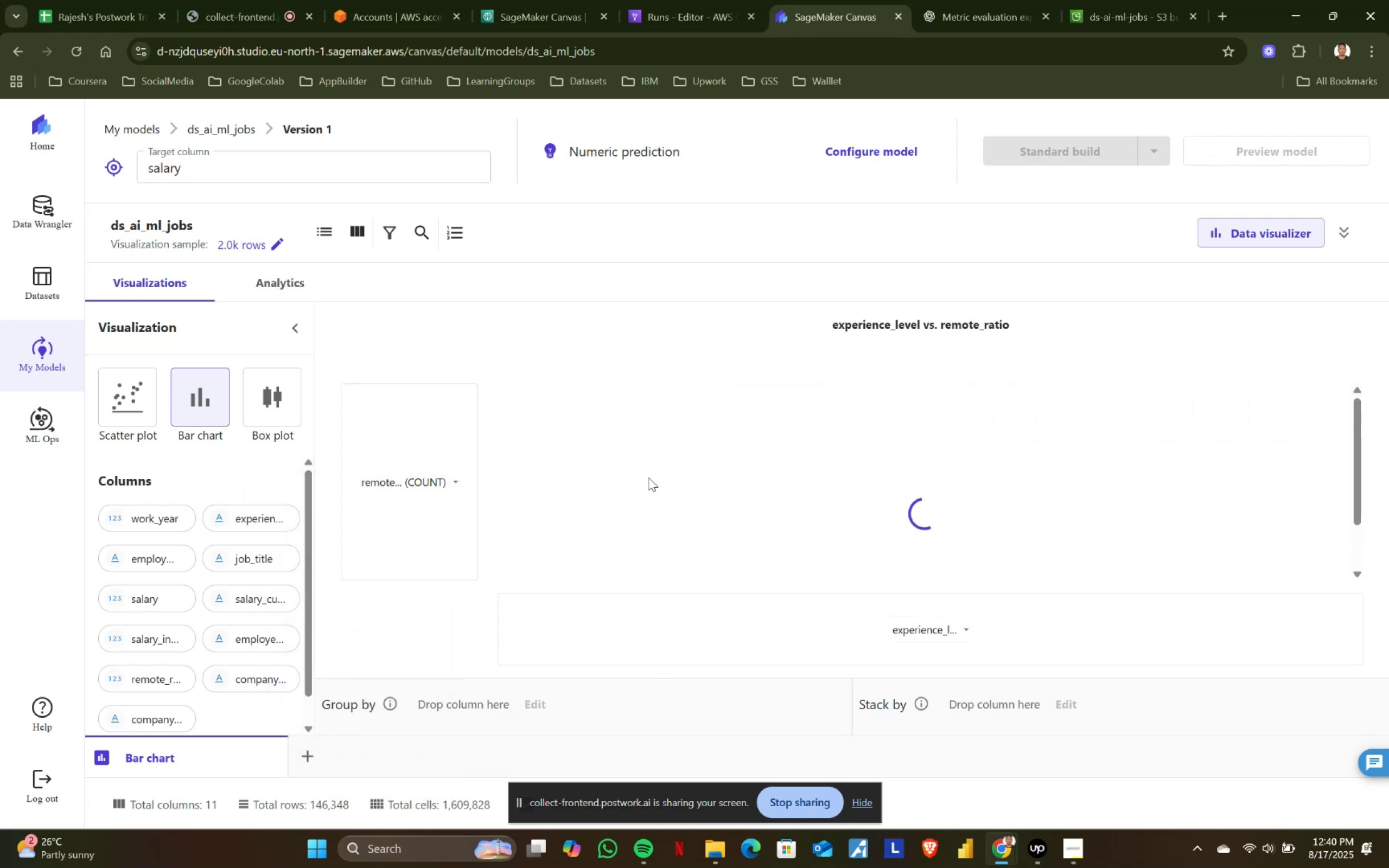 
scroll: coordinate [653, 476], scroll_direction: none, amount: 0.0
 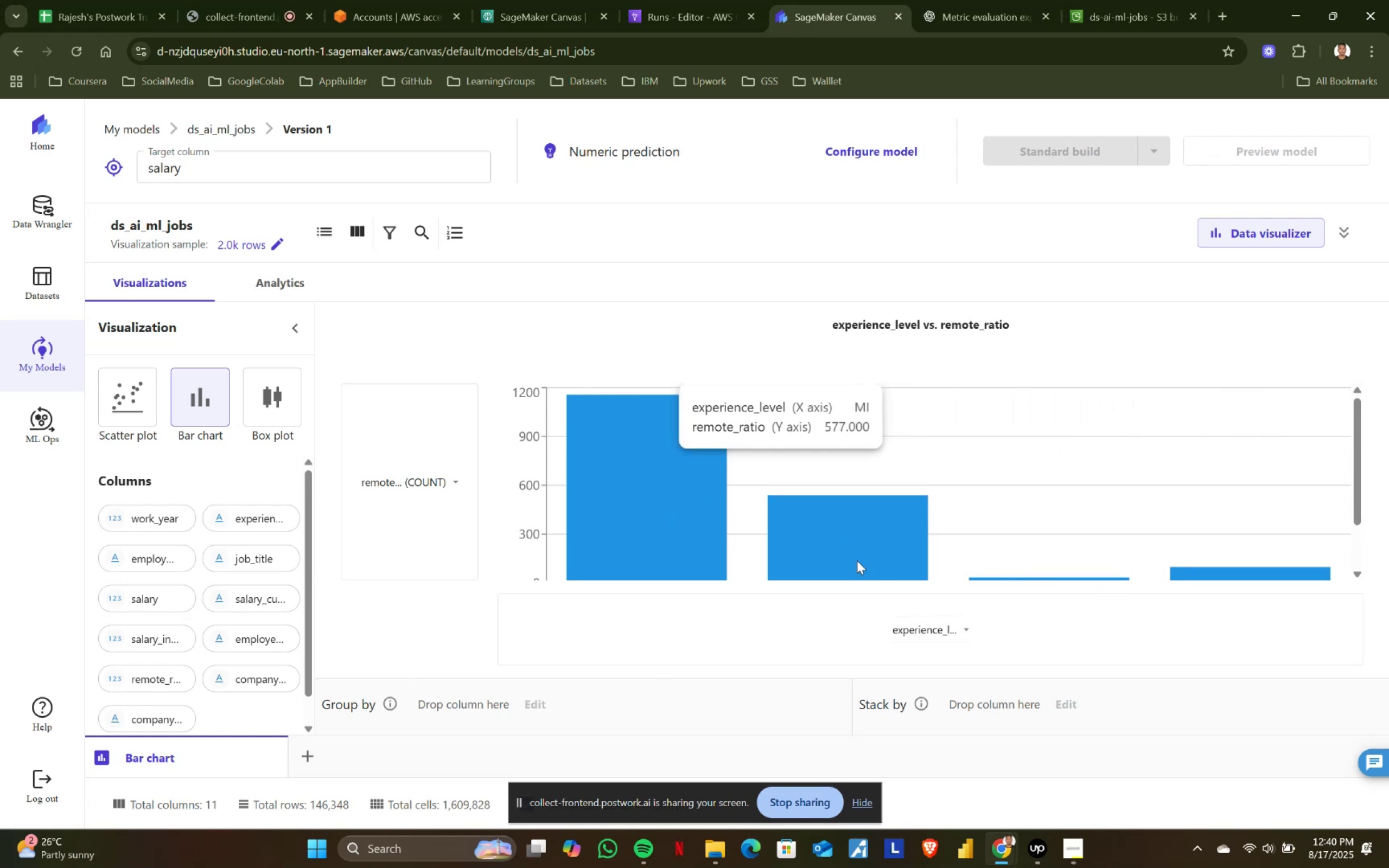 
wait(12.63)
 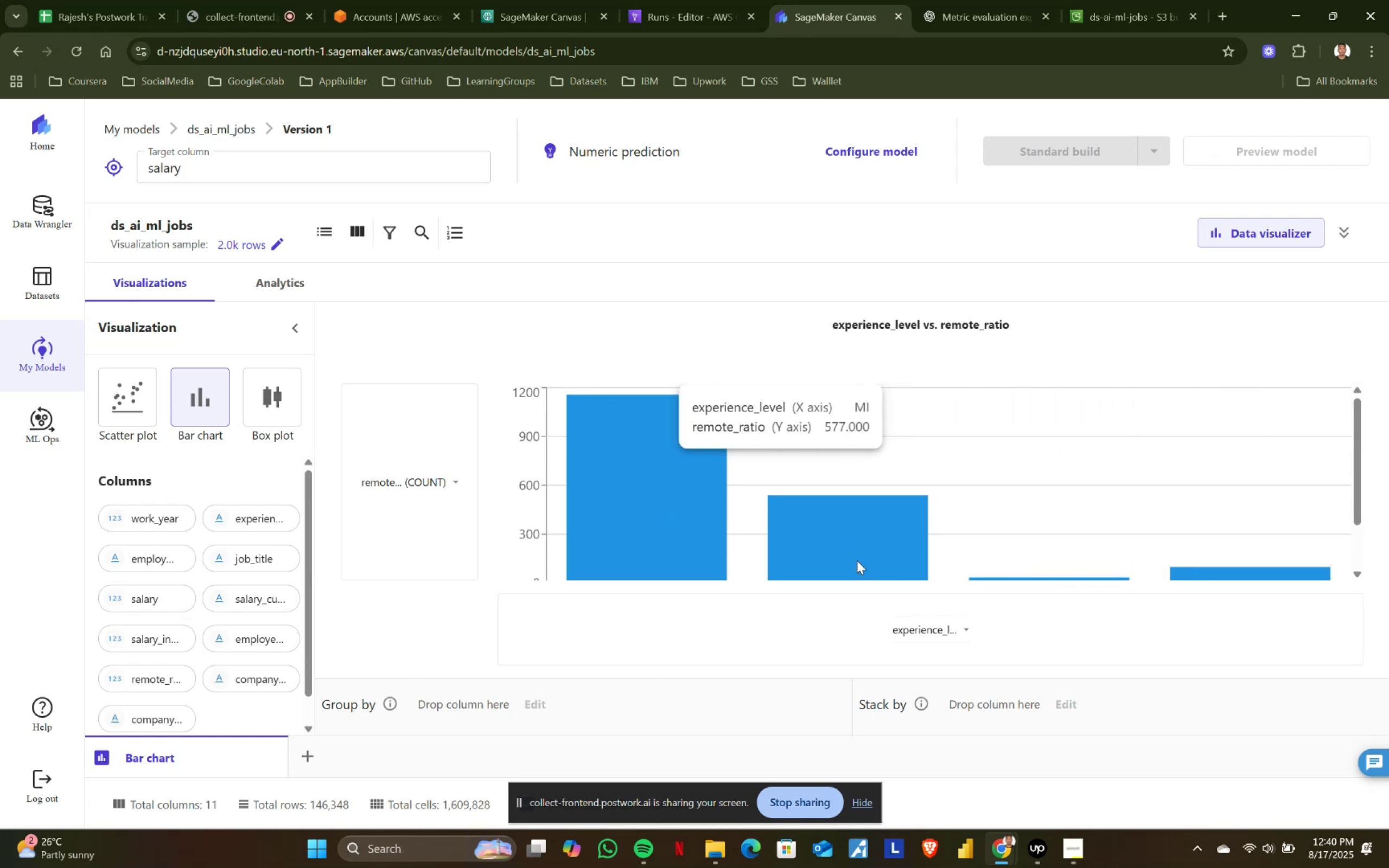 
left_click([446, 480])
 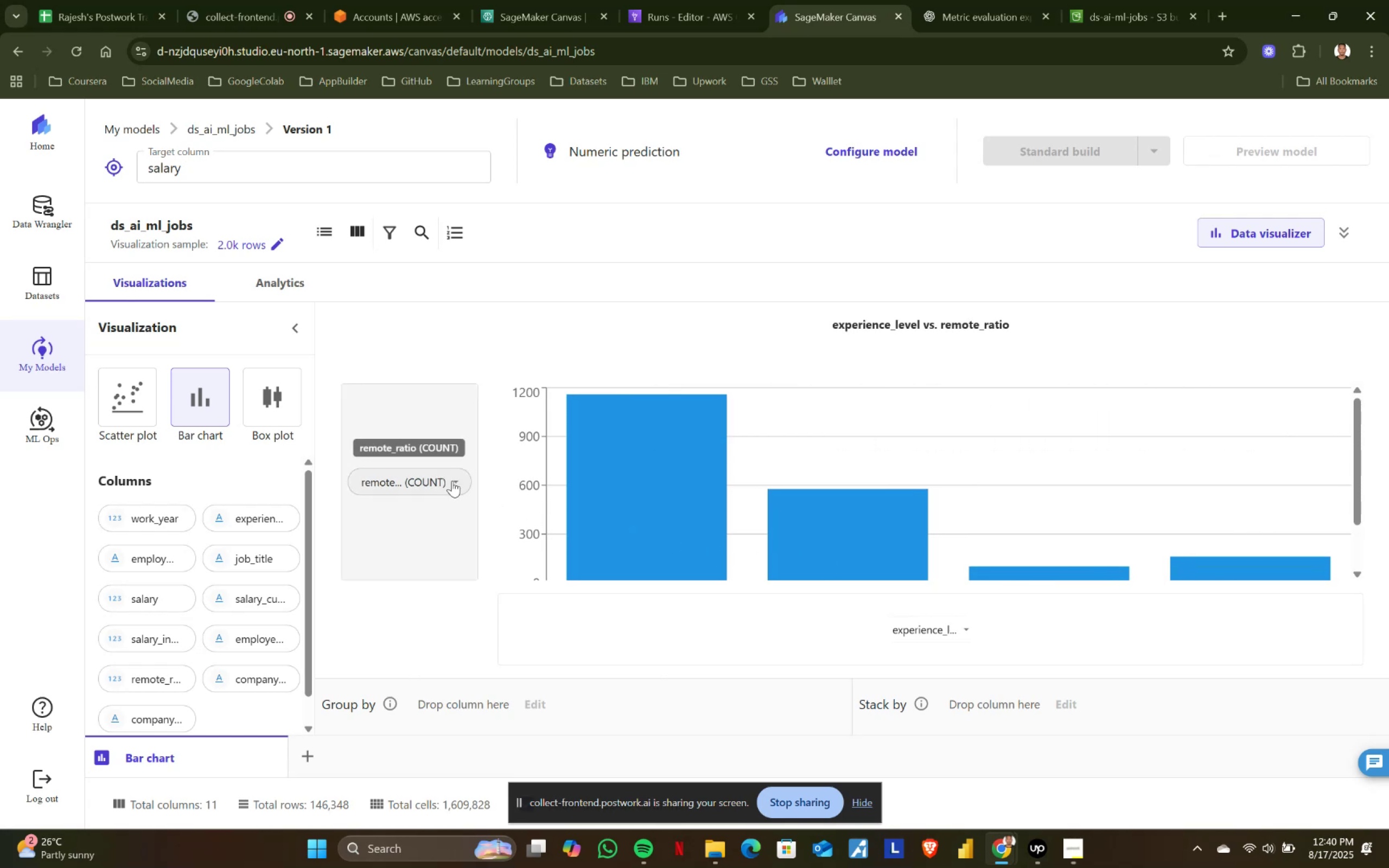 
left_click([457, 480])
 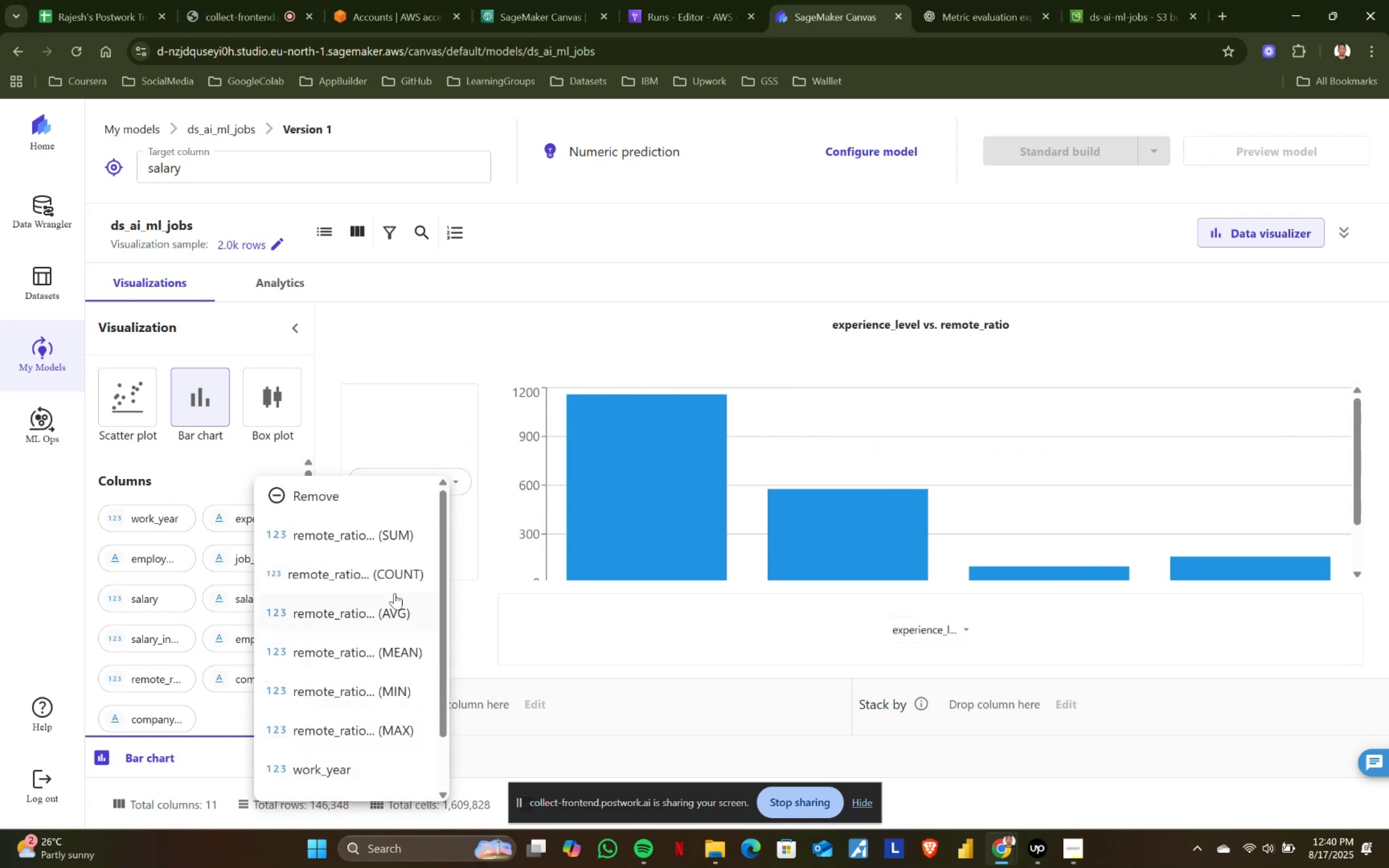 
left_click([379, 602])
 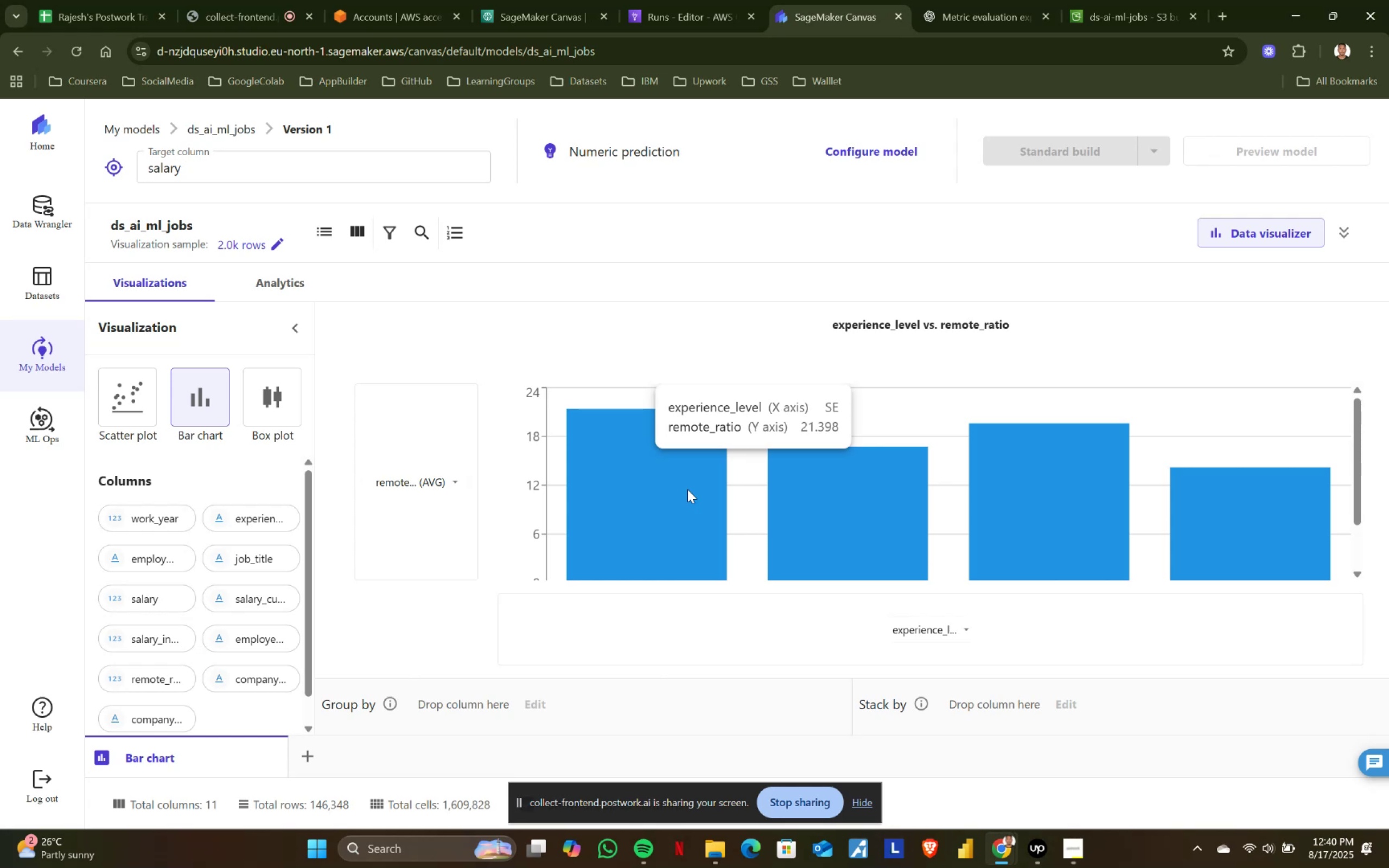 
wait(11.02)
 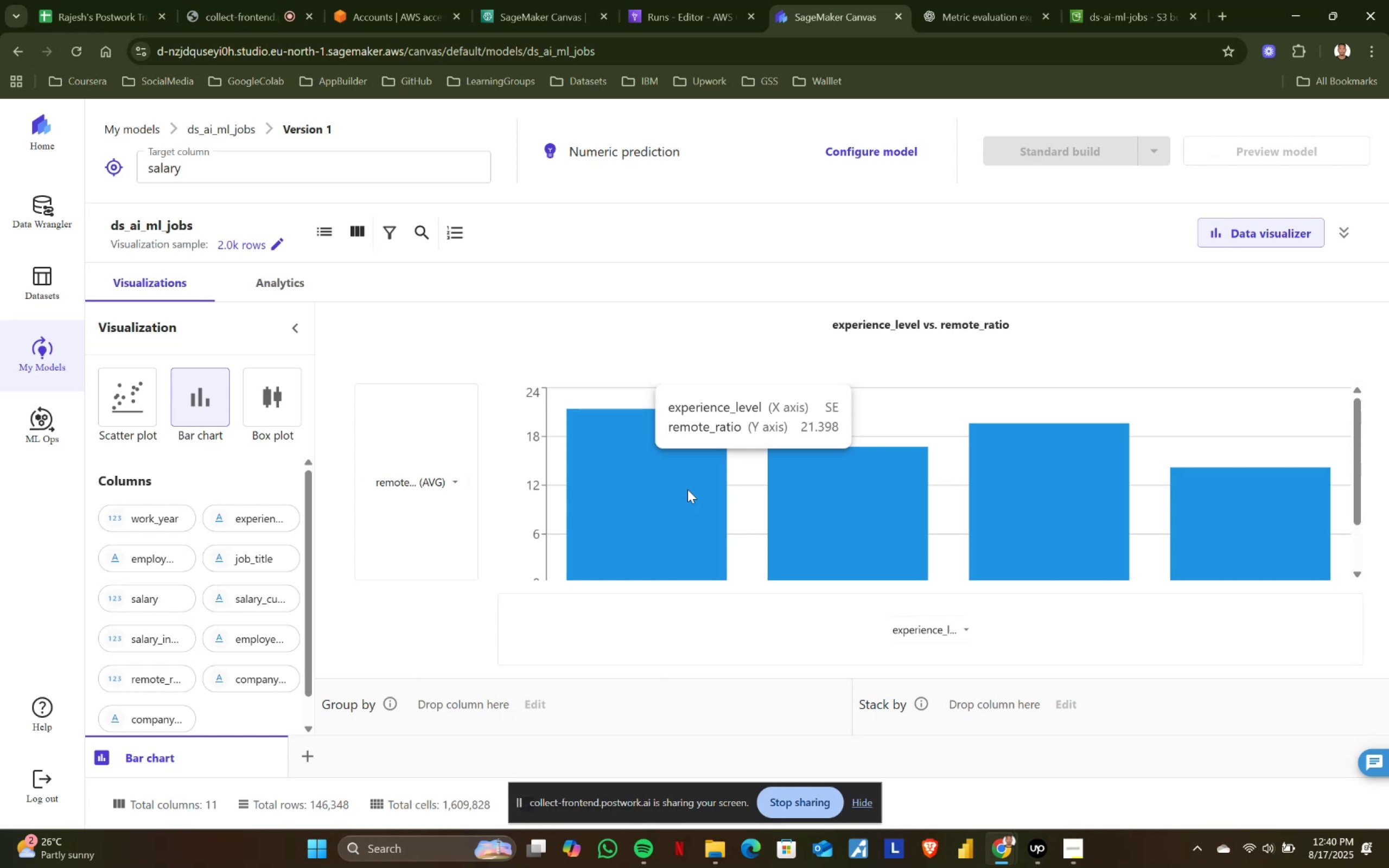 
mouse_move([689, 467])
 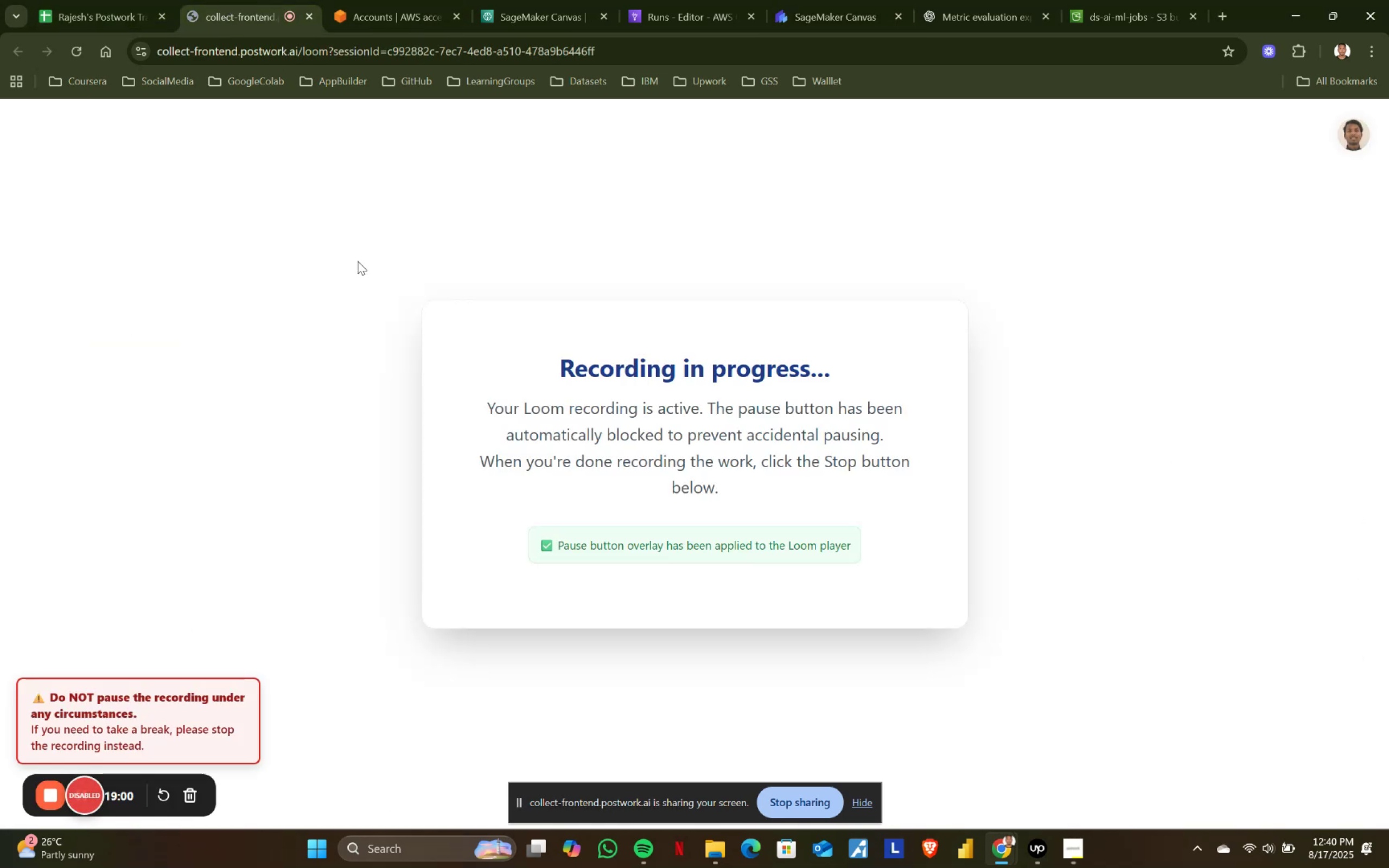 
left_click([859, 0])
 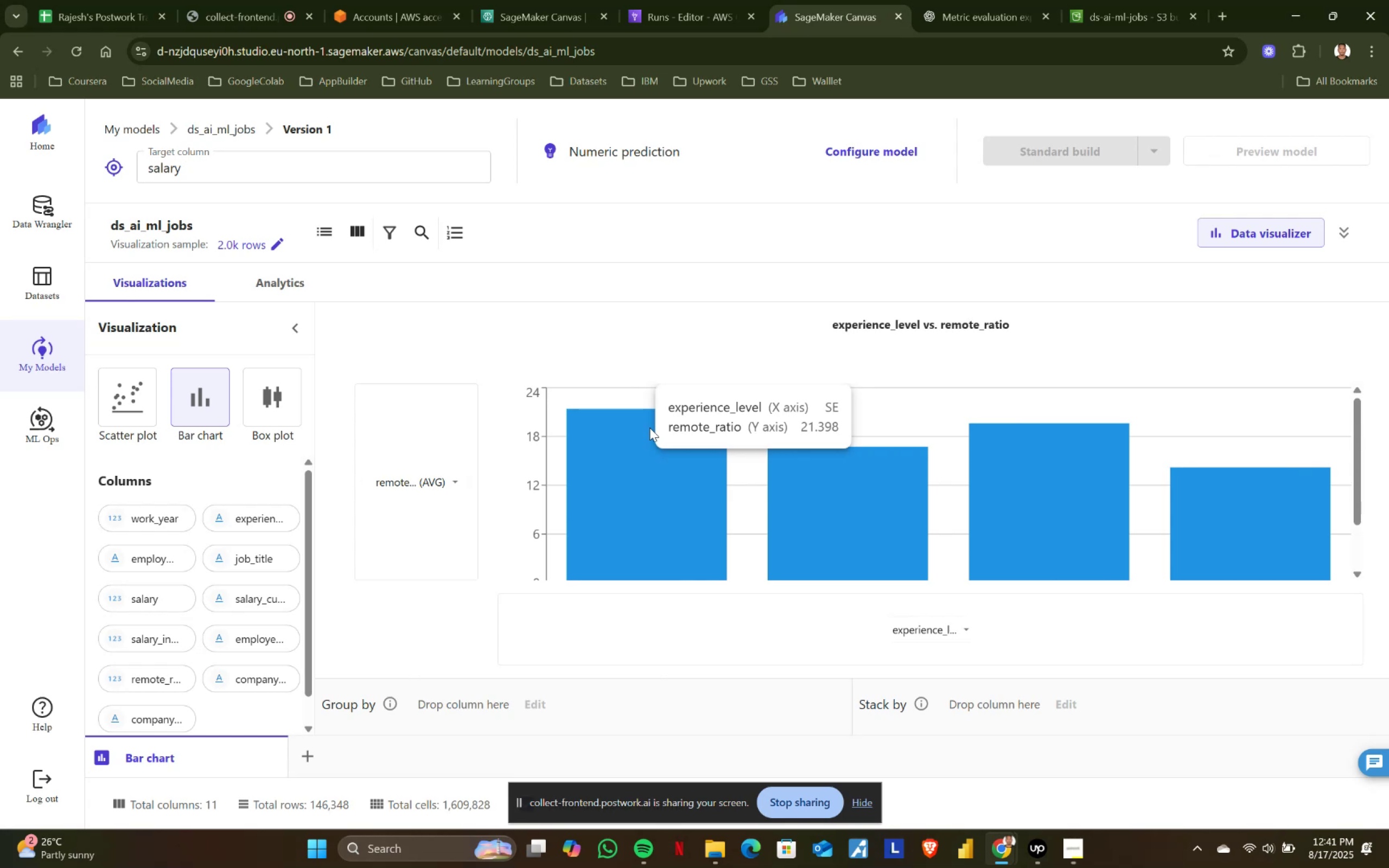 
wait(27.61)
 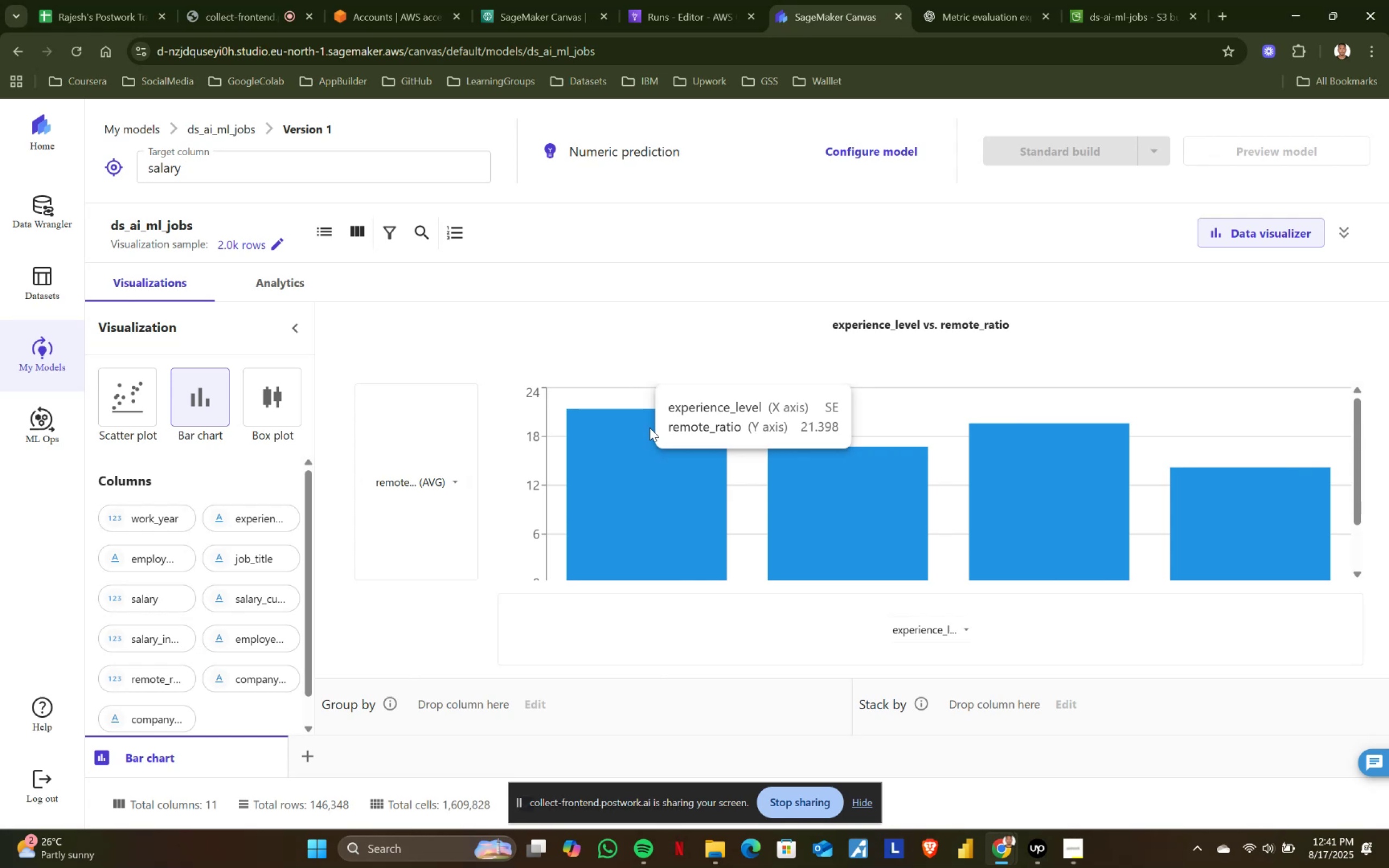 
left_click([451, 481])
 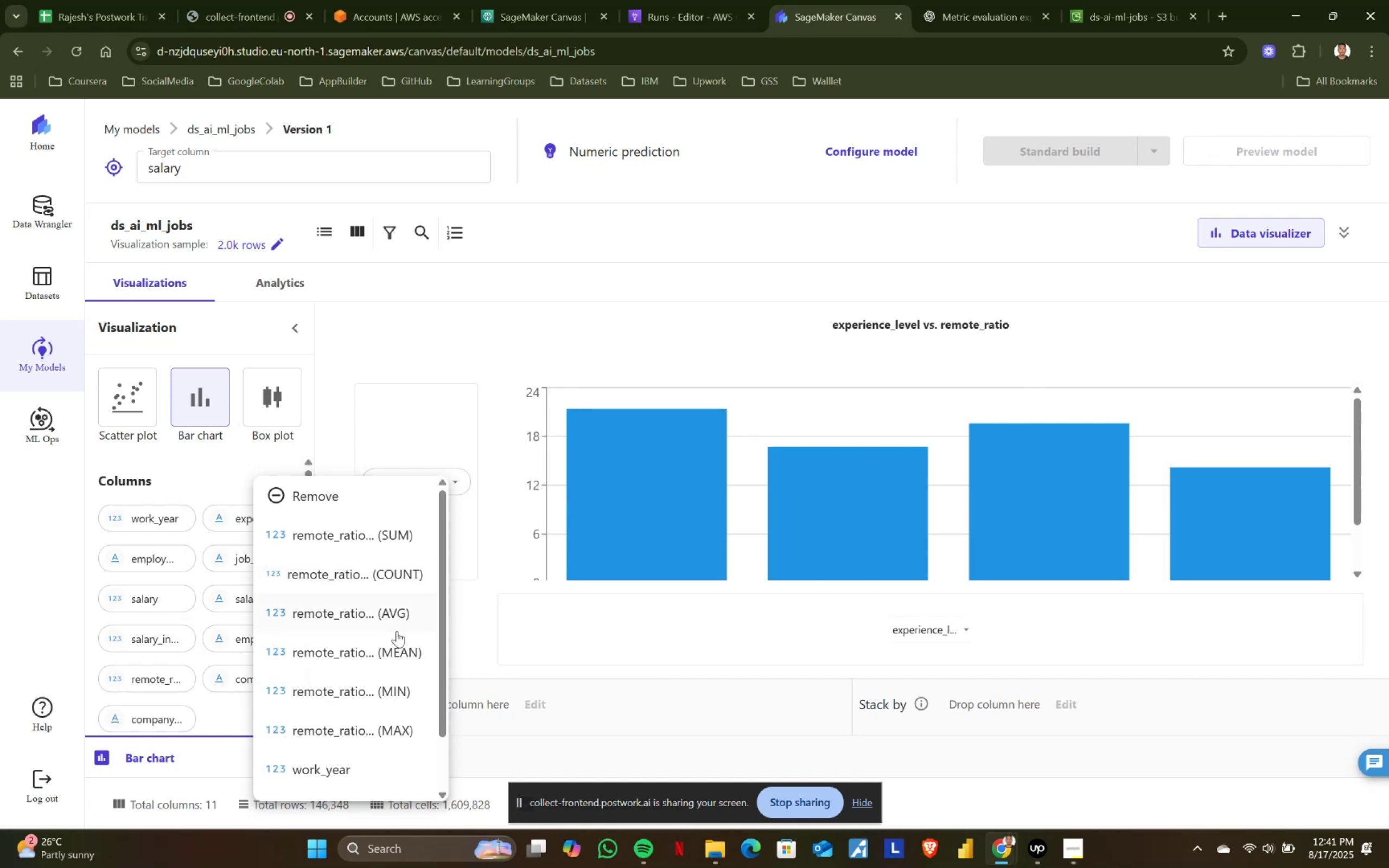 
left_click([394, 649])
 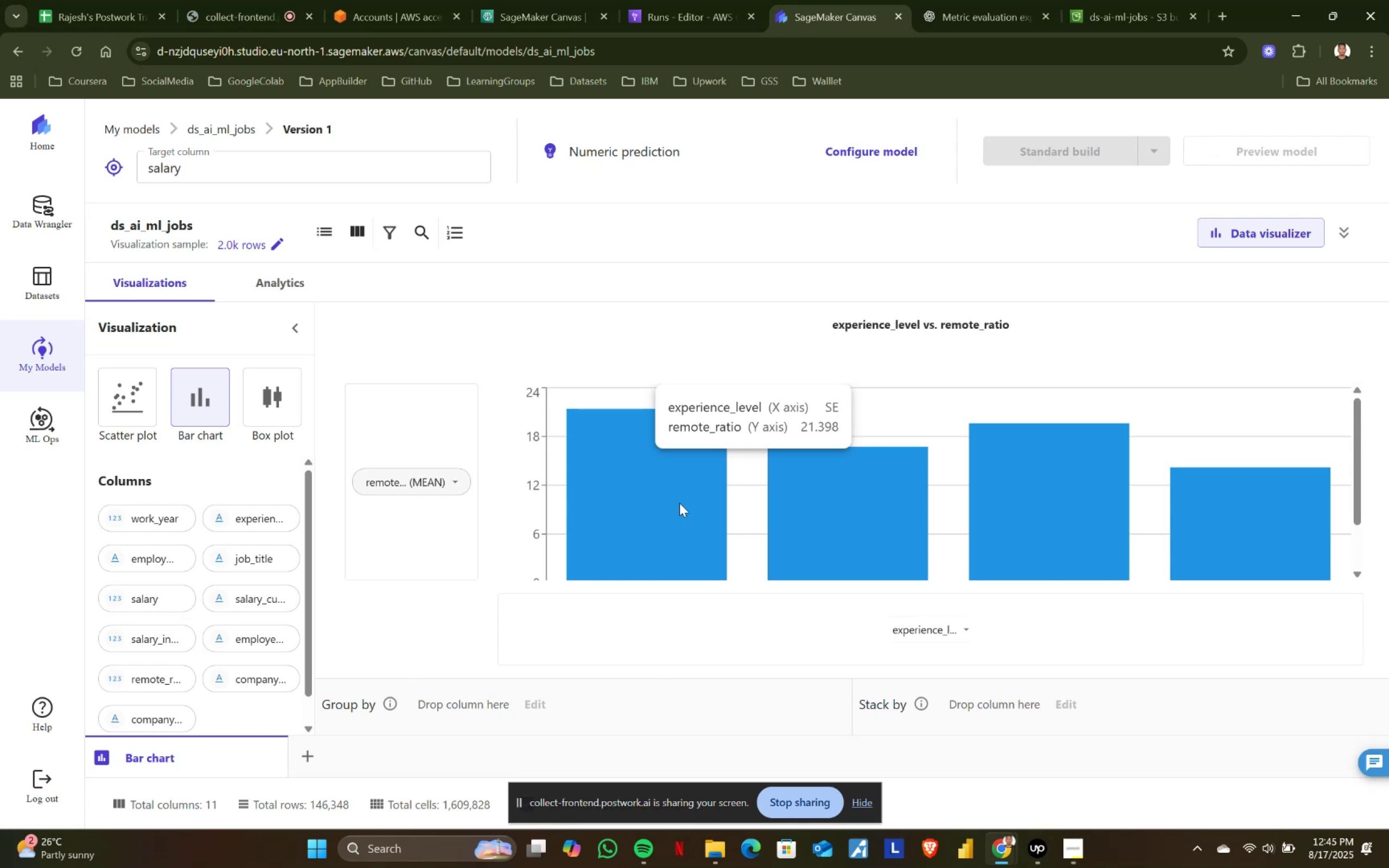 
wait(244.32)
 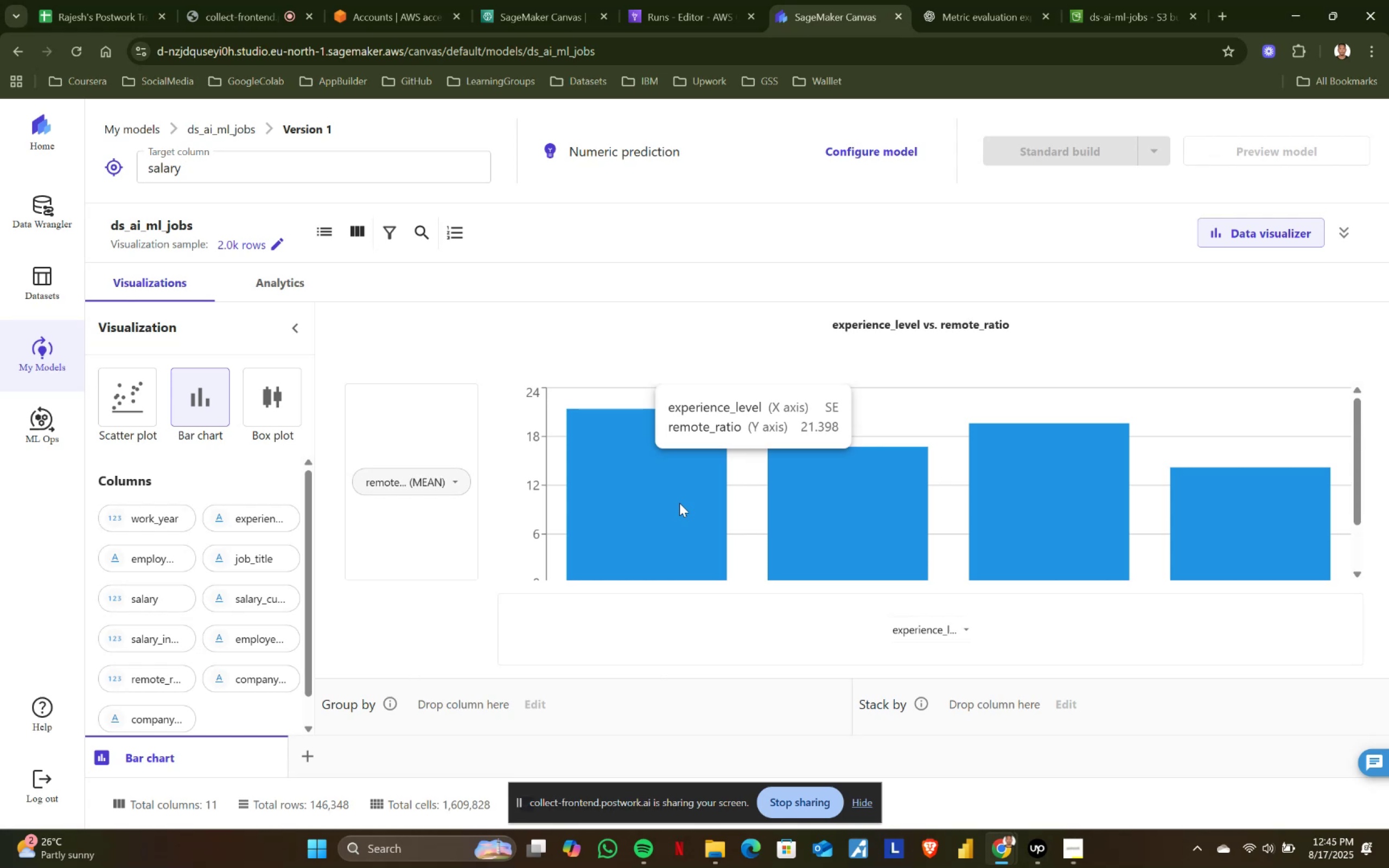 
left_click([457, 476])
 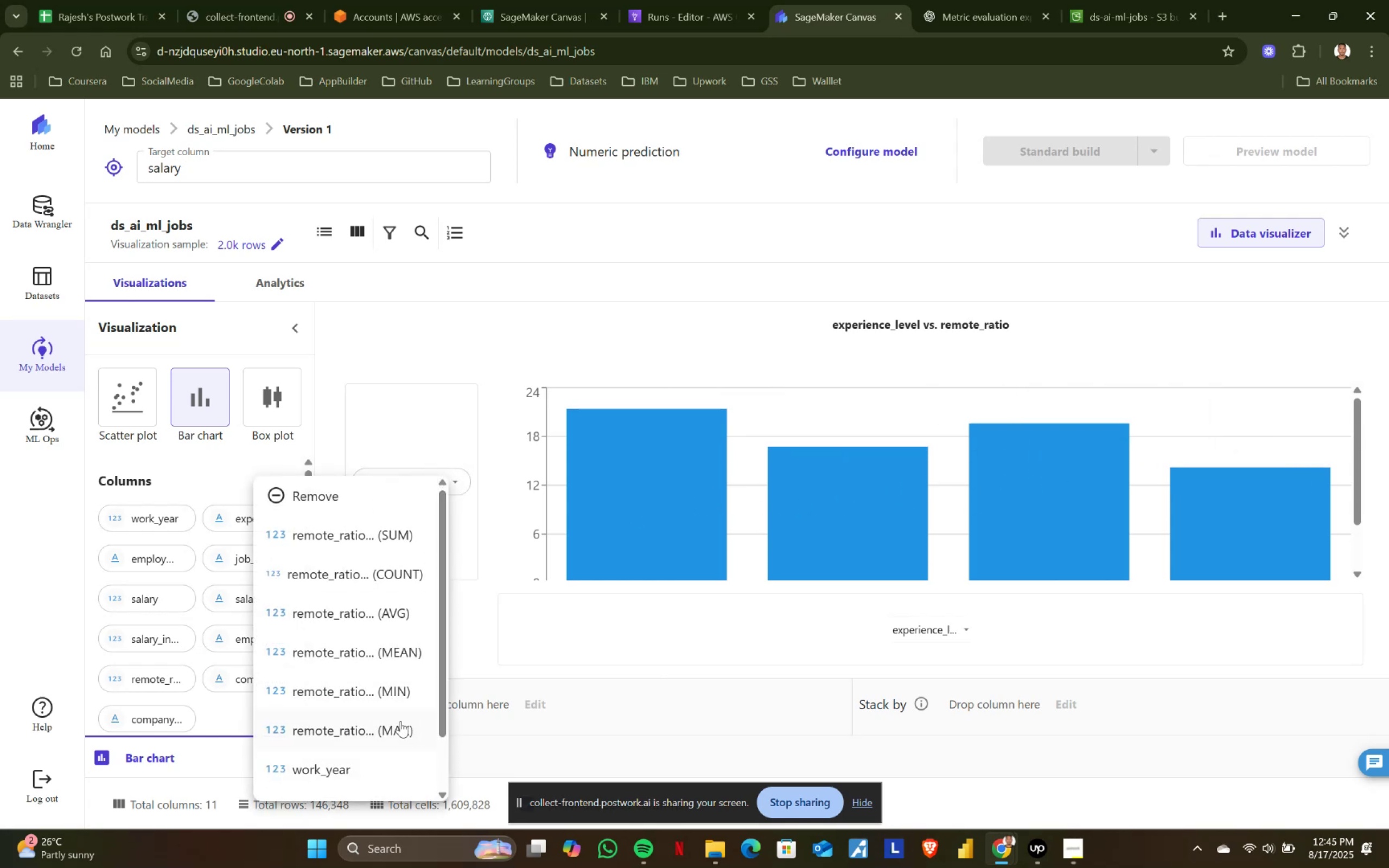 
left_click([399, 698])
 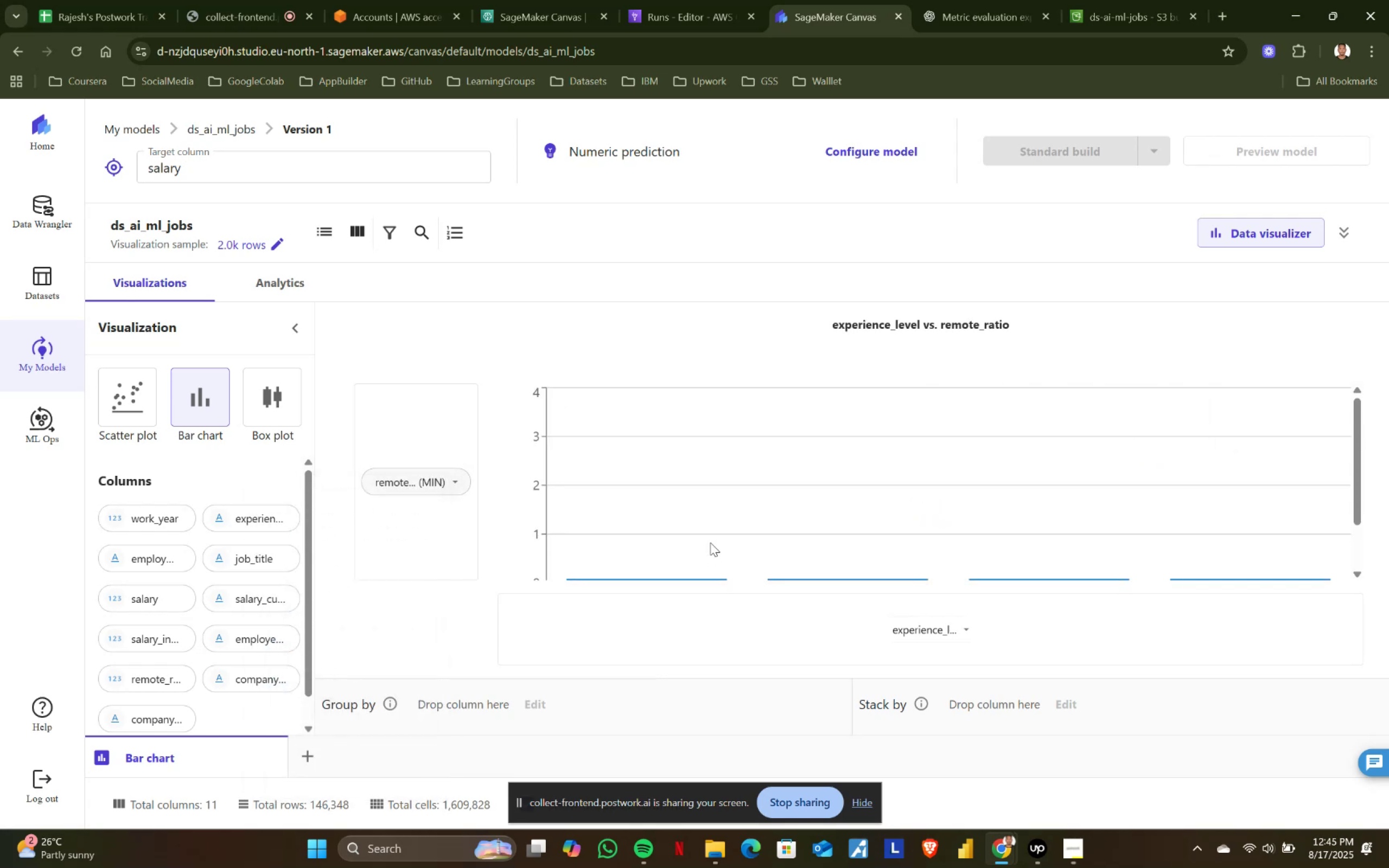 
scroll: coordinate [710, 542], scroll_direction: down, amount: 1.0
 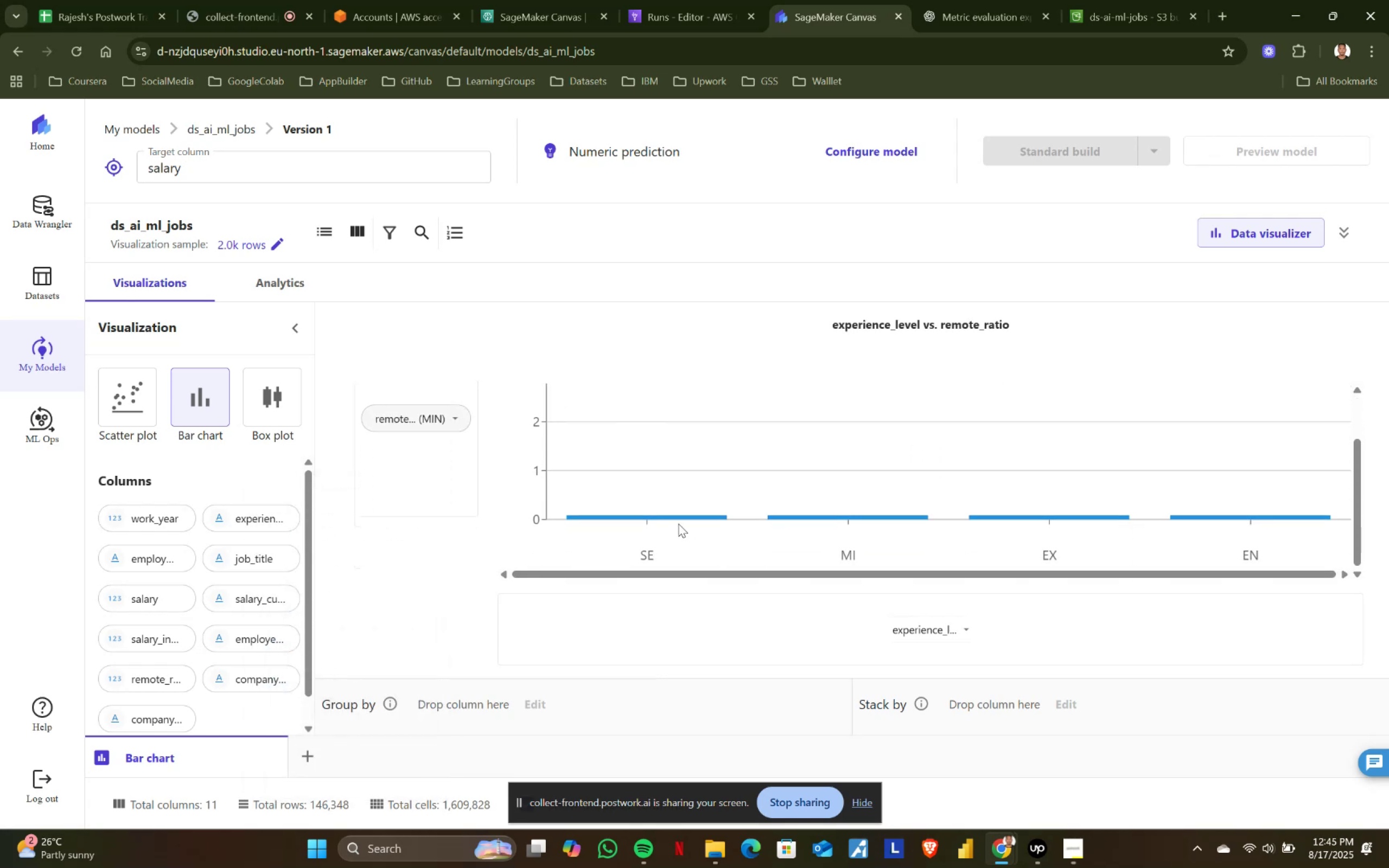 
scroll: coordinate [677, 520], scroll_direction: up, amount: 1.0
 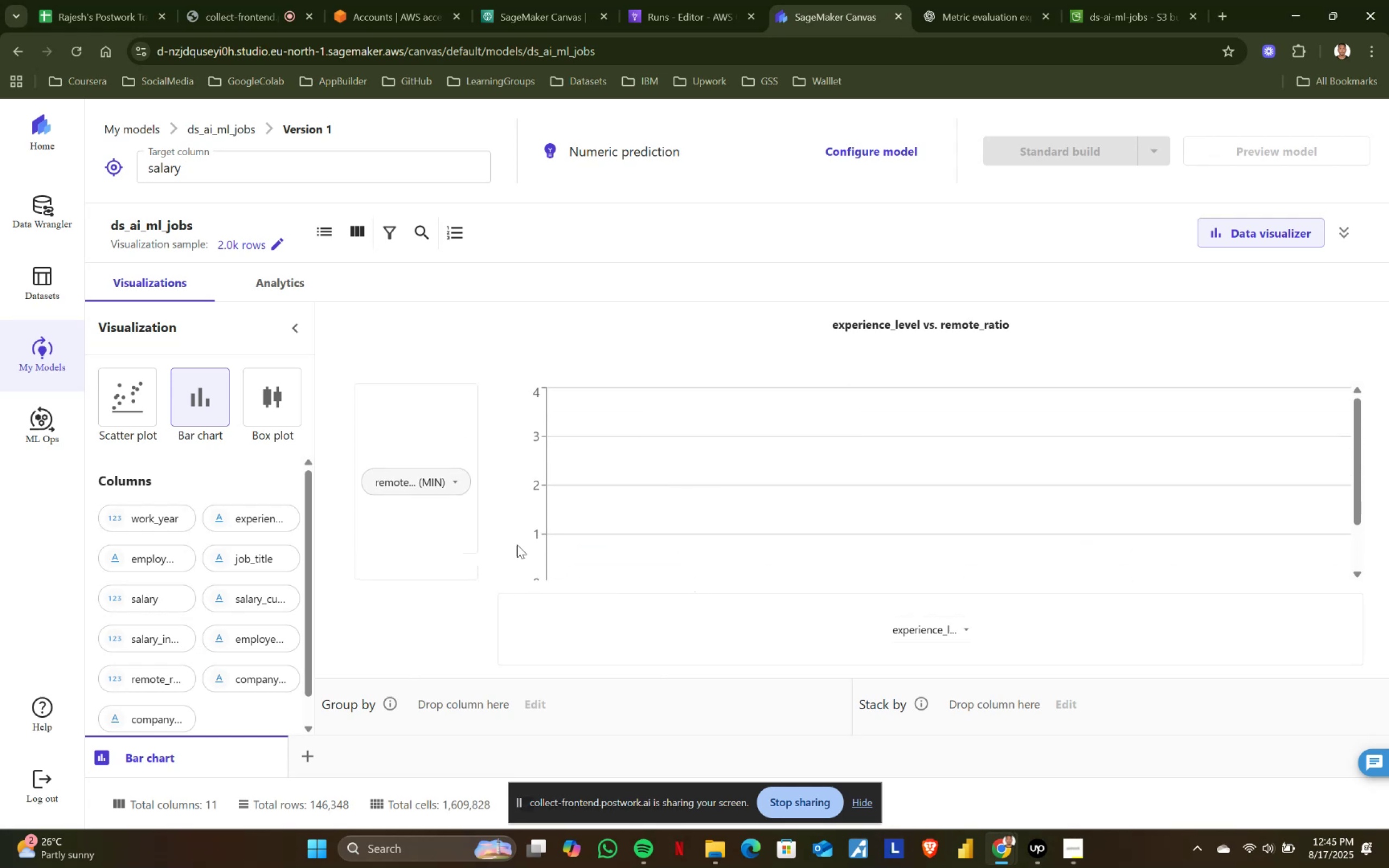 
left_click([462, 484])
 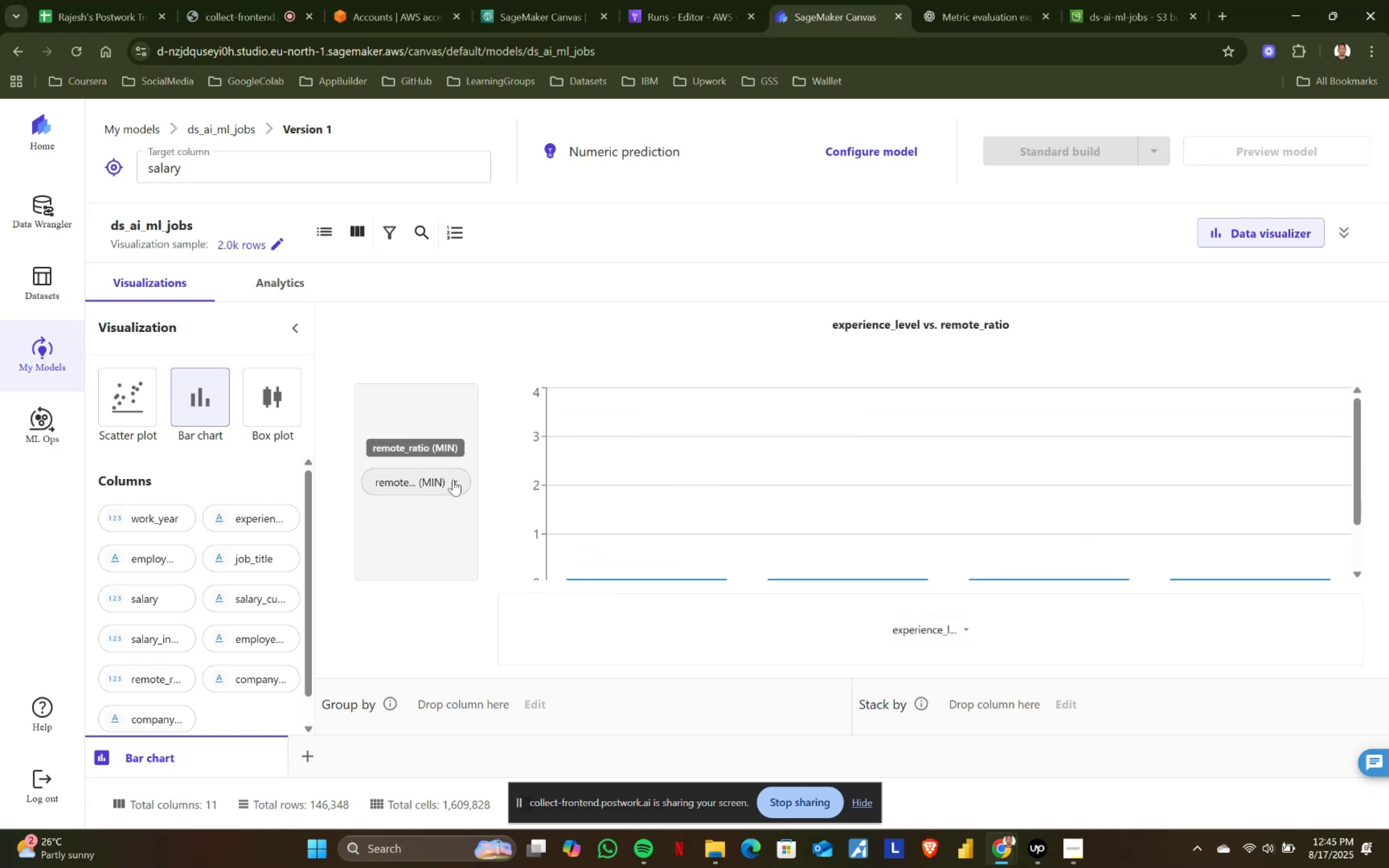 
left_click([451, 478])
 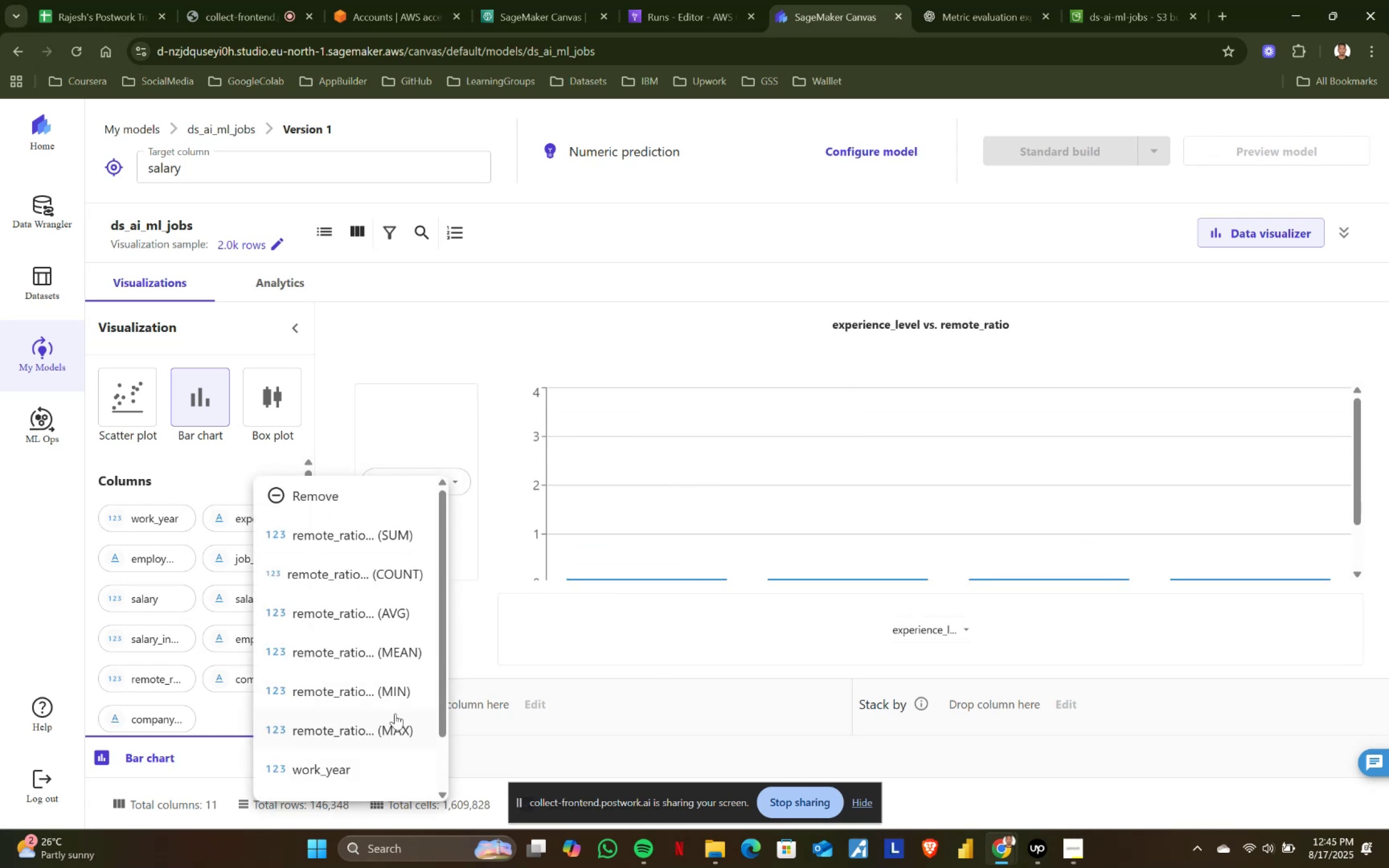 
left_click([372, 732])
 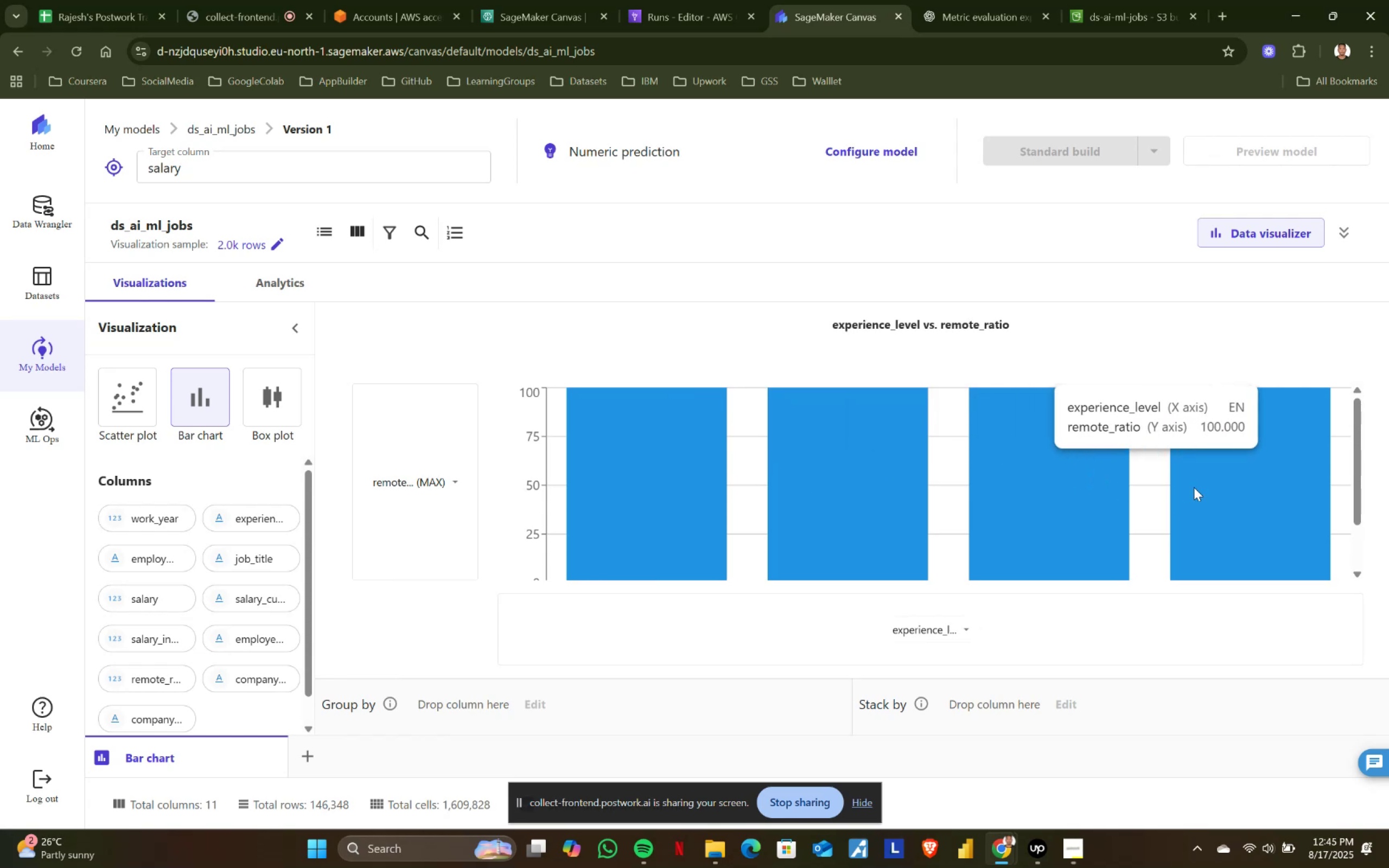 
wait(7.56)
 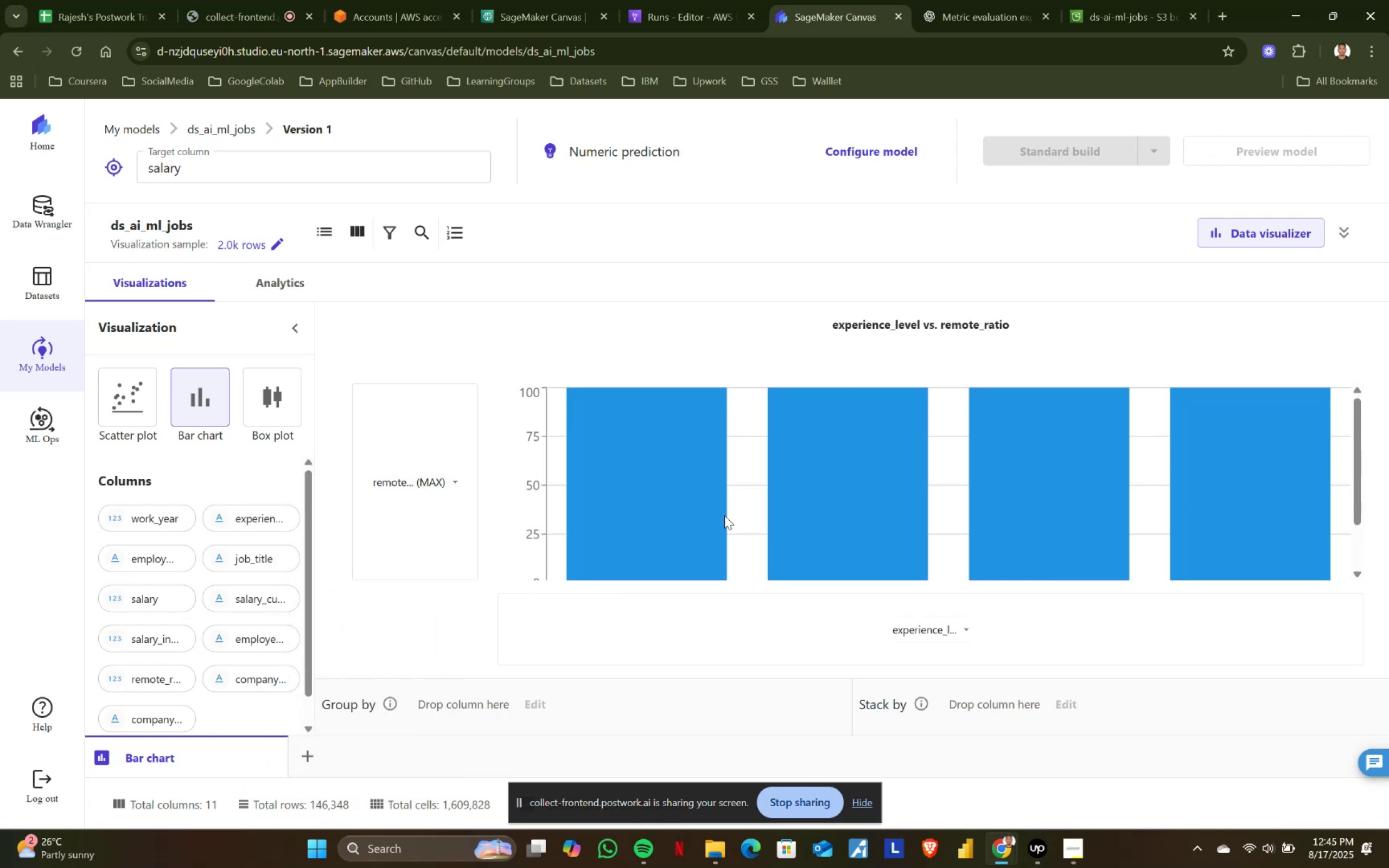 
left_click([968, 627])
 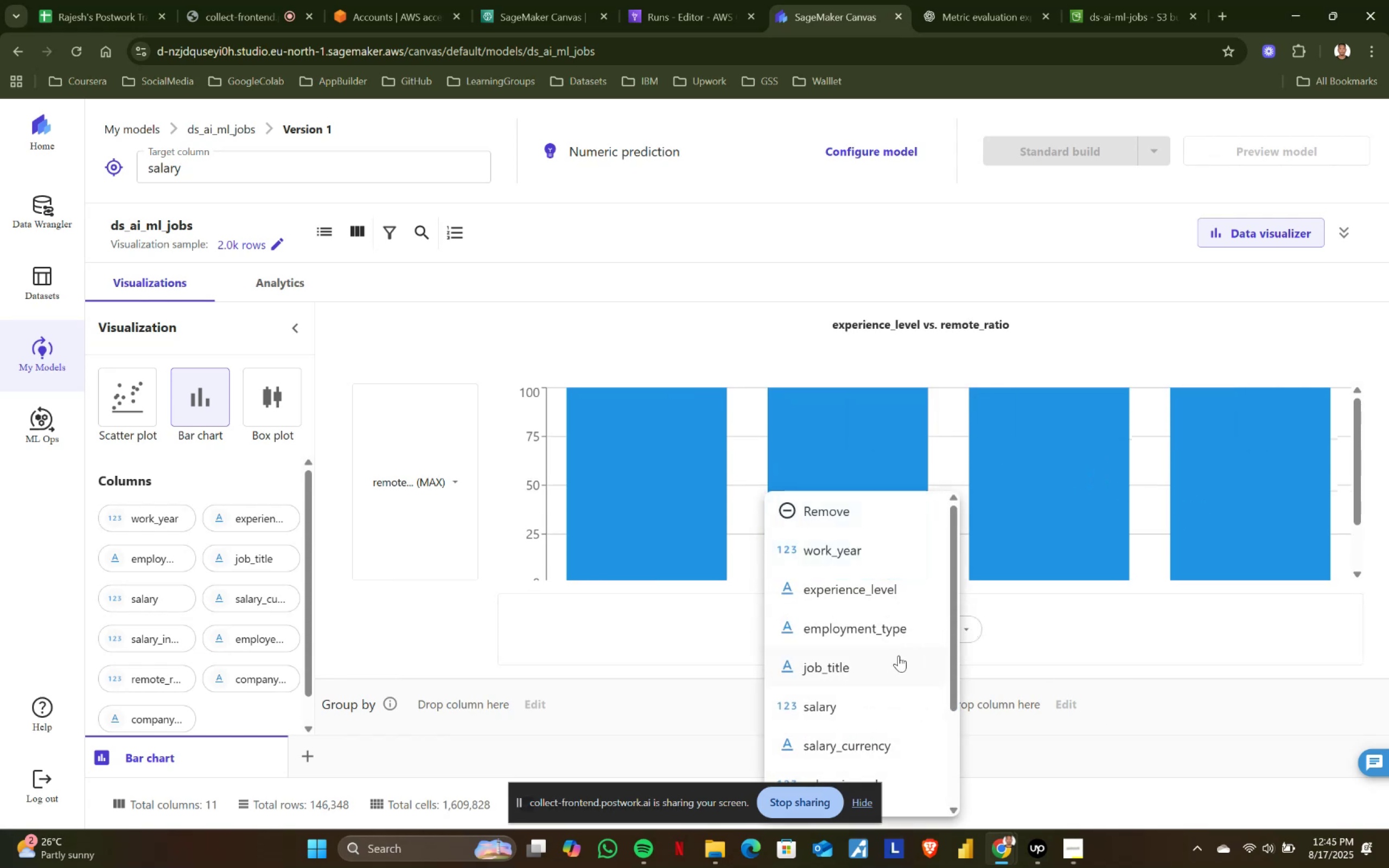 
left_click([1117, 605])
 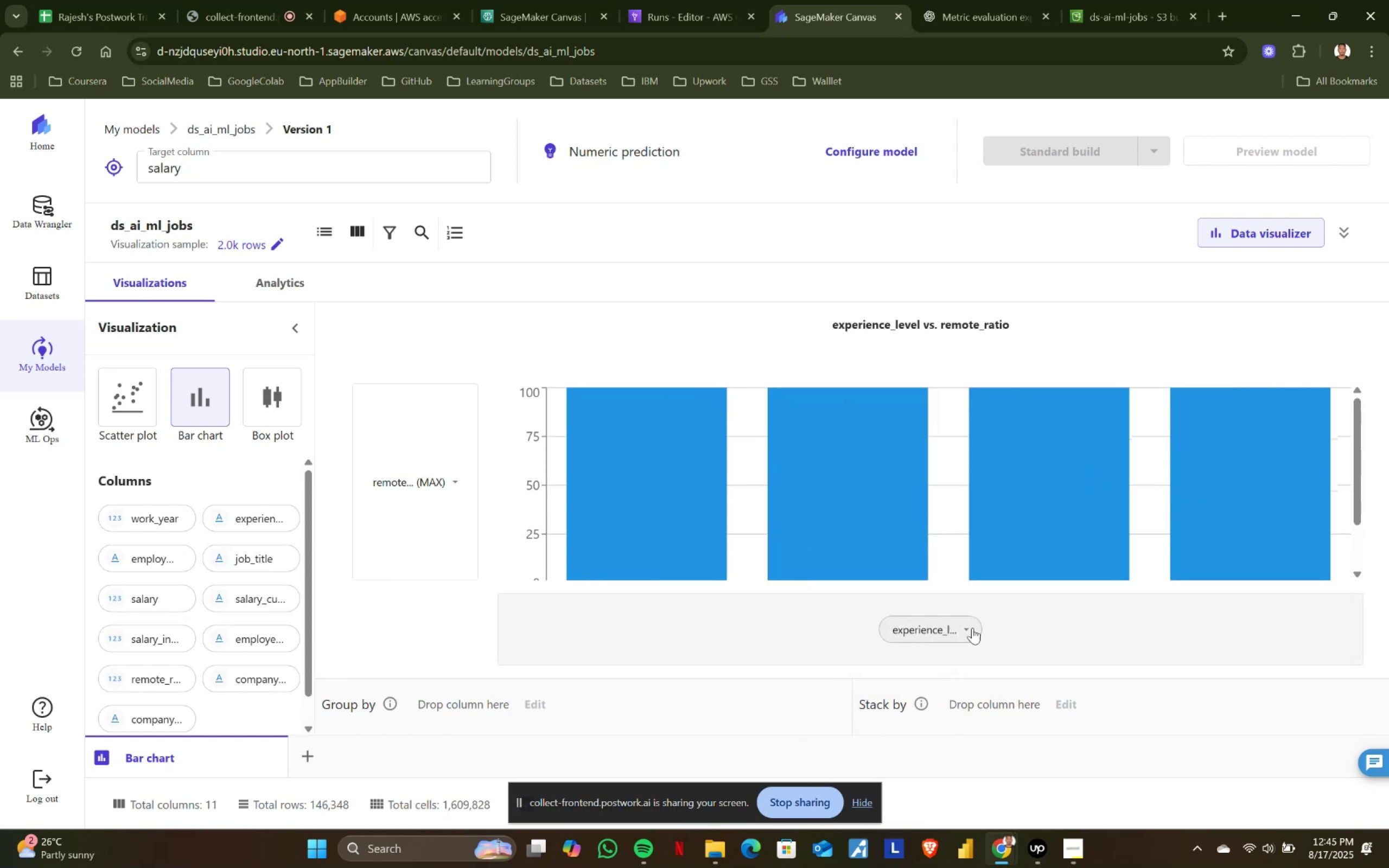 
left_click([972, 630])
 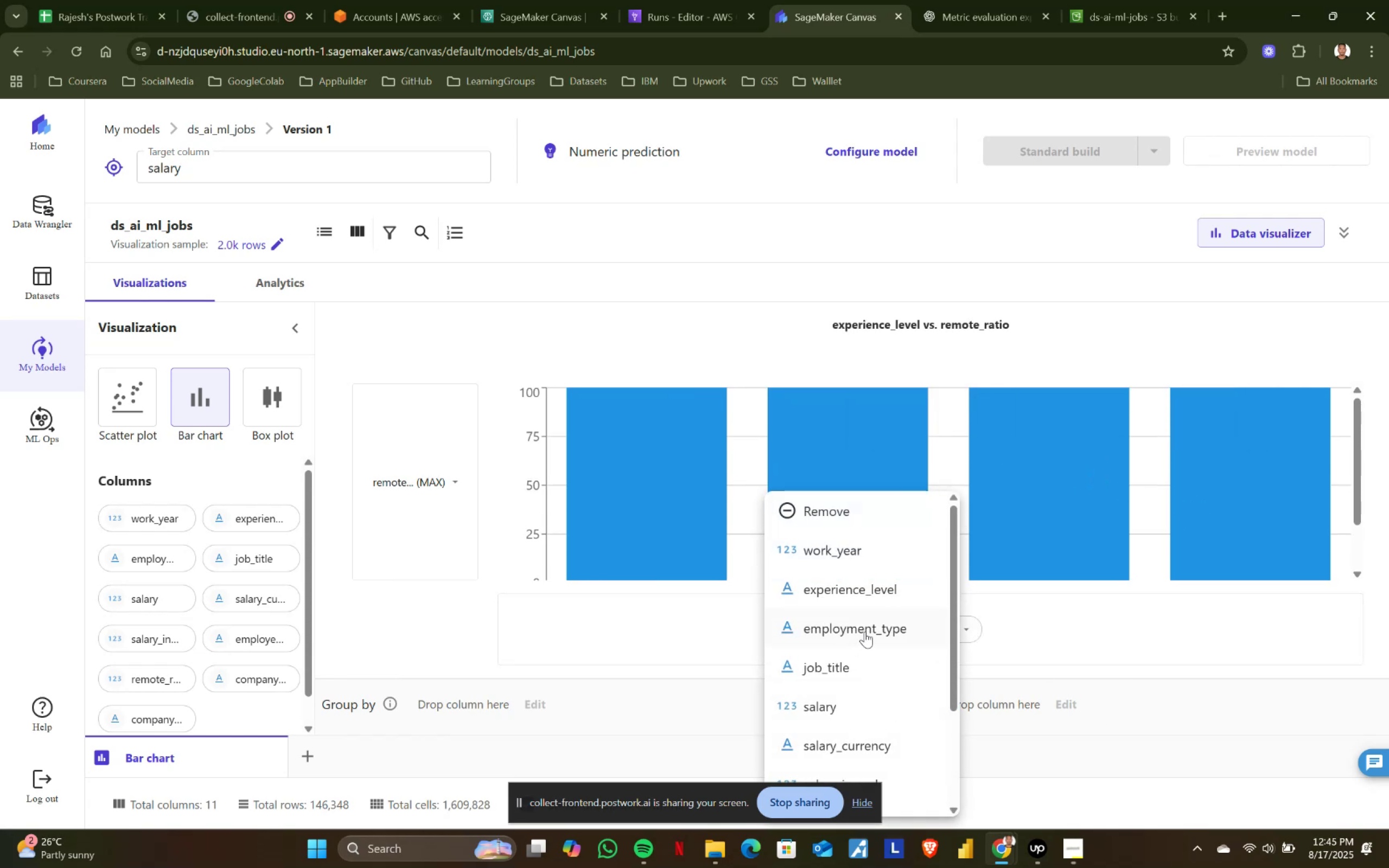 
left_click([865, 631])
 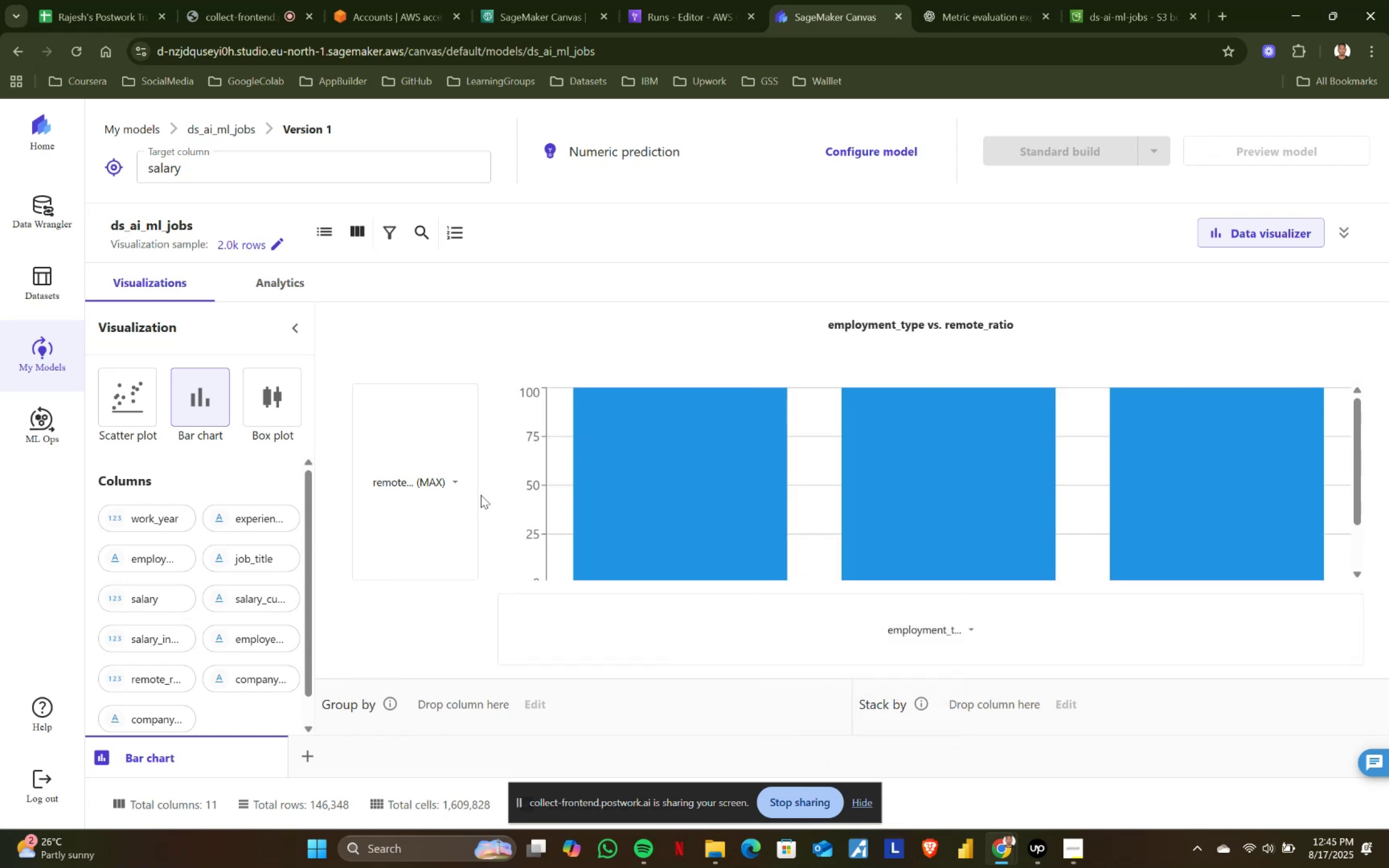 
left_click([461, 484])
 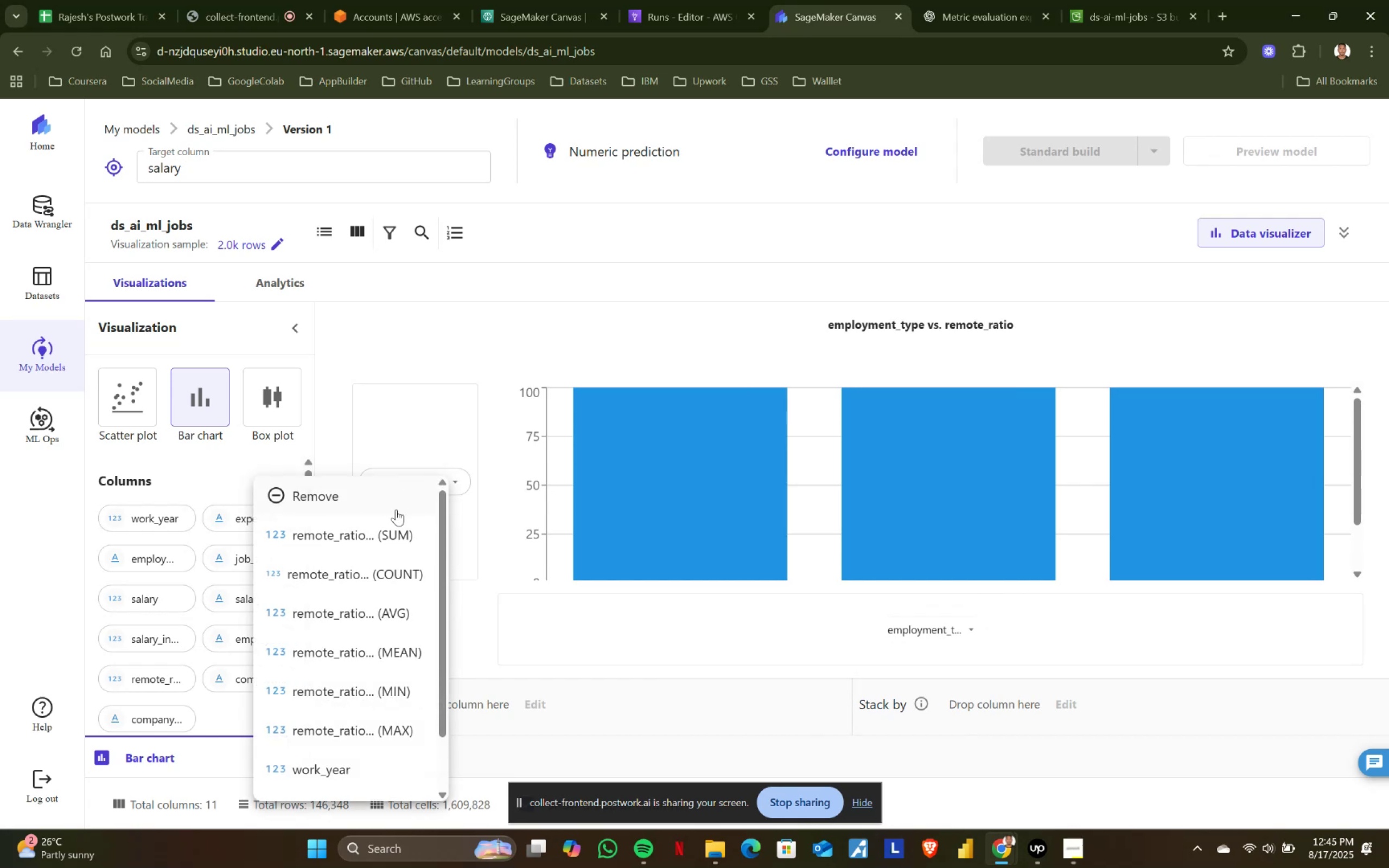 
scroll: coordinate [372, 653], scroll_direction: up, amount: 1.0
 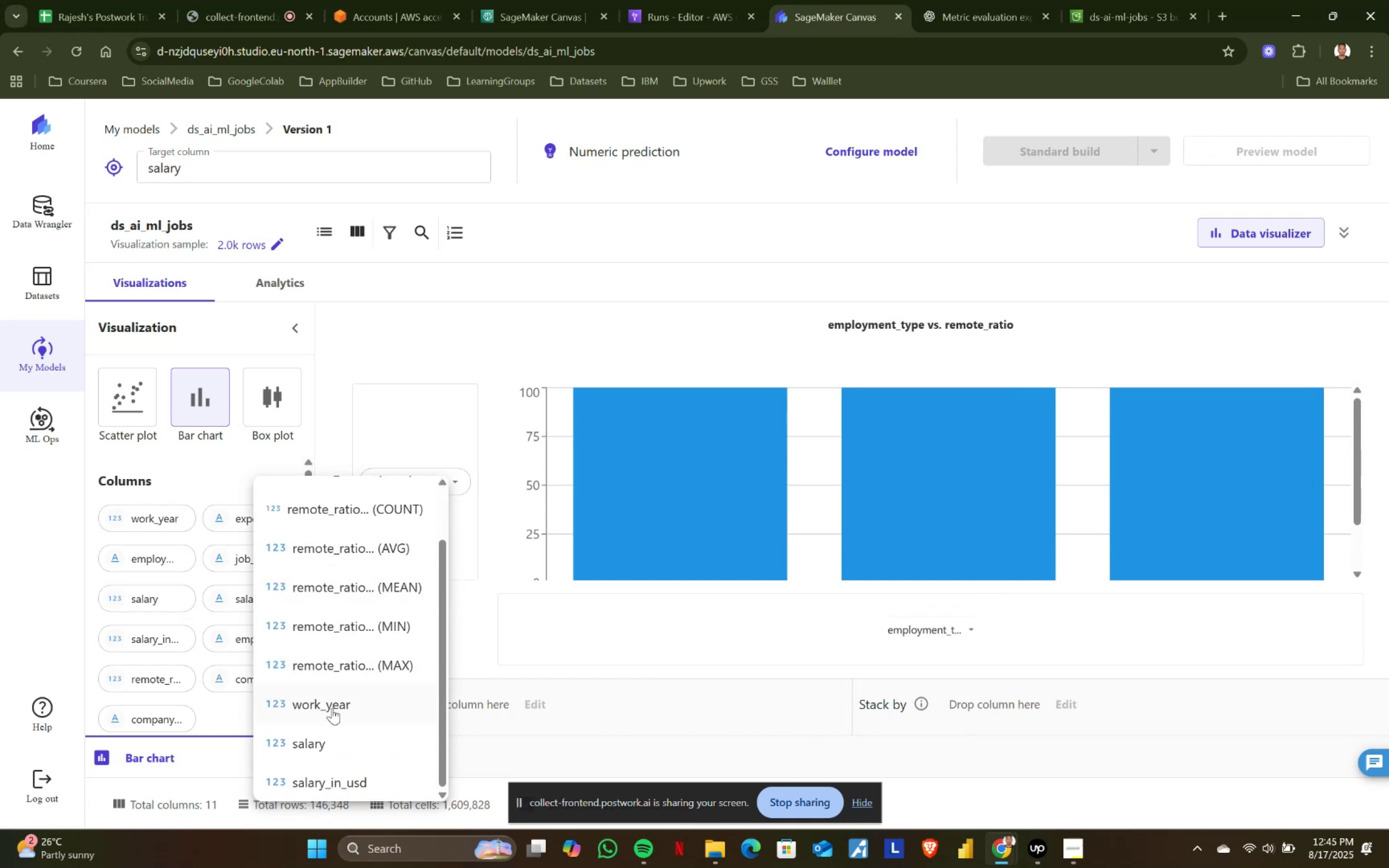 
left_click([332, 703])
 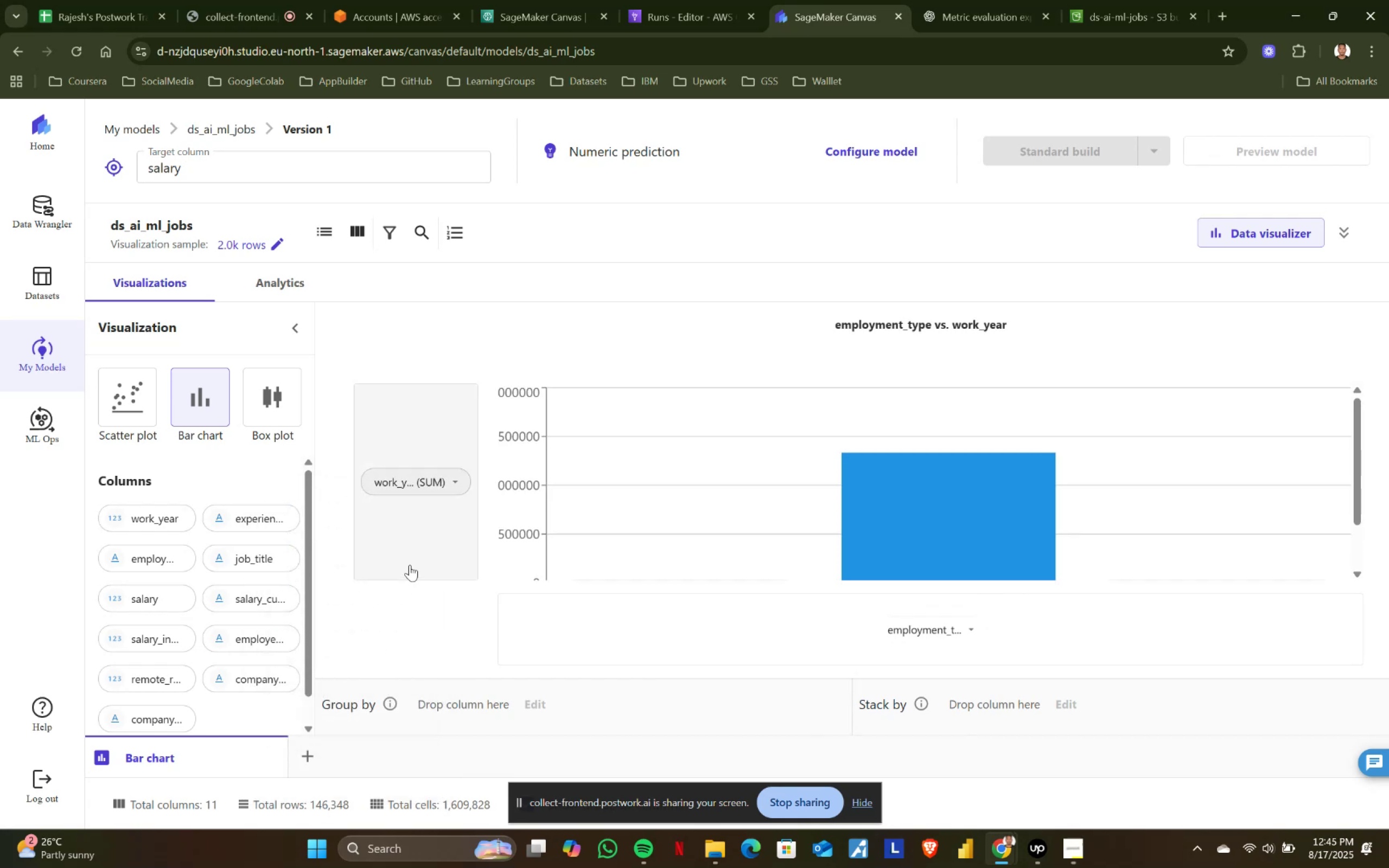 
scroll: coordinate [757, 521], scroll_direction: down, amount: 2.0
 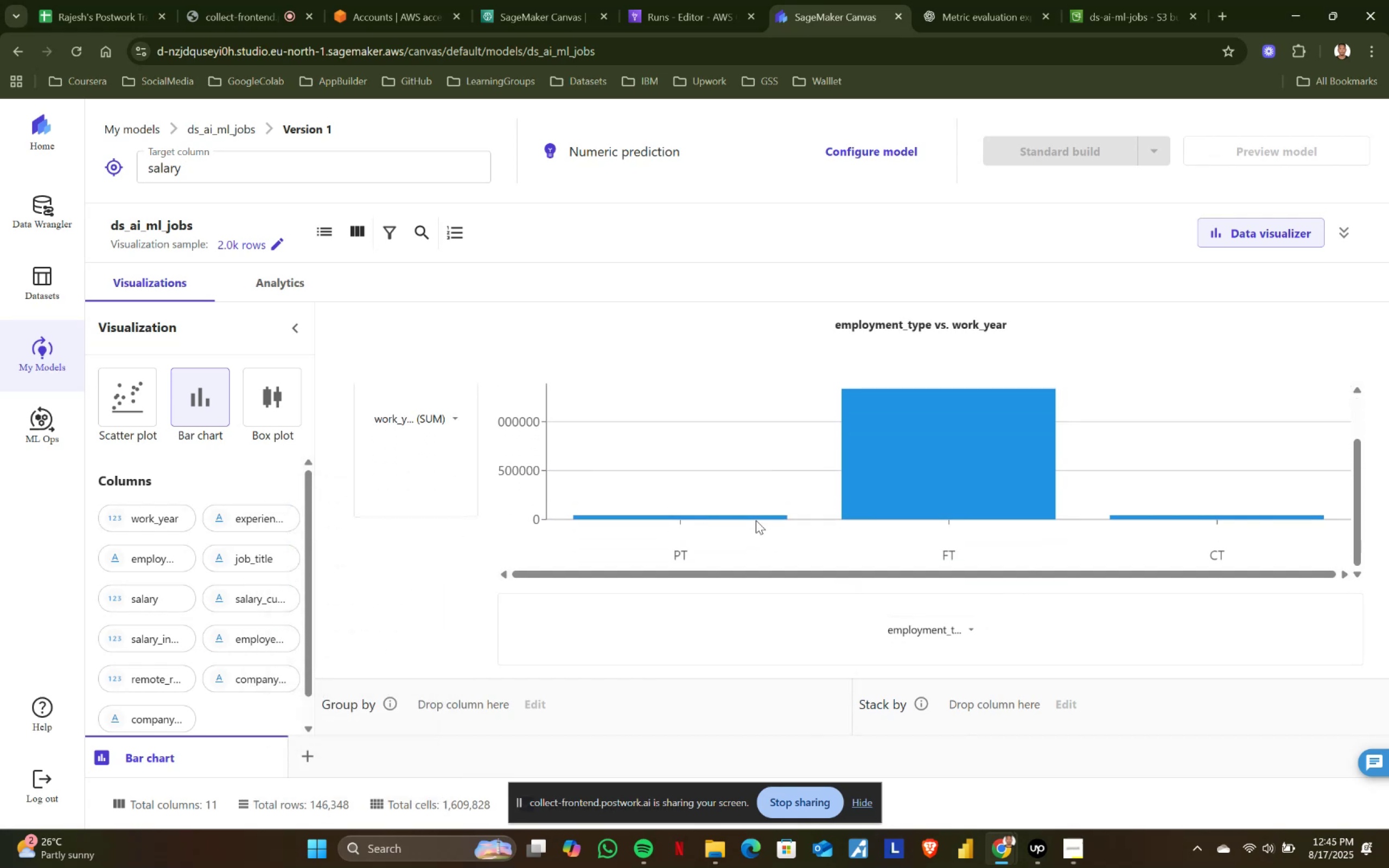 
scroll: coordinate [756, 520], scroll_direction: up, amount: 1.0
 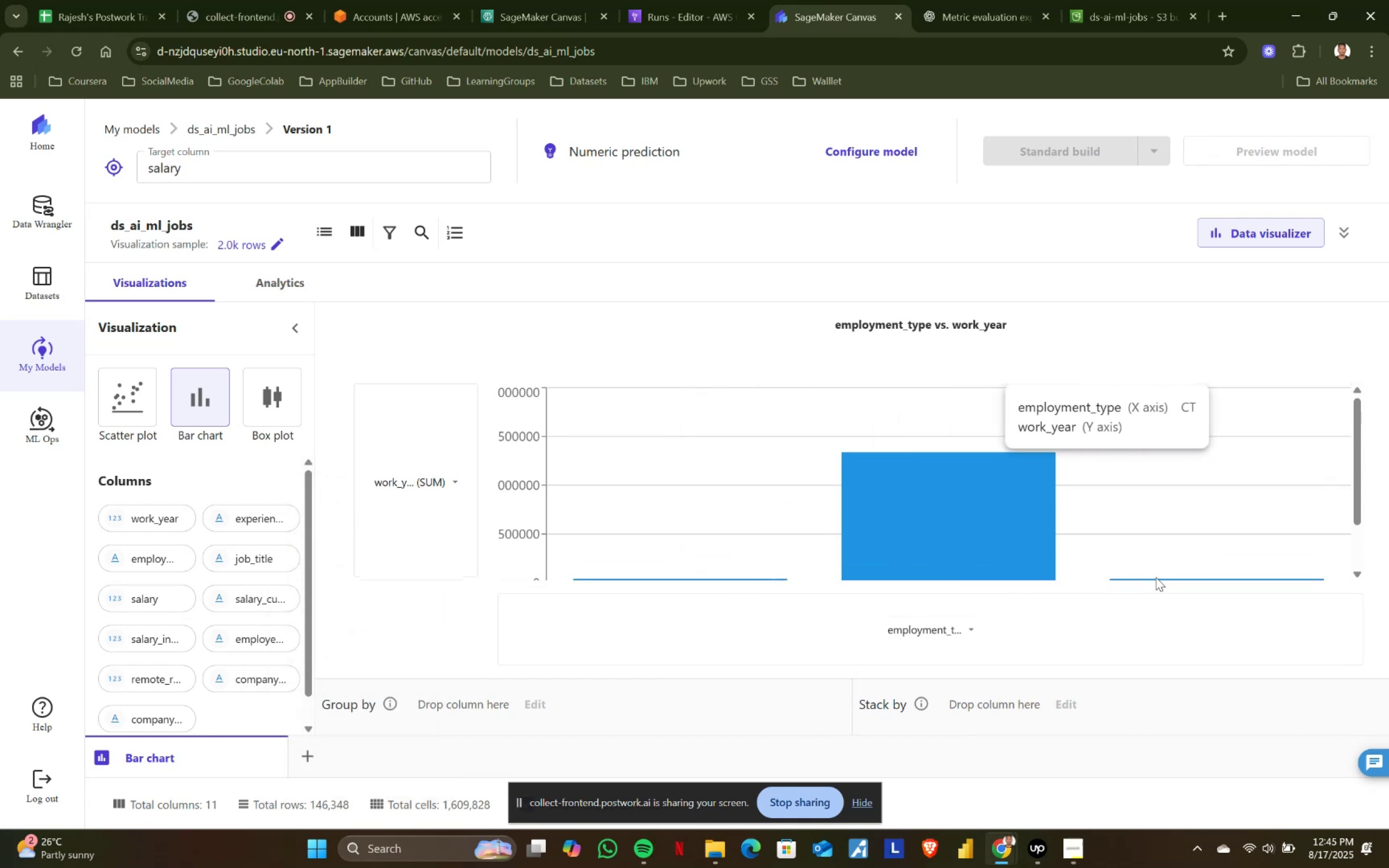 
wait(5.43)
 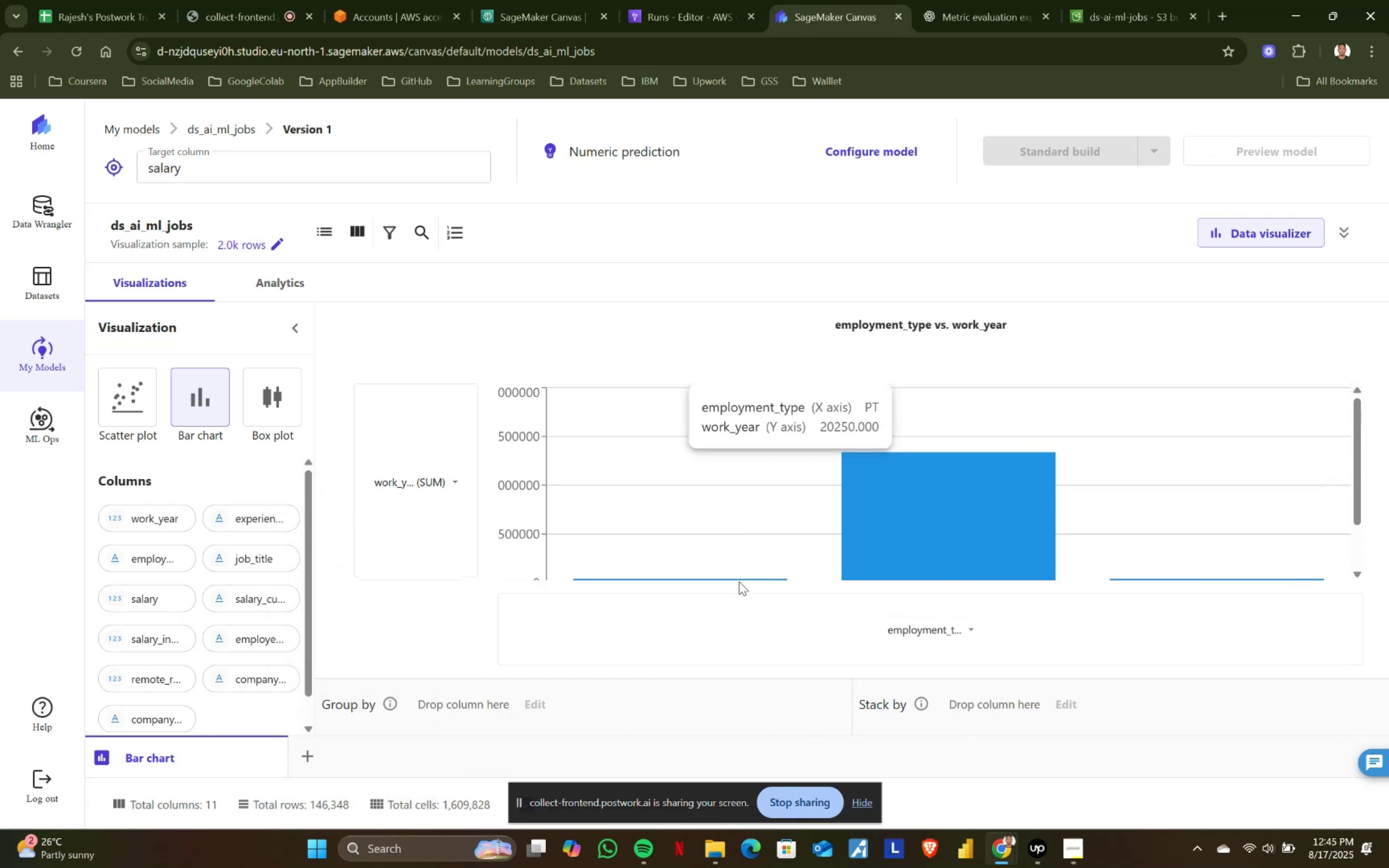 
left_click([458, 483])
 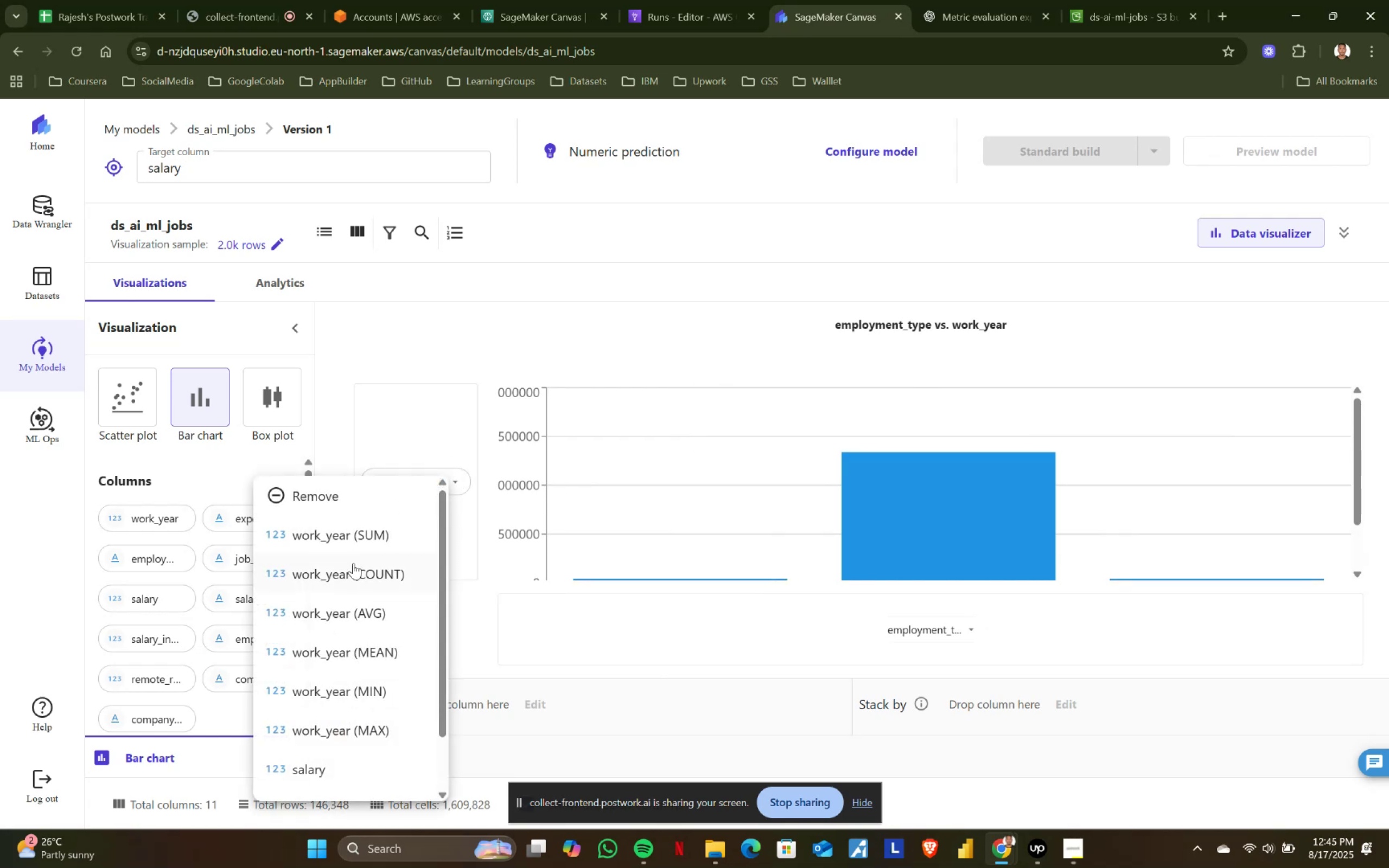 
left_click([351, 567])
 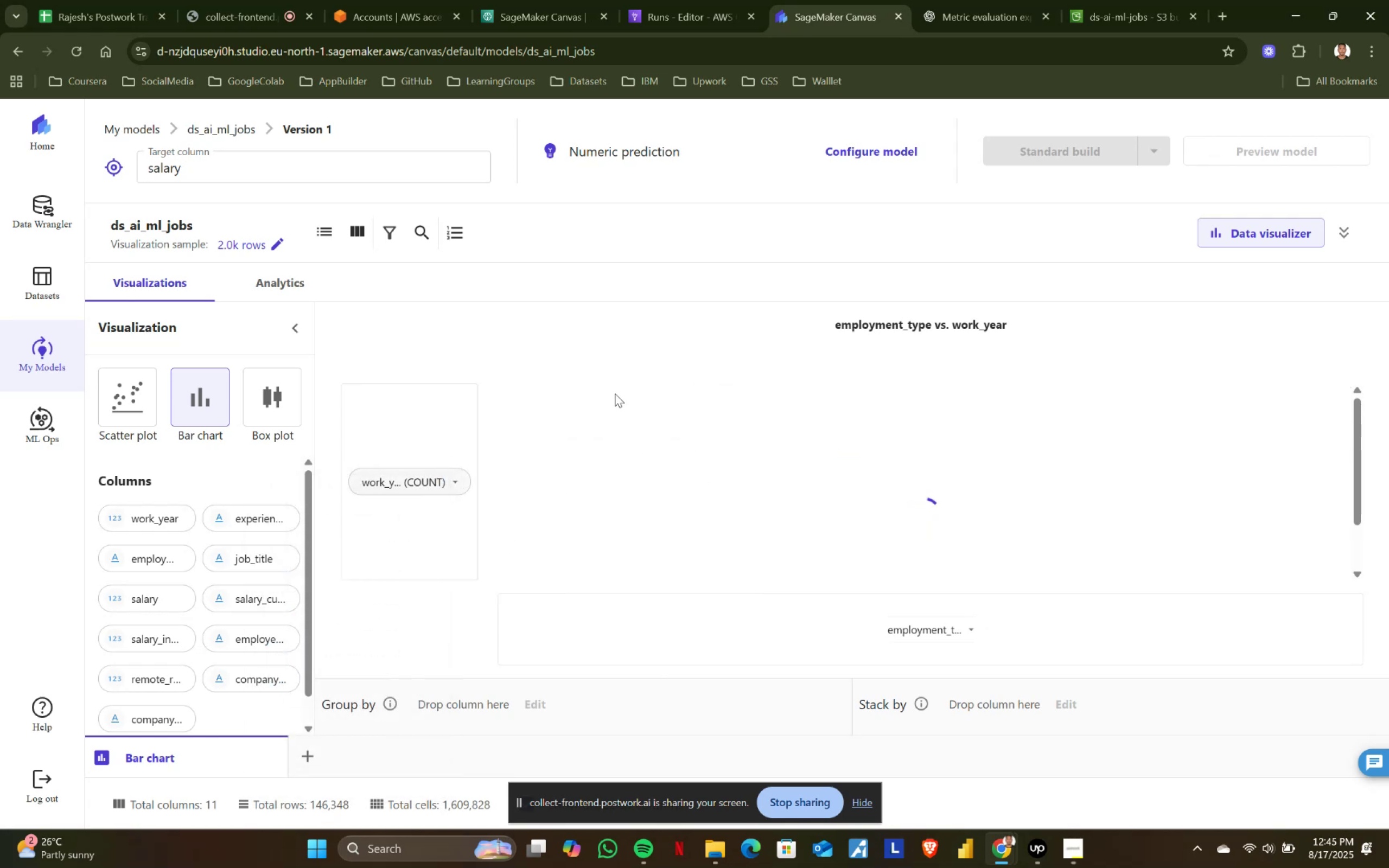 
scroll: coordinate [665, 492], scroll_direction: up, amount: 1.0
 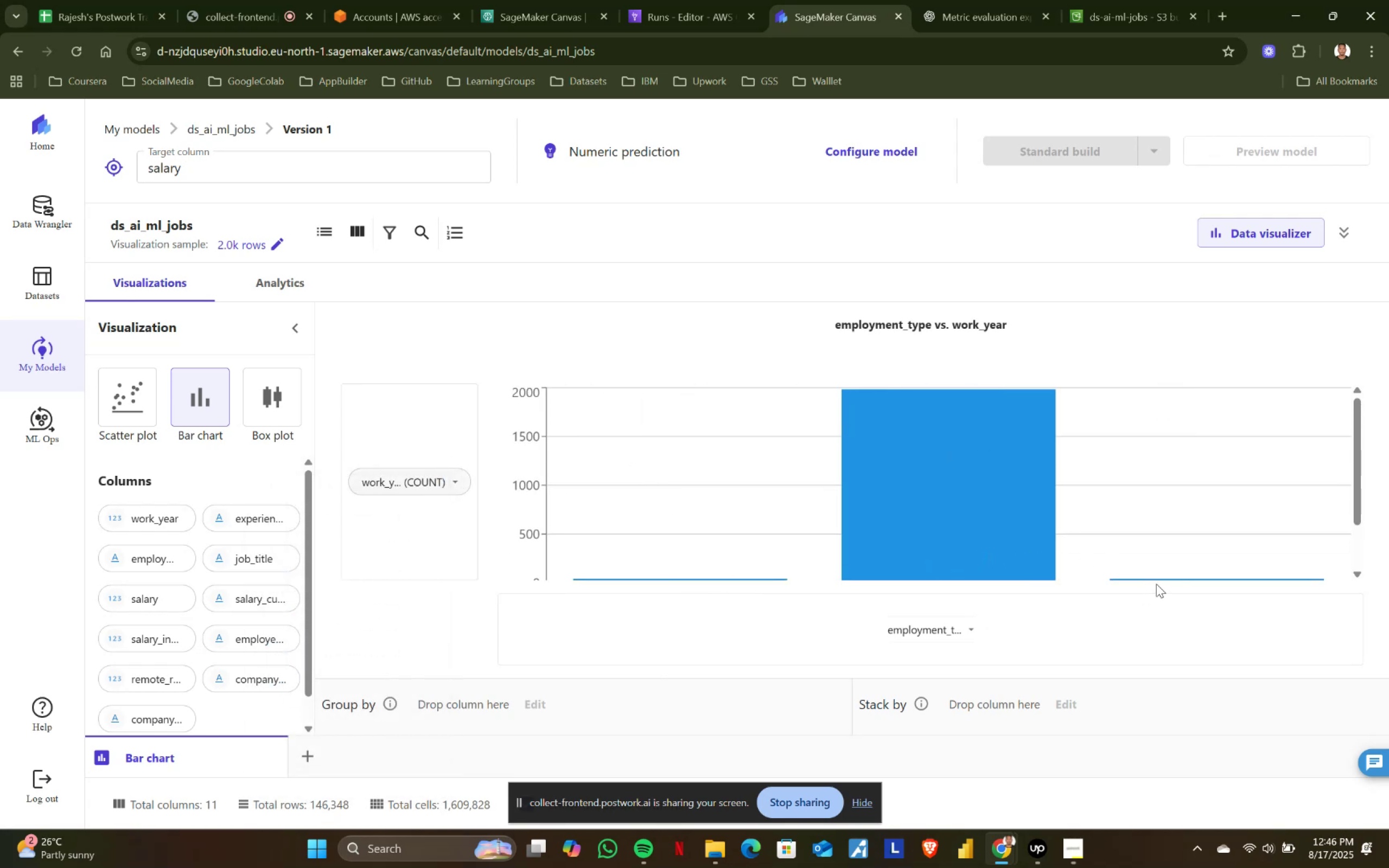 
wait(7.91)
 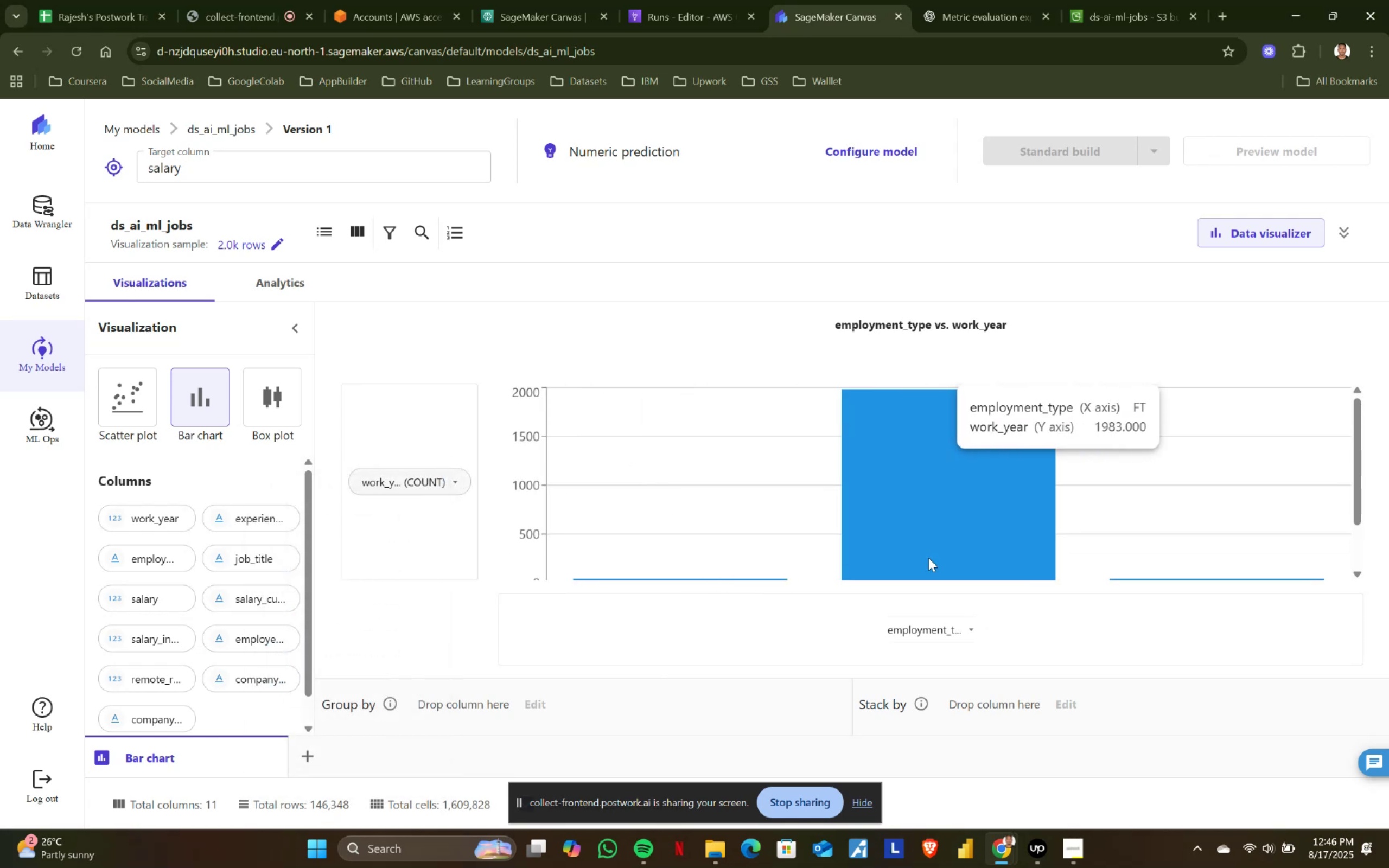 
left_click([460, 485])
 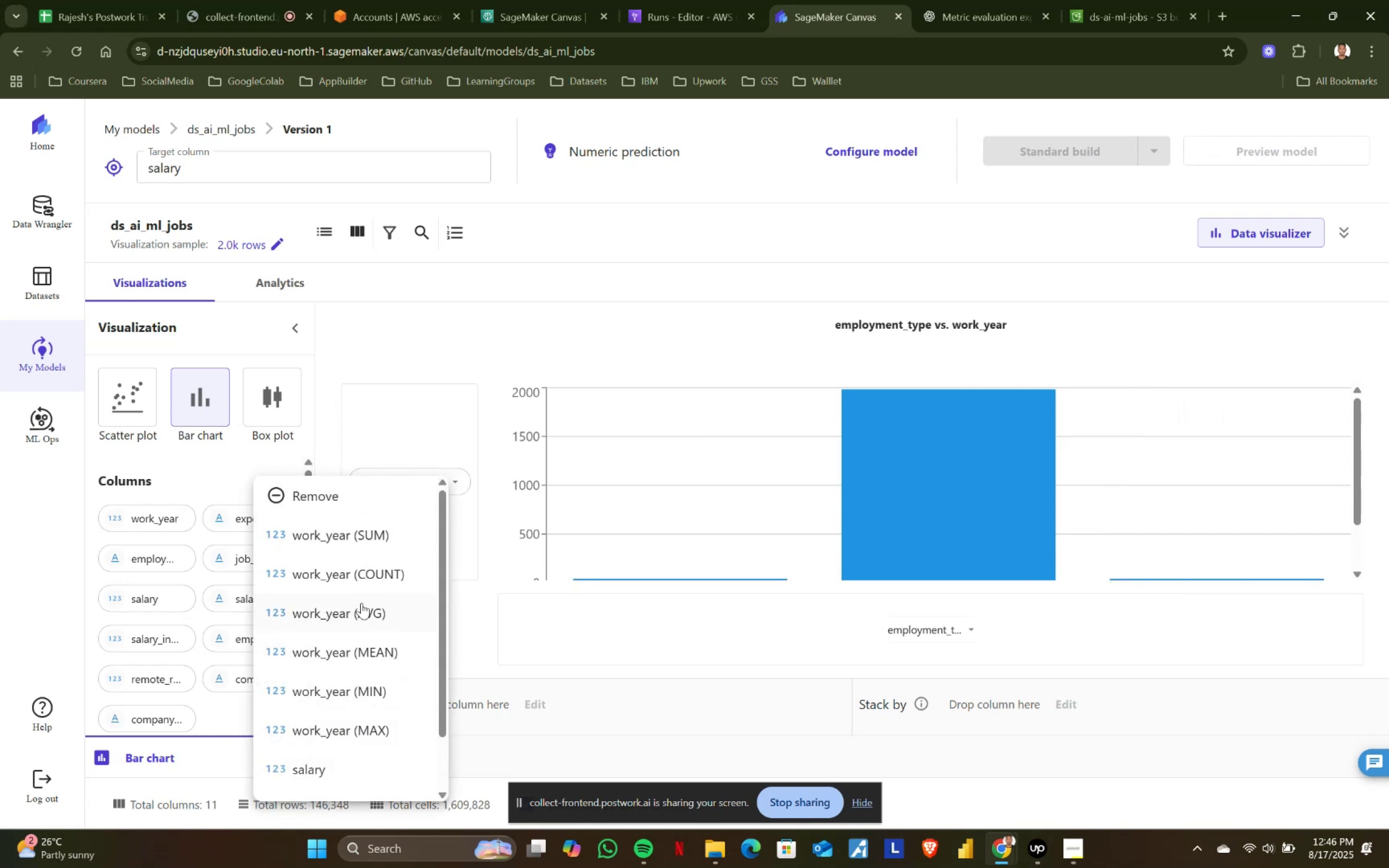 
left_click([361, 603])
 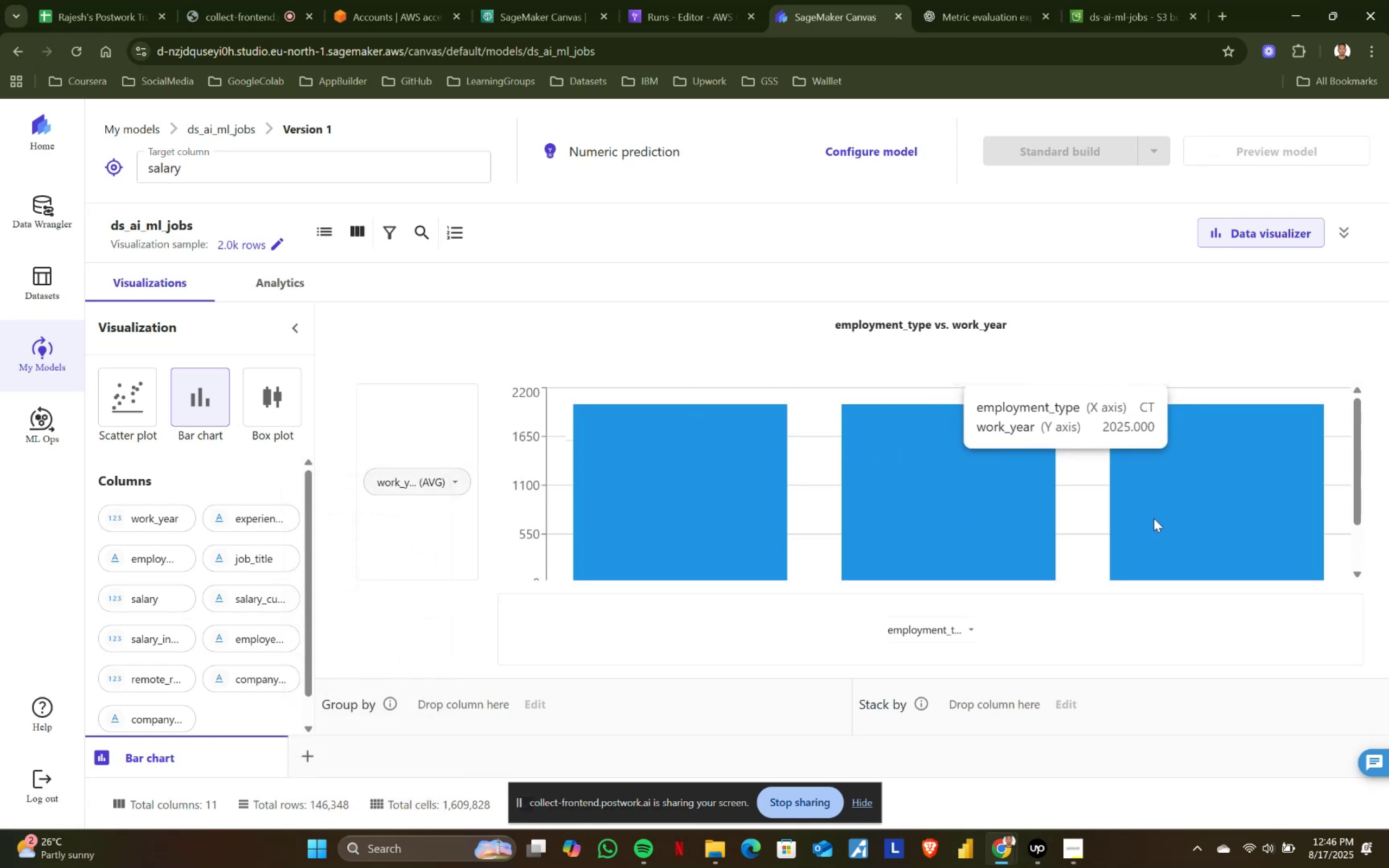 
left_click([458, 475])
 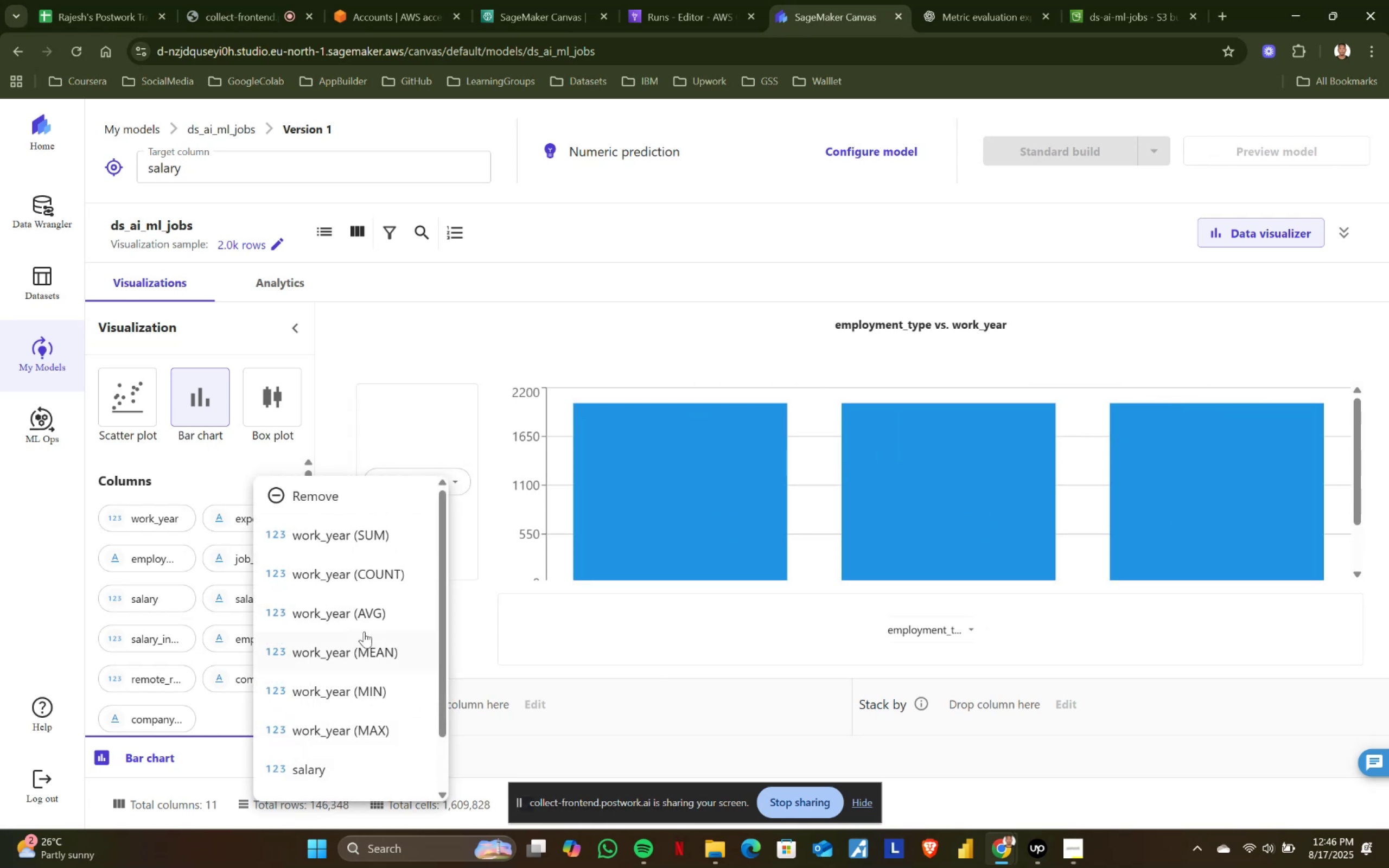 
left_click([359, 650])
 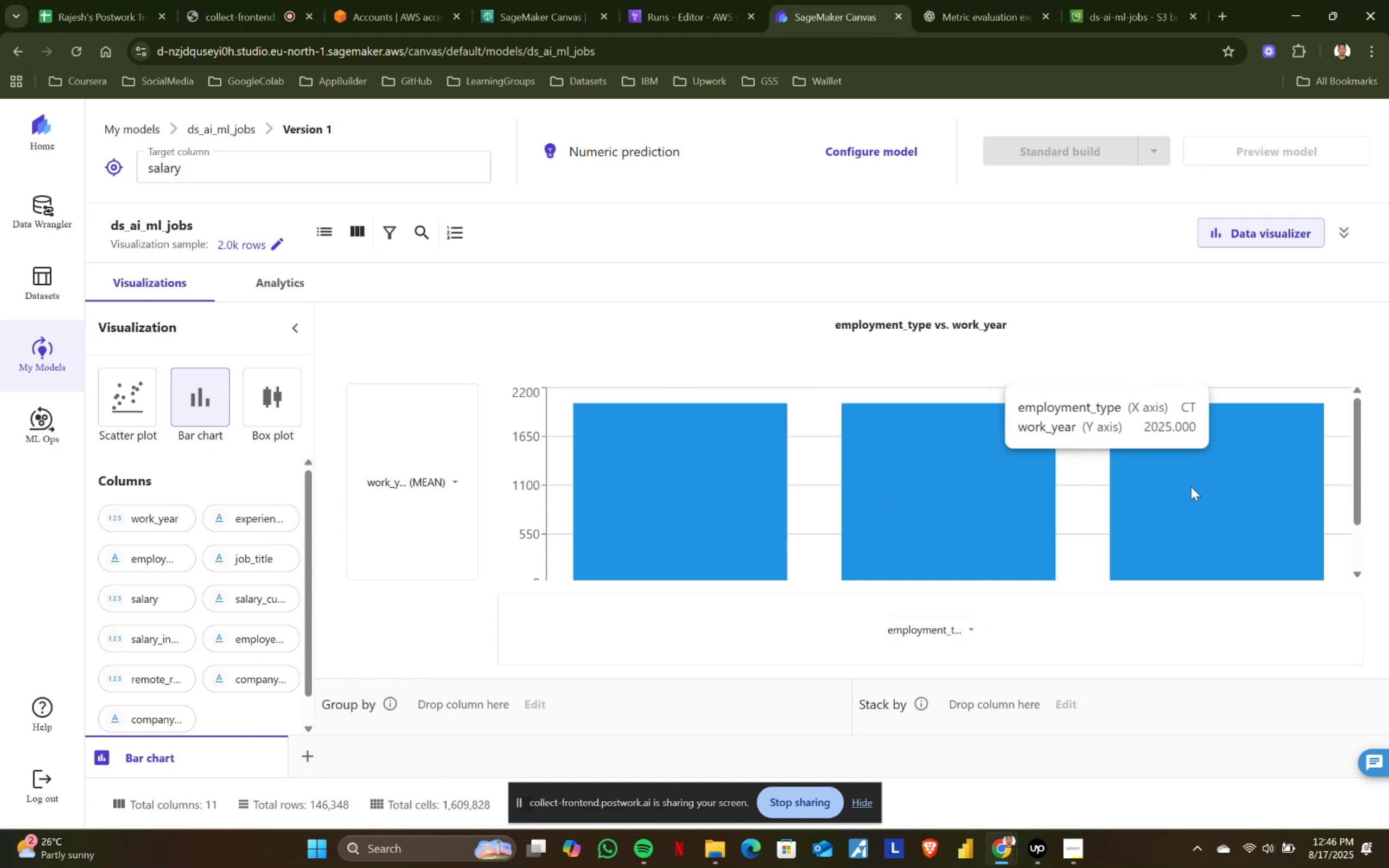 
wait(6.13)
 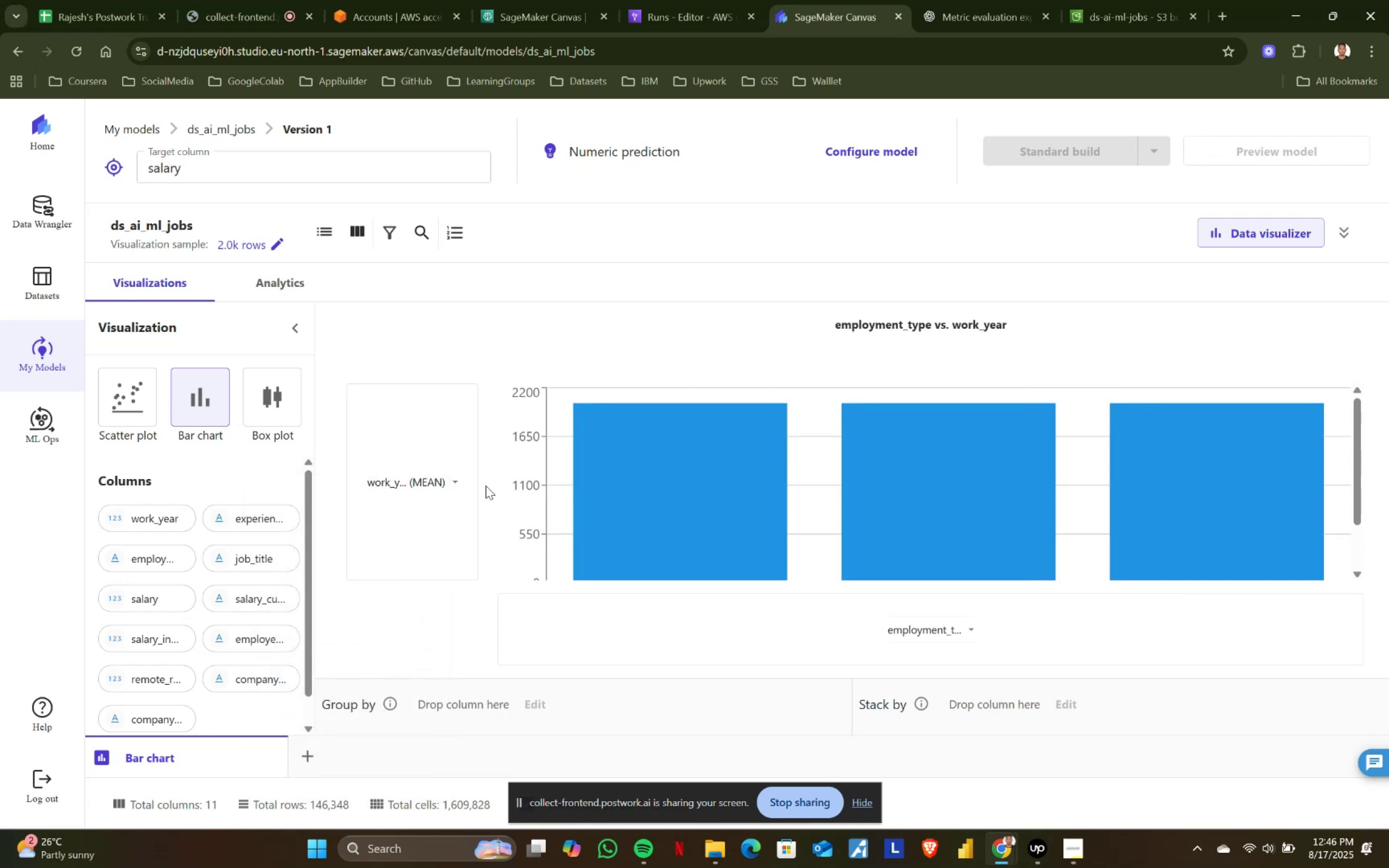 
left_click([456, 482])
 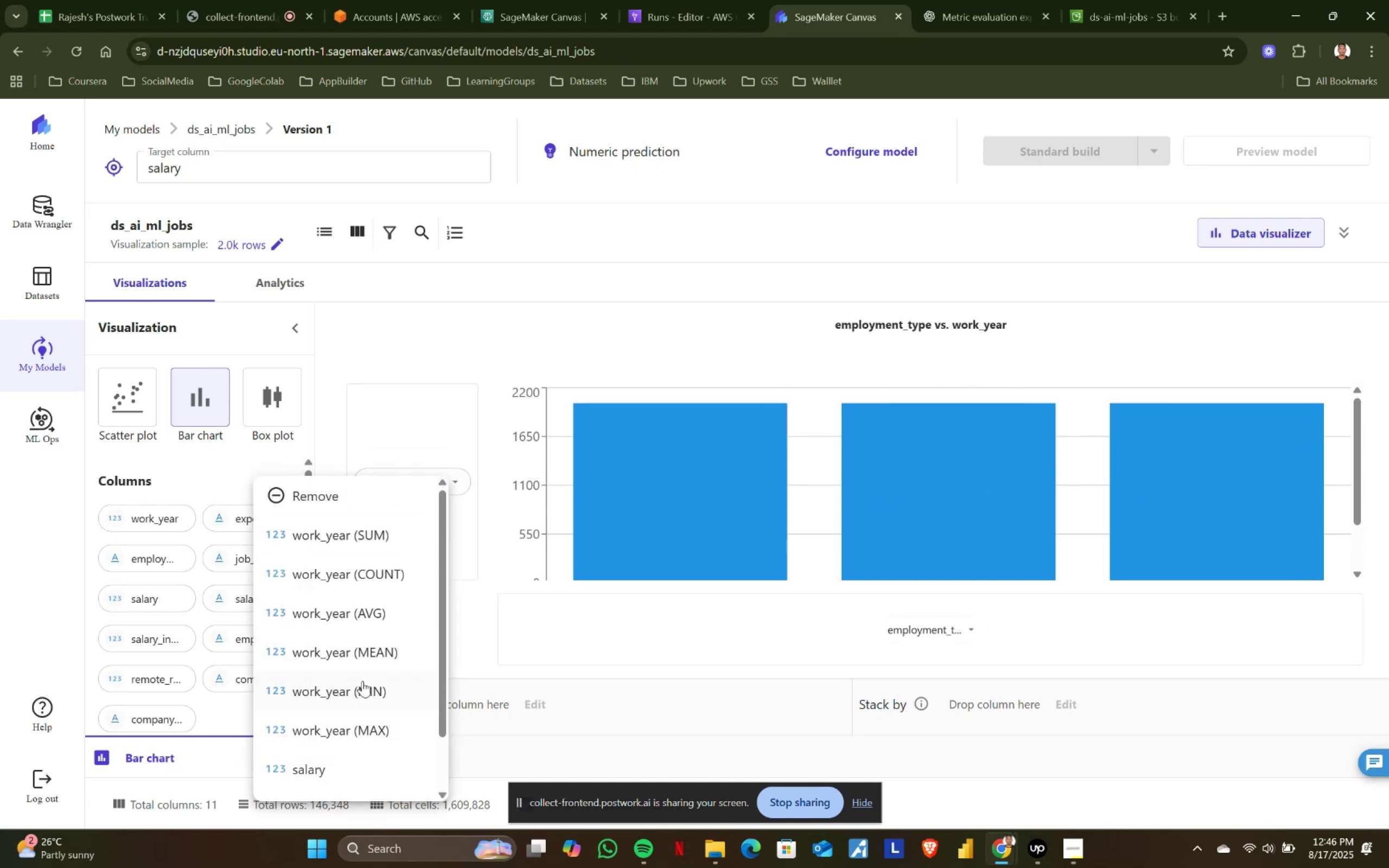 
left_click([356, 696])
 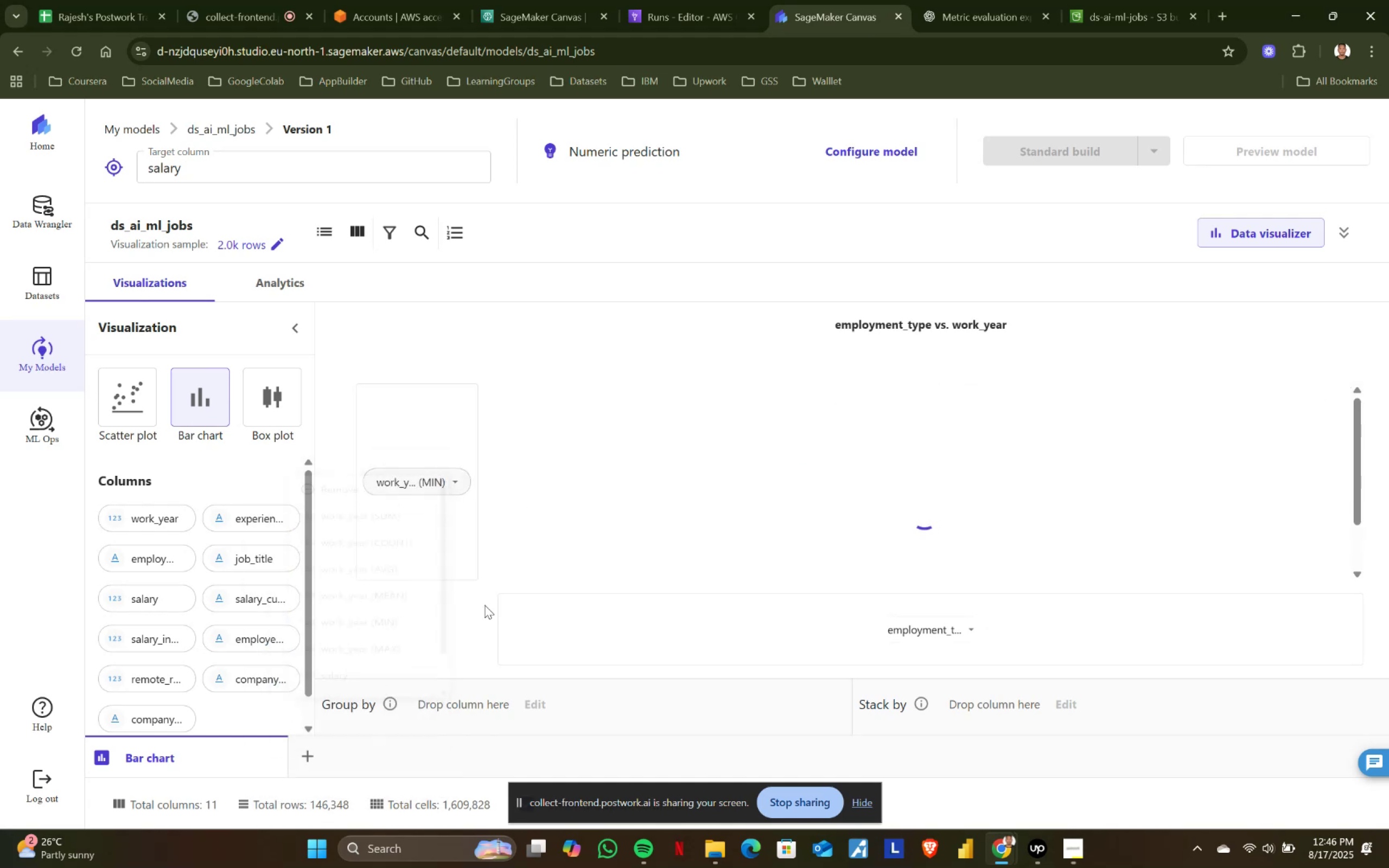 
mouse_move([659, 495])
 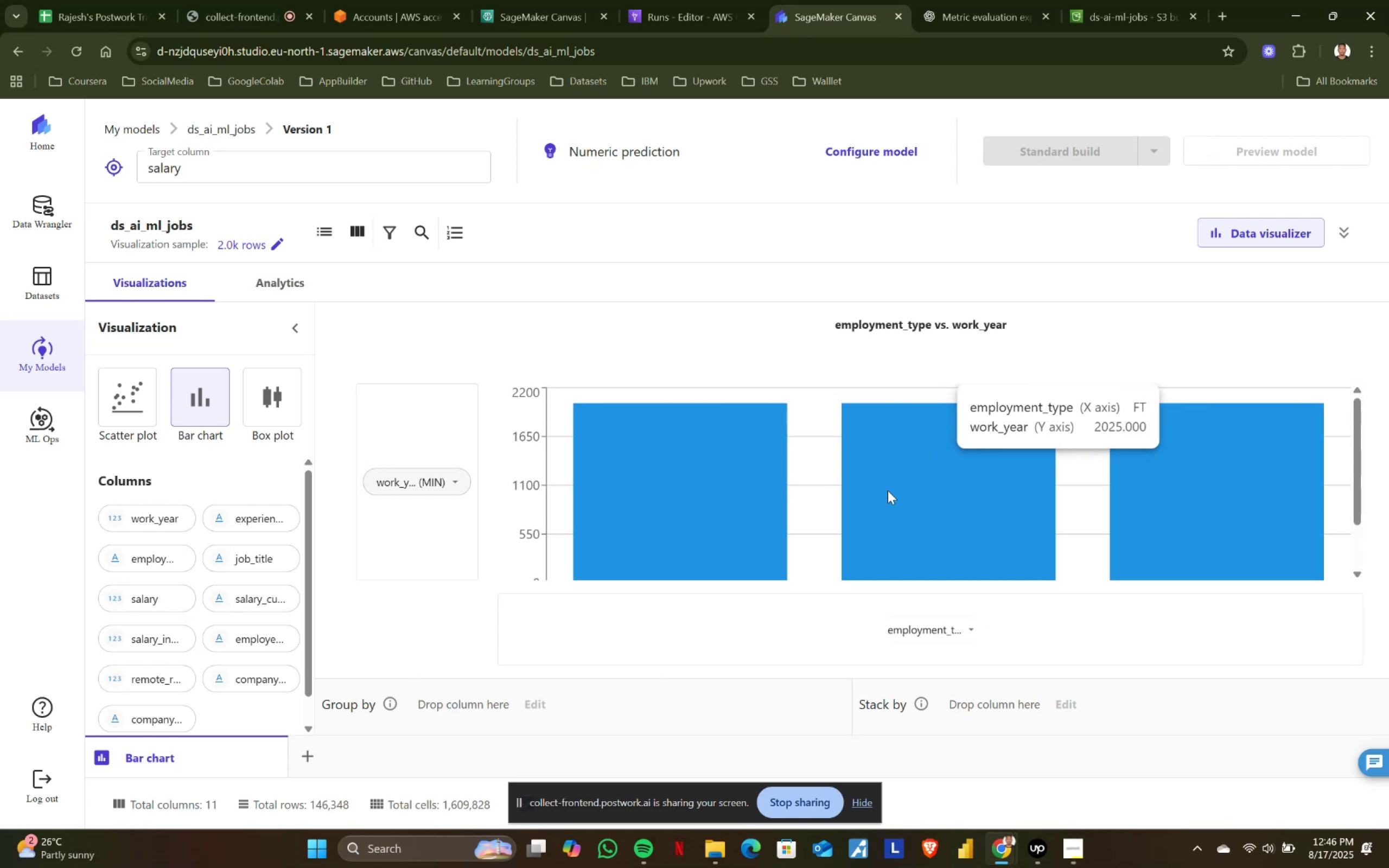 
wait(9.42)
 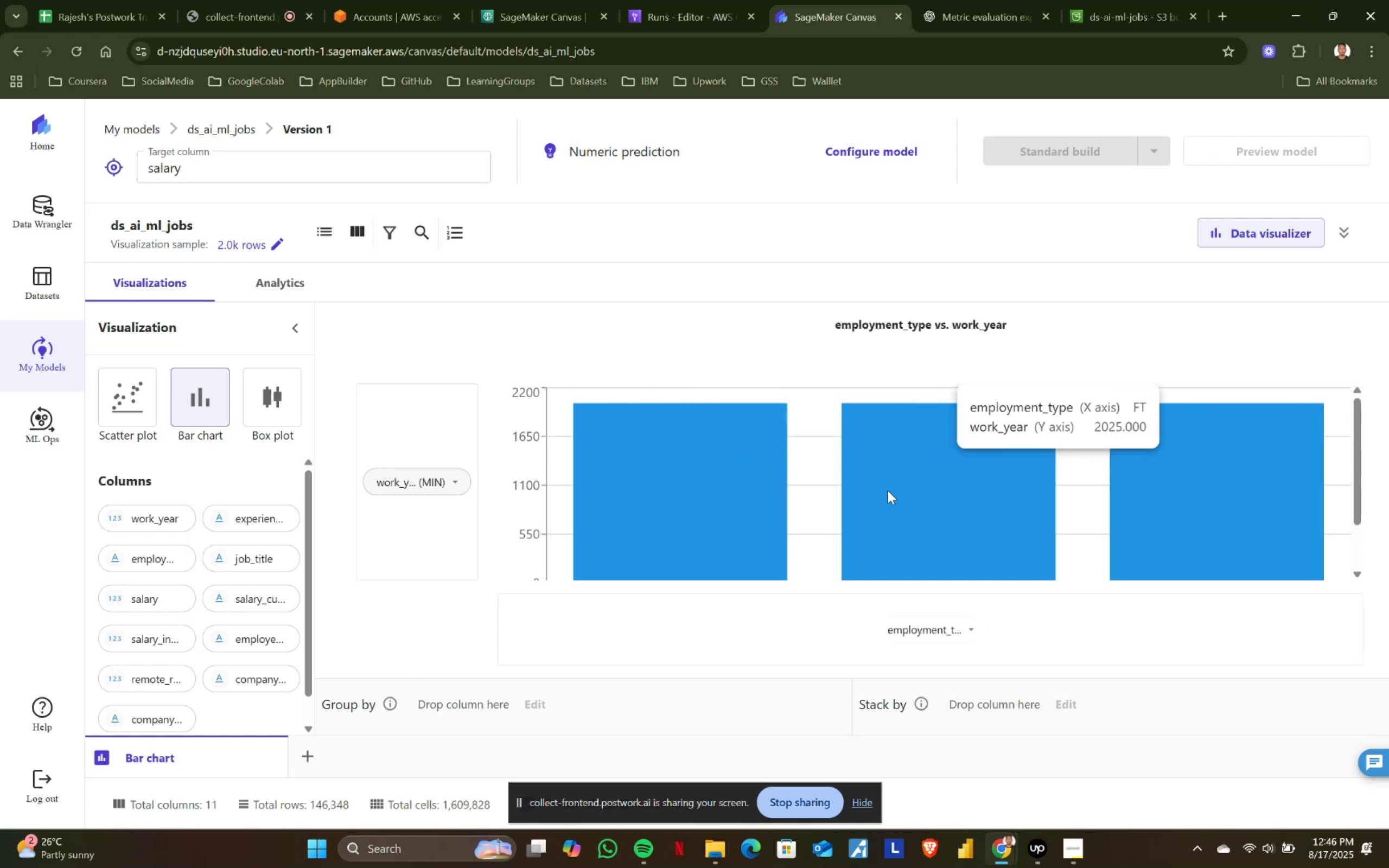 
left_click([208, 0])
 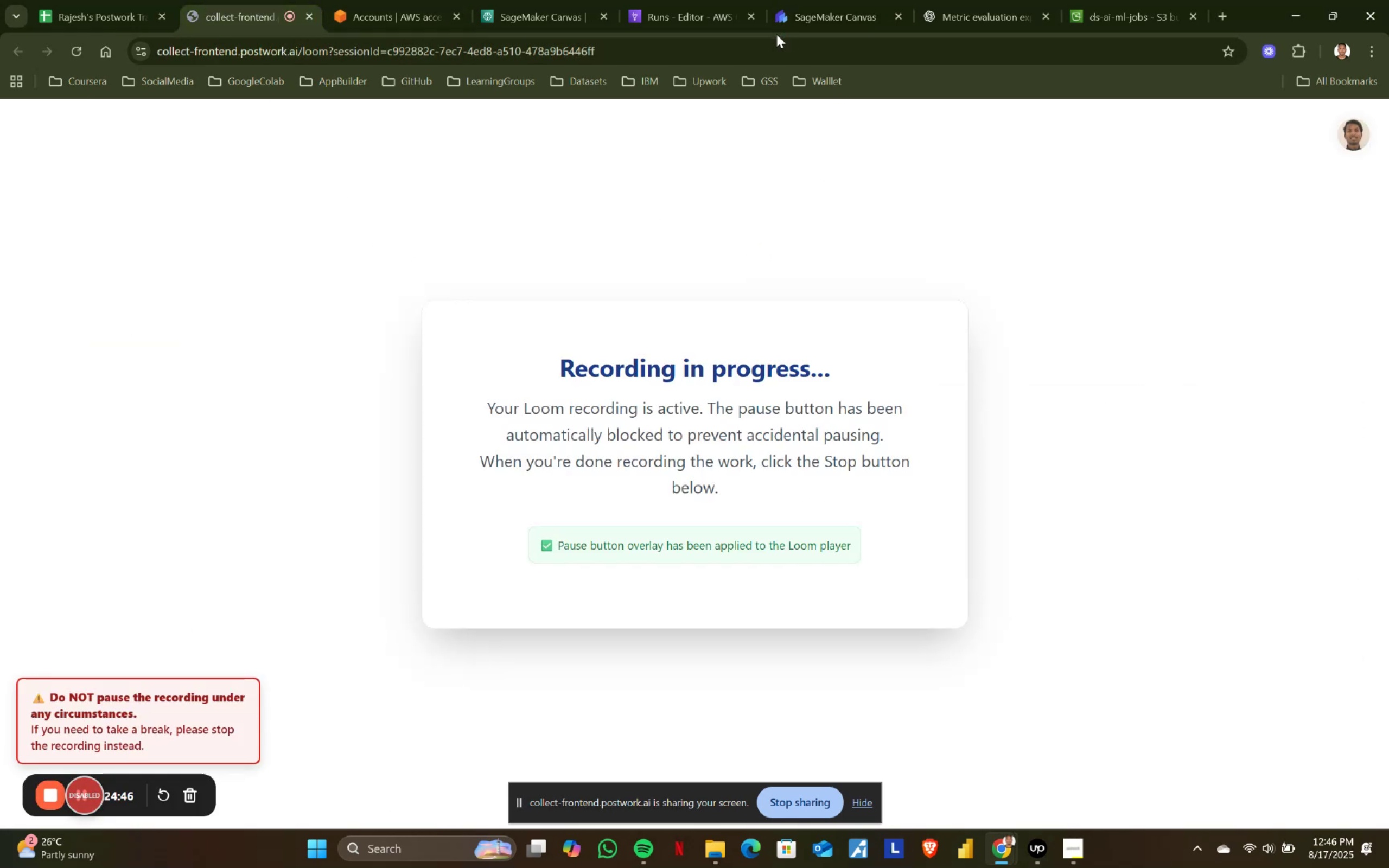 
left_click([825, 0])
 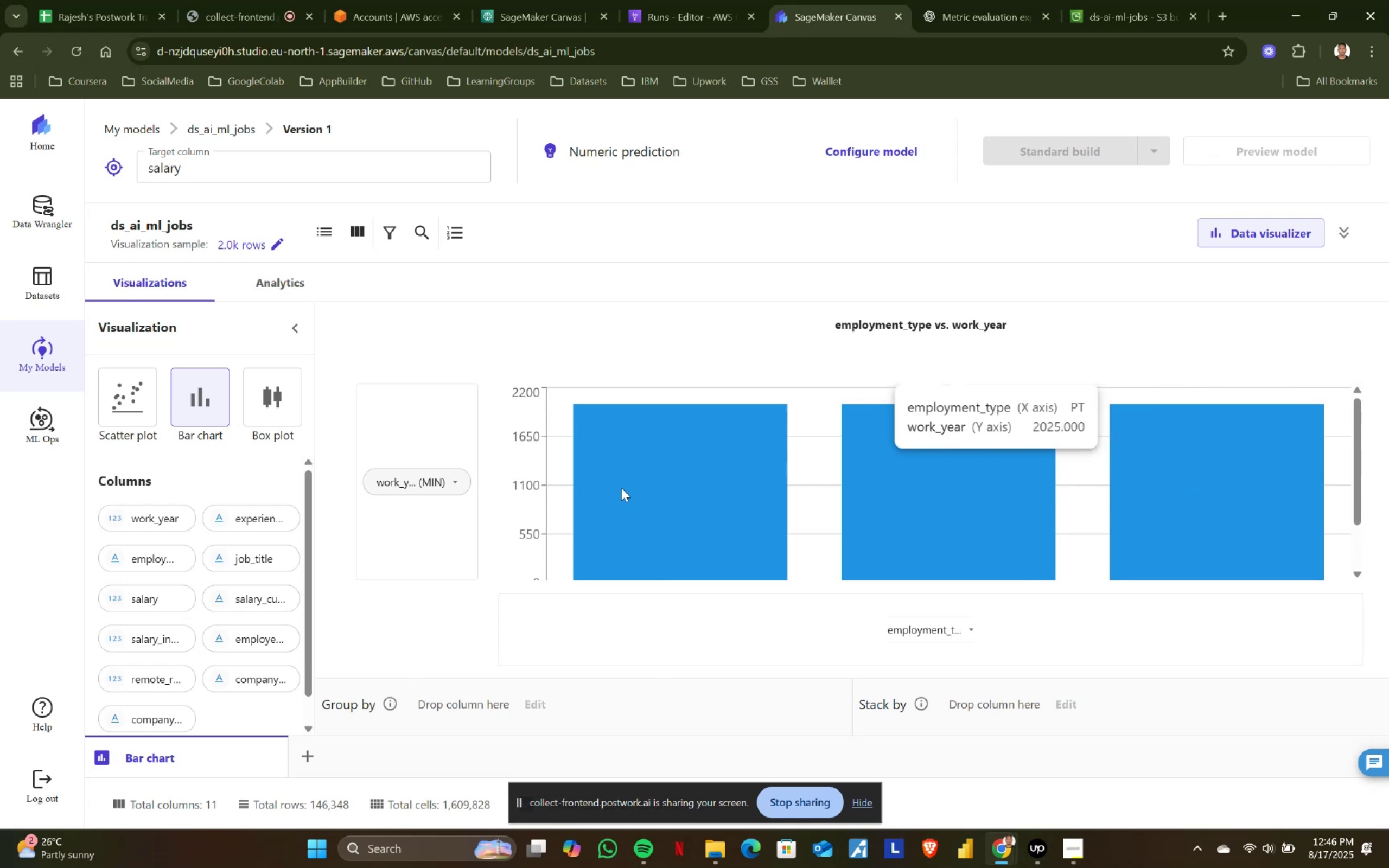 
left_click([450, 480])
 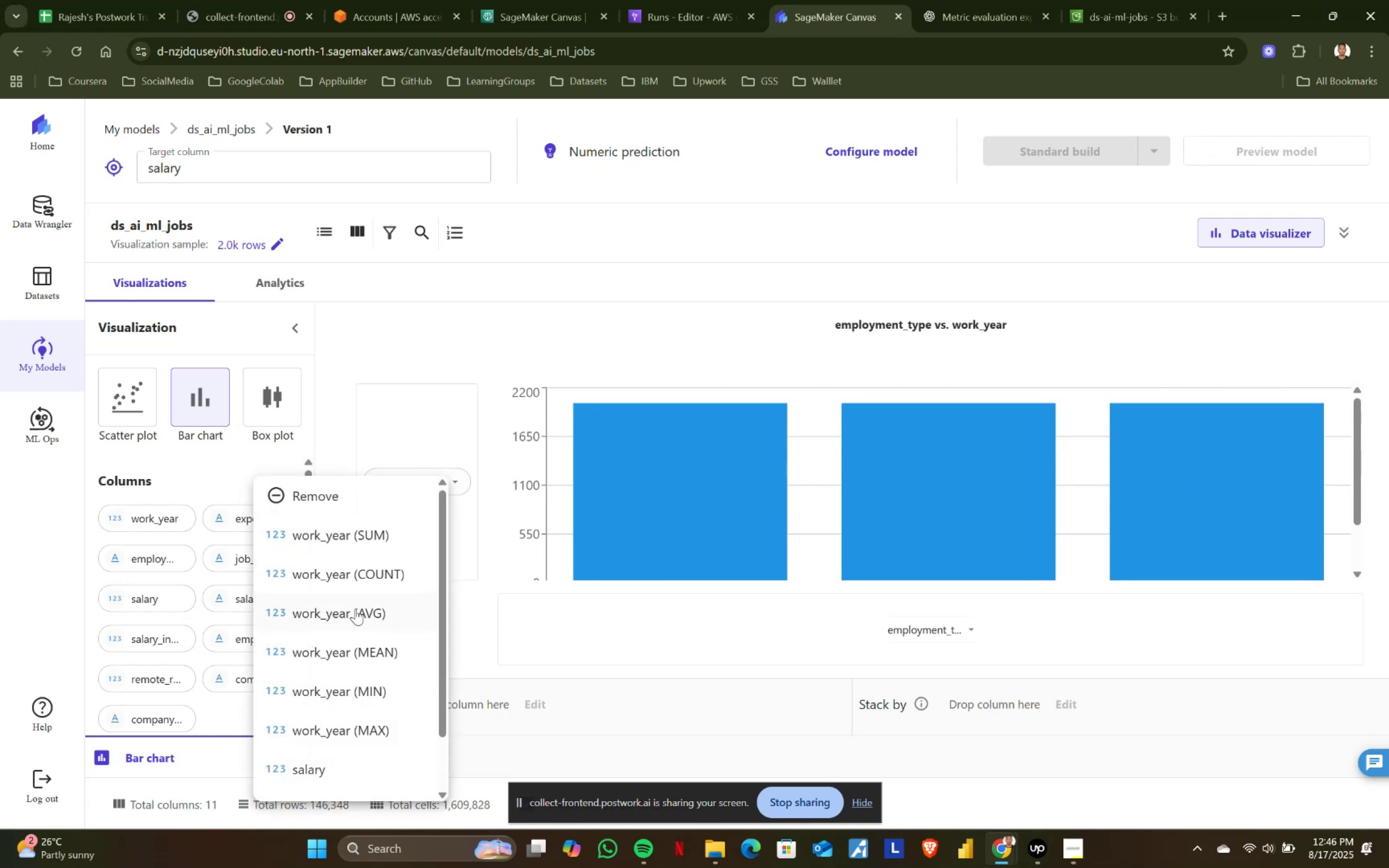 
left_click([377, 650])
 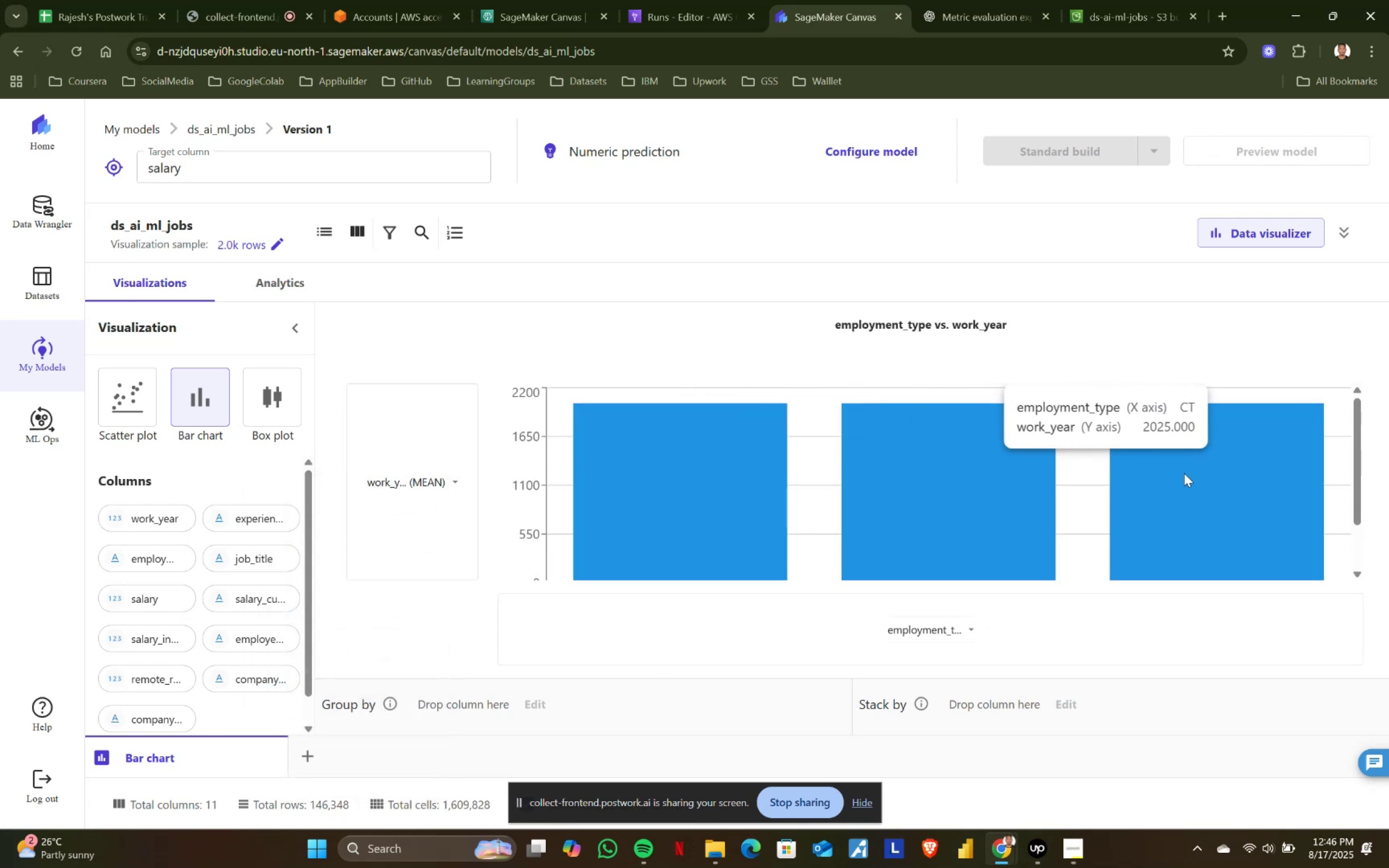 
wait(6.72)
 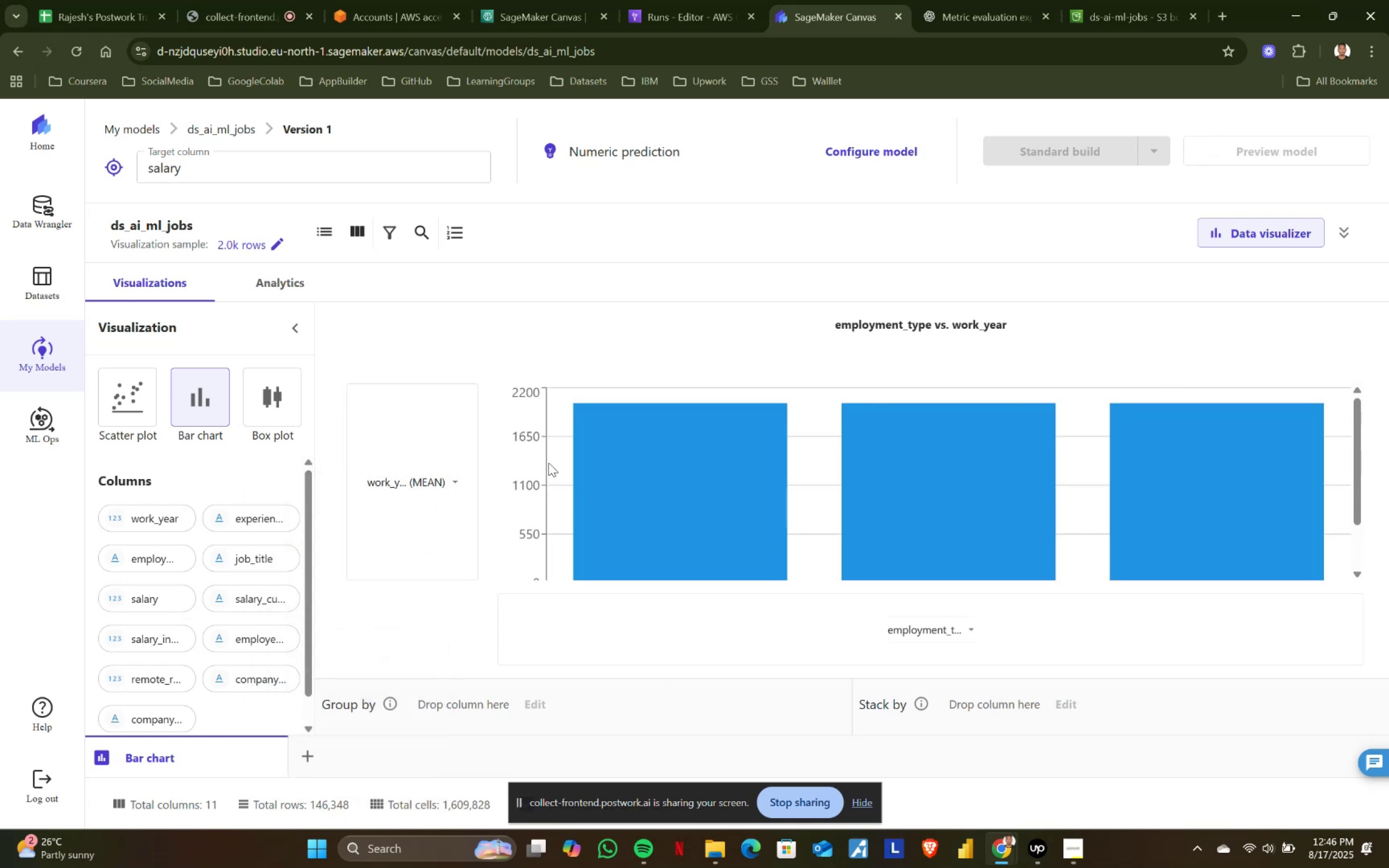 
left_click([454, 478])
 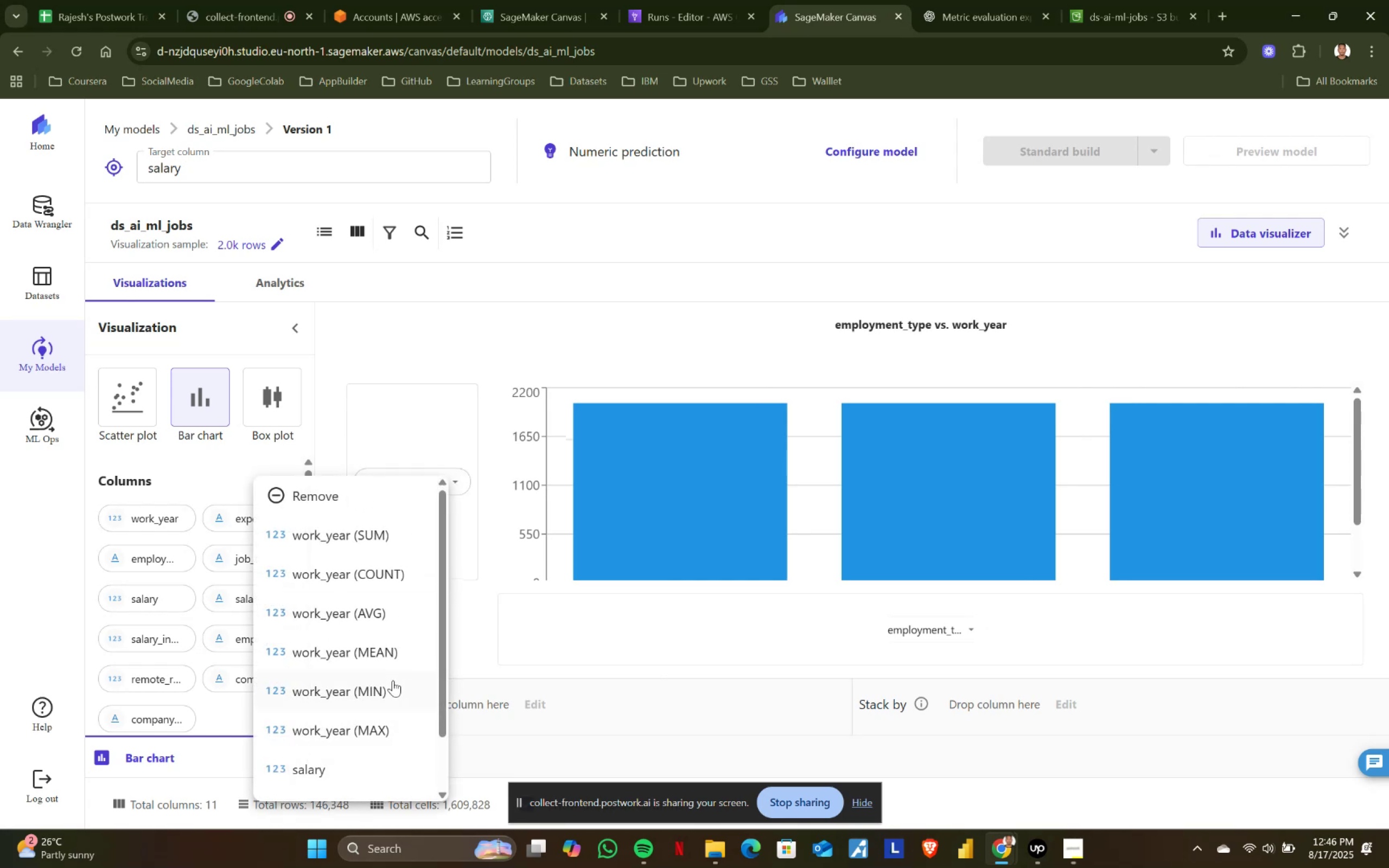 
left_click([383, 691])
 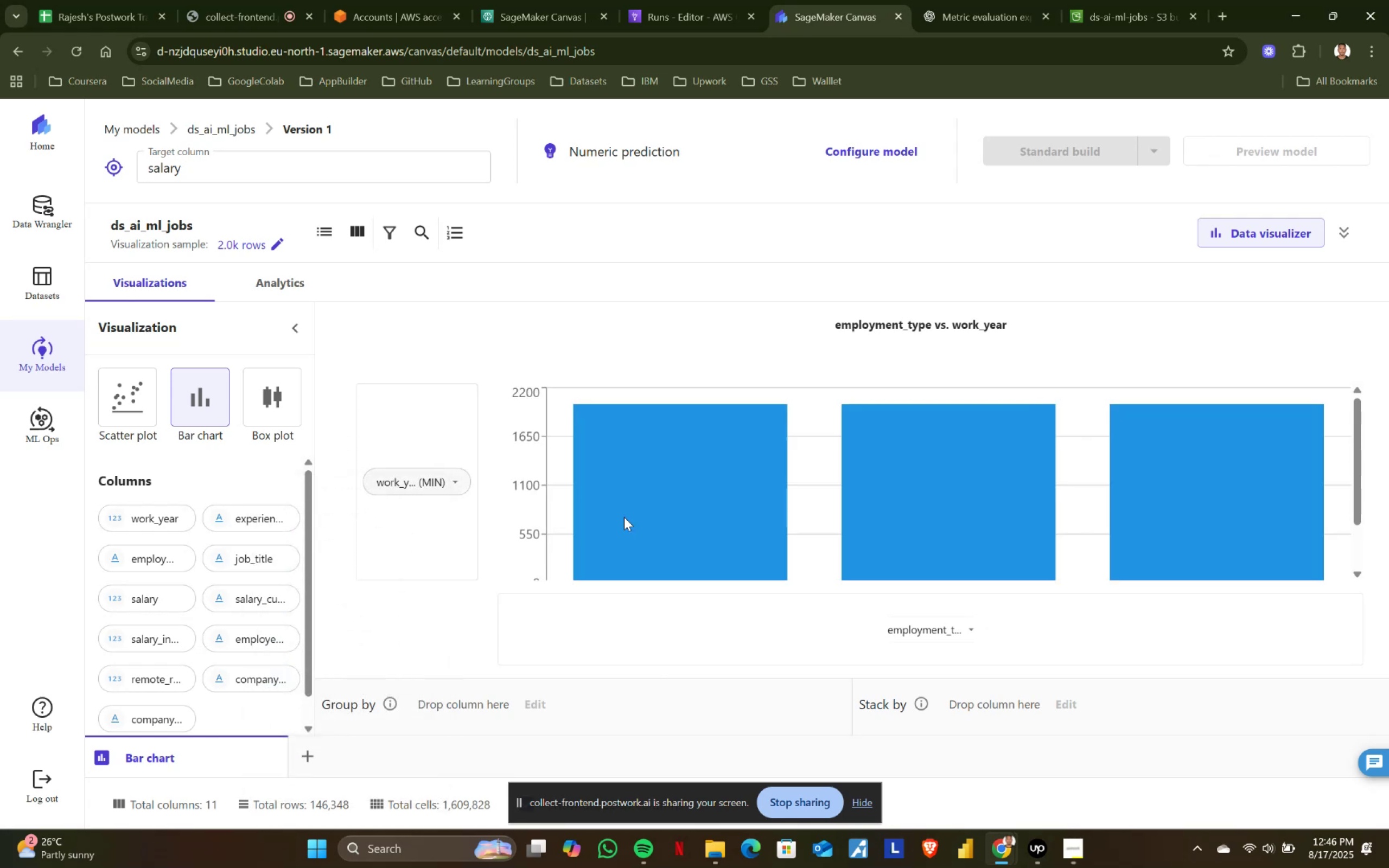 
mouse_move([638, 482])
 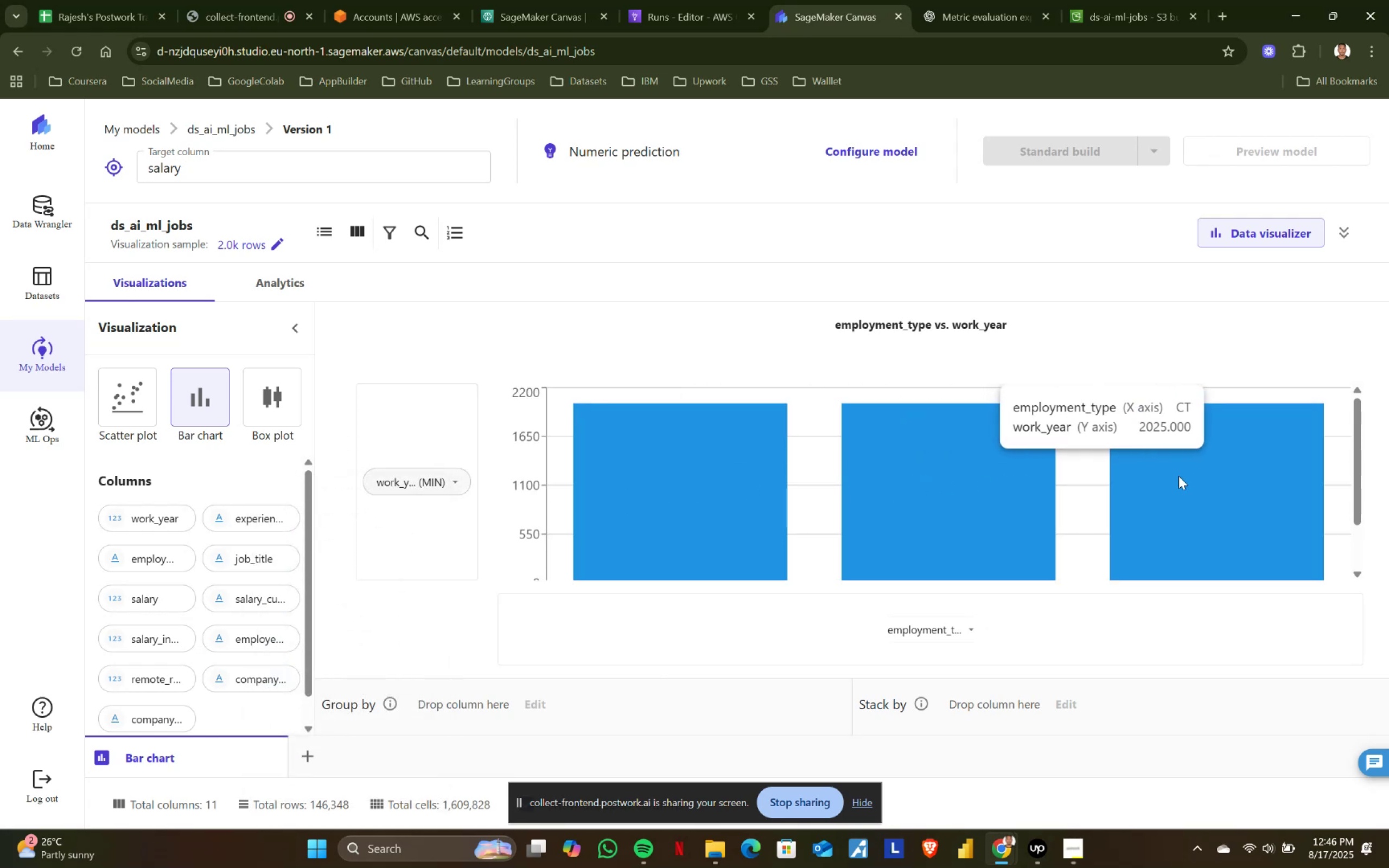 
left_click([458, 477])
 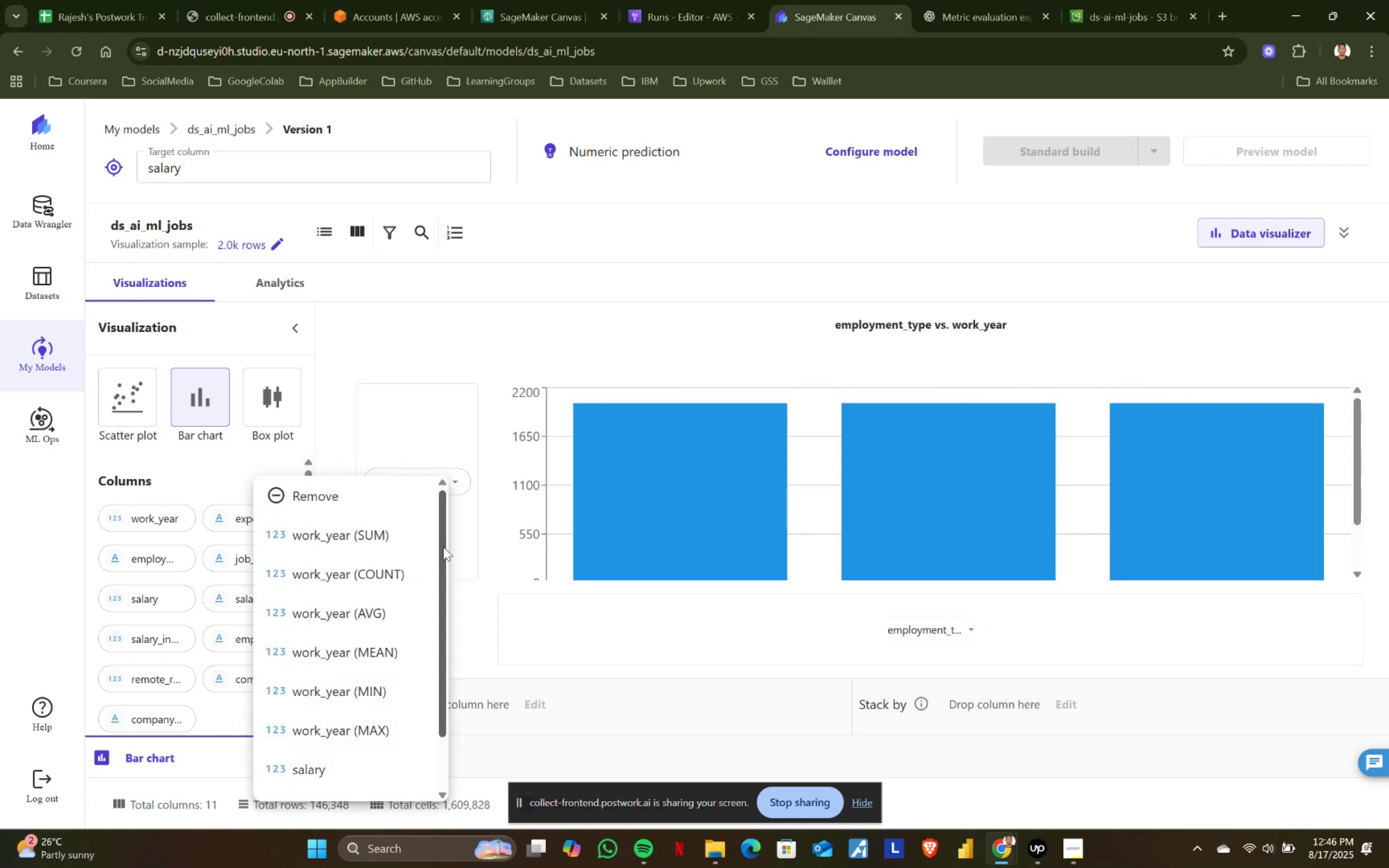 
scroll: coordinate [405, 646], scroll_direction: down, amount: 1.0
 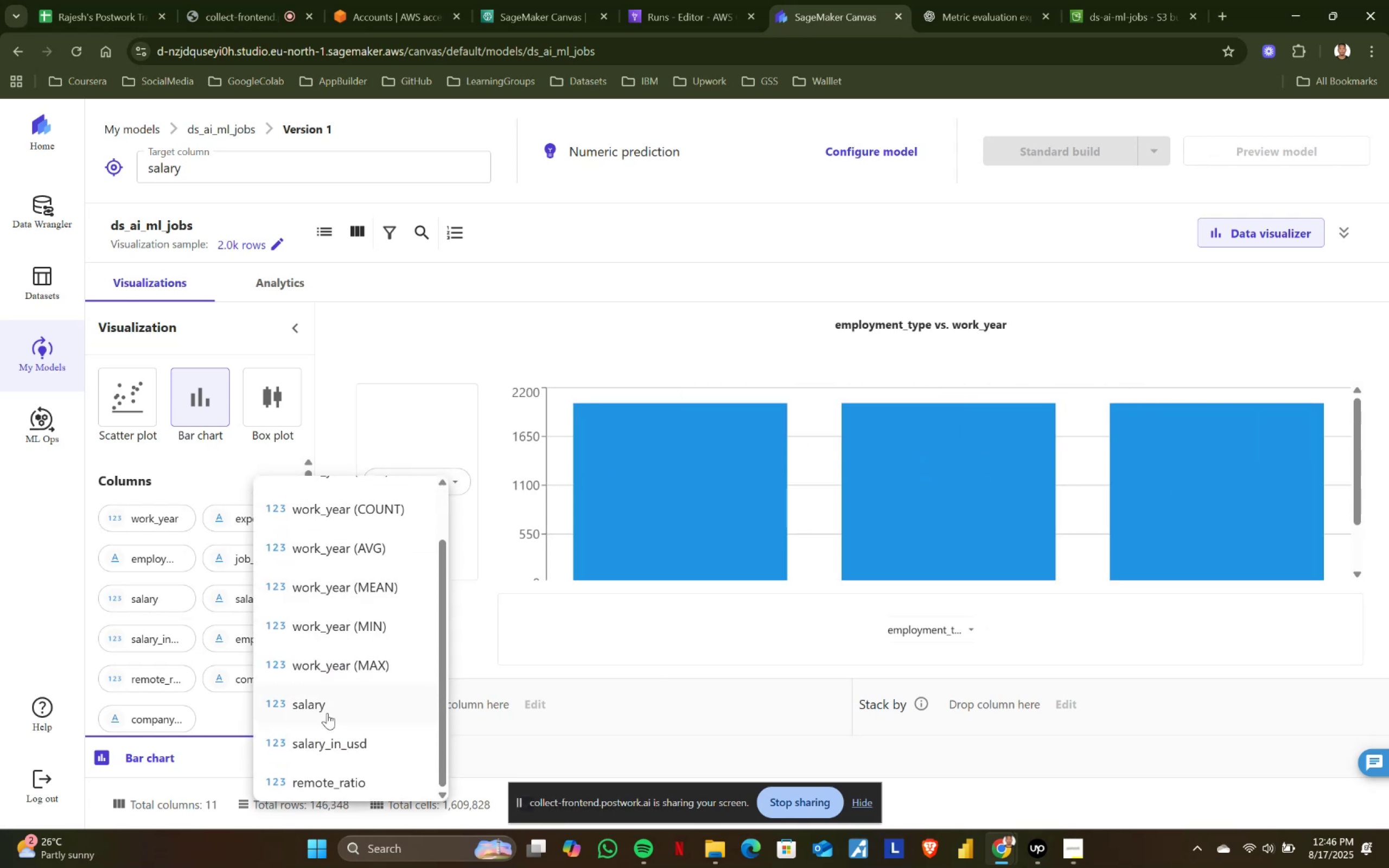 
left_click([324, 711])
 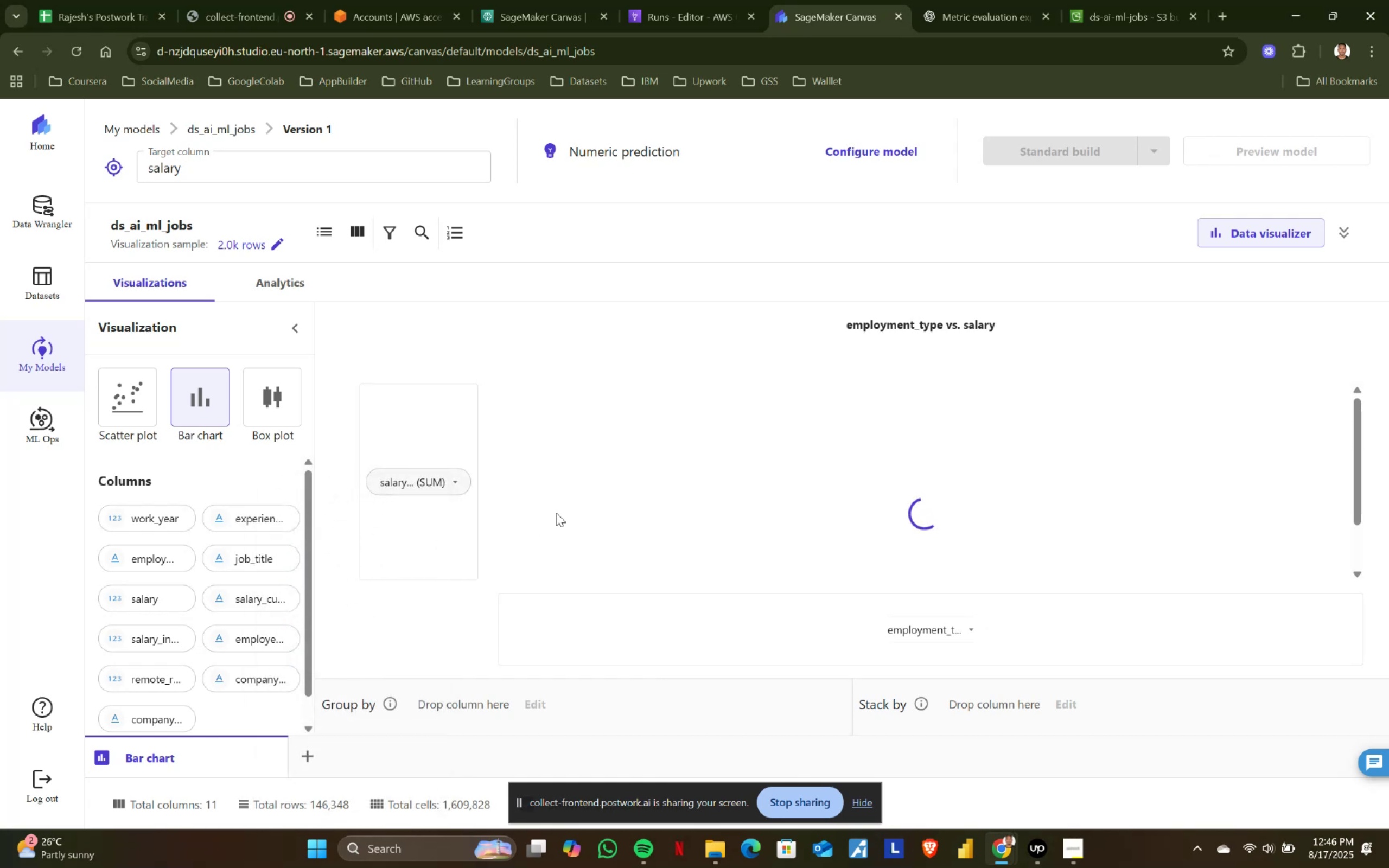 
scroll: coordinate [558, 512], scroll_direction: down, amount: 2.0
 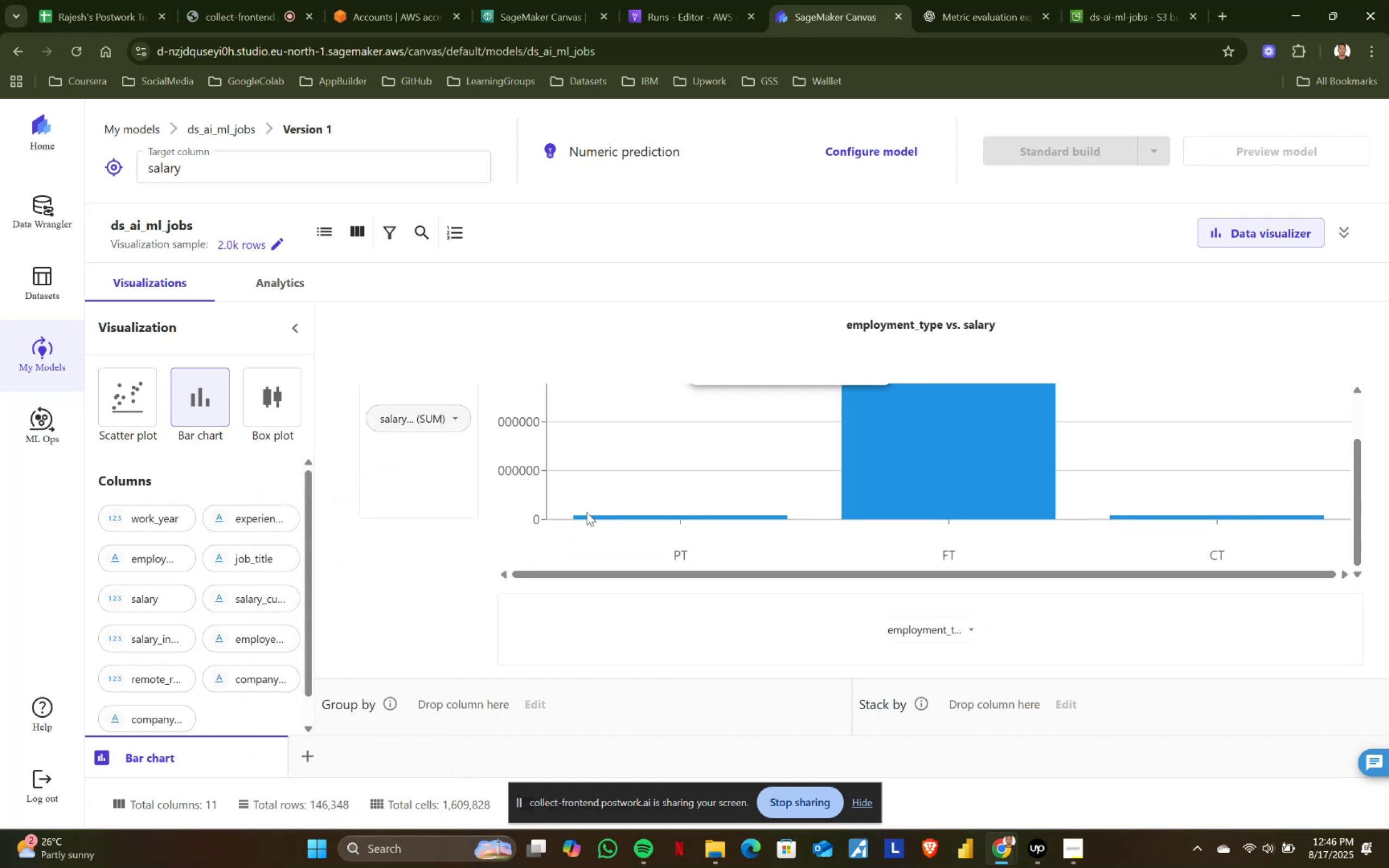 
scroll: coordinate [620, 512], scroll_direction: up, amount: 1.0
 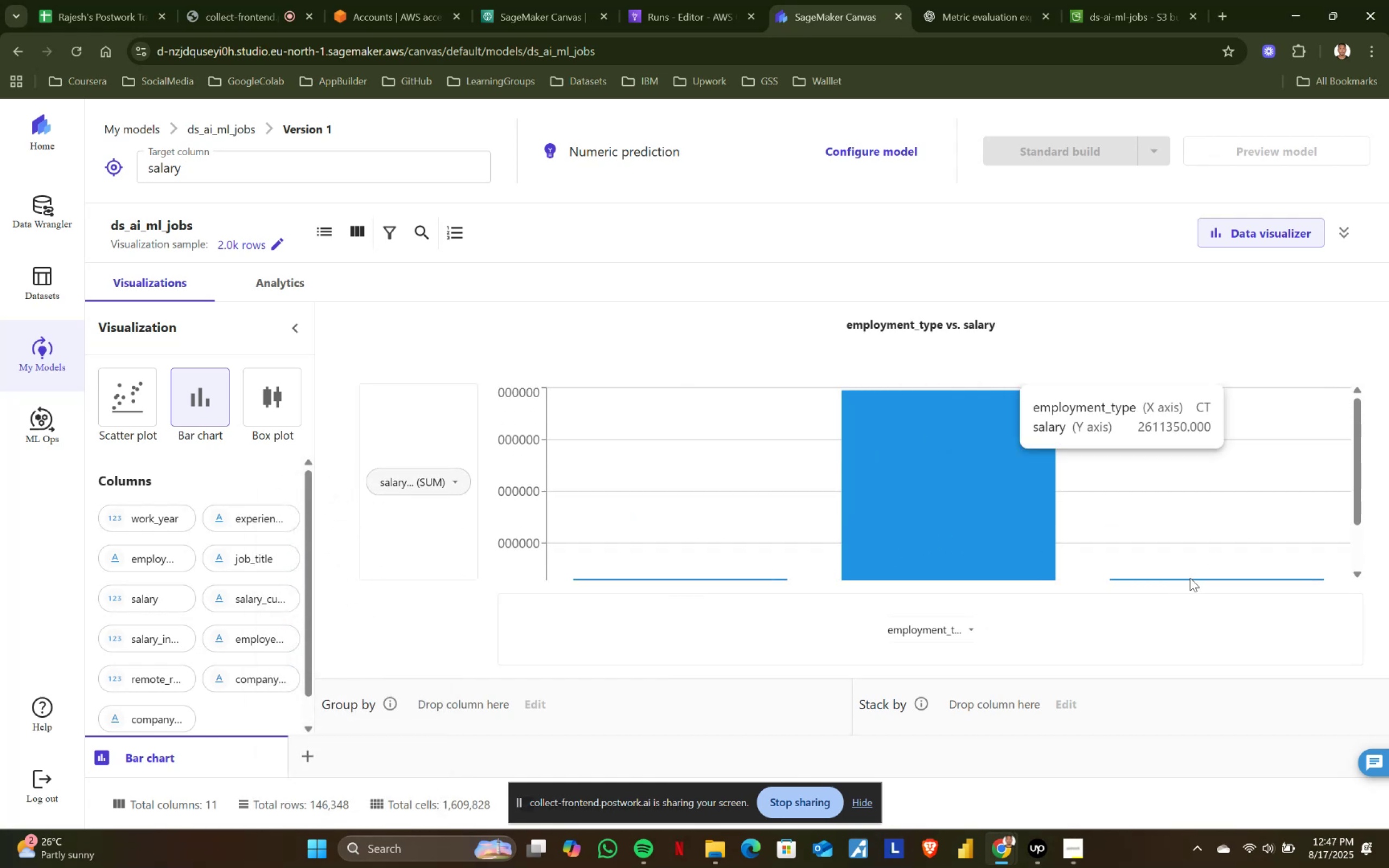 
wait(5.47)
 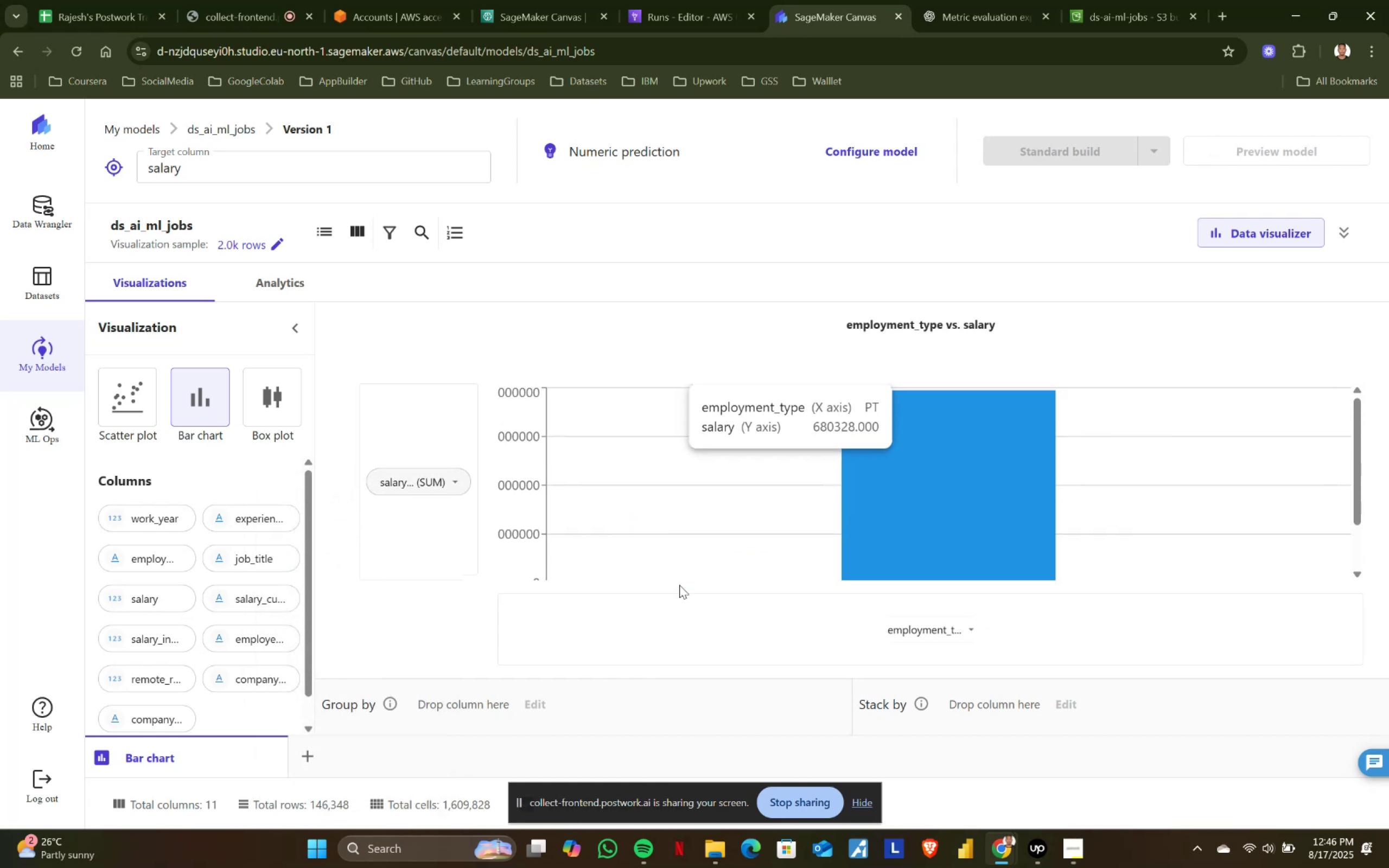 
left_click([458, 482])
 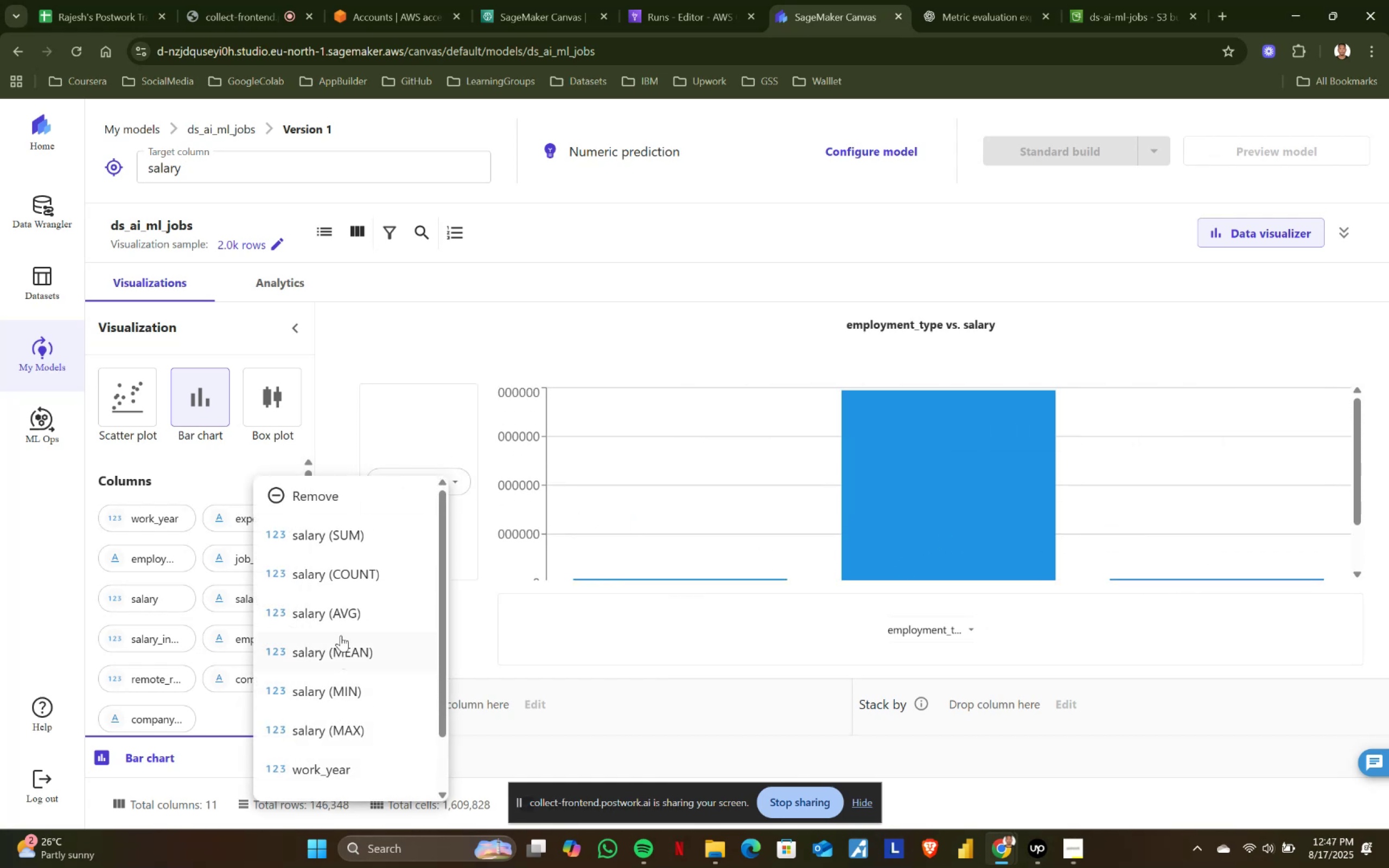 
left_click([342, 571])
 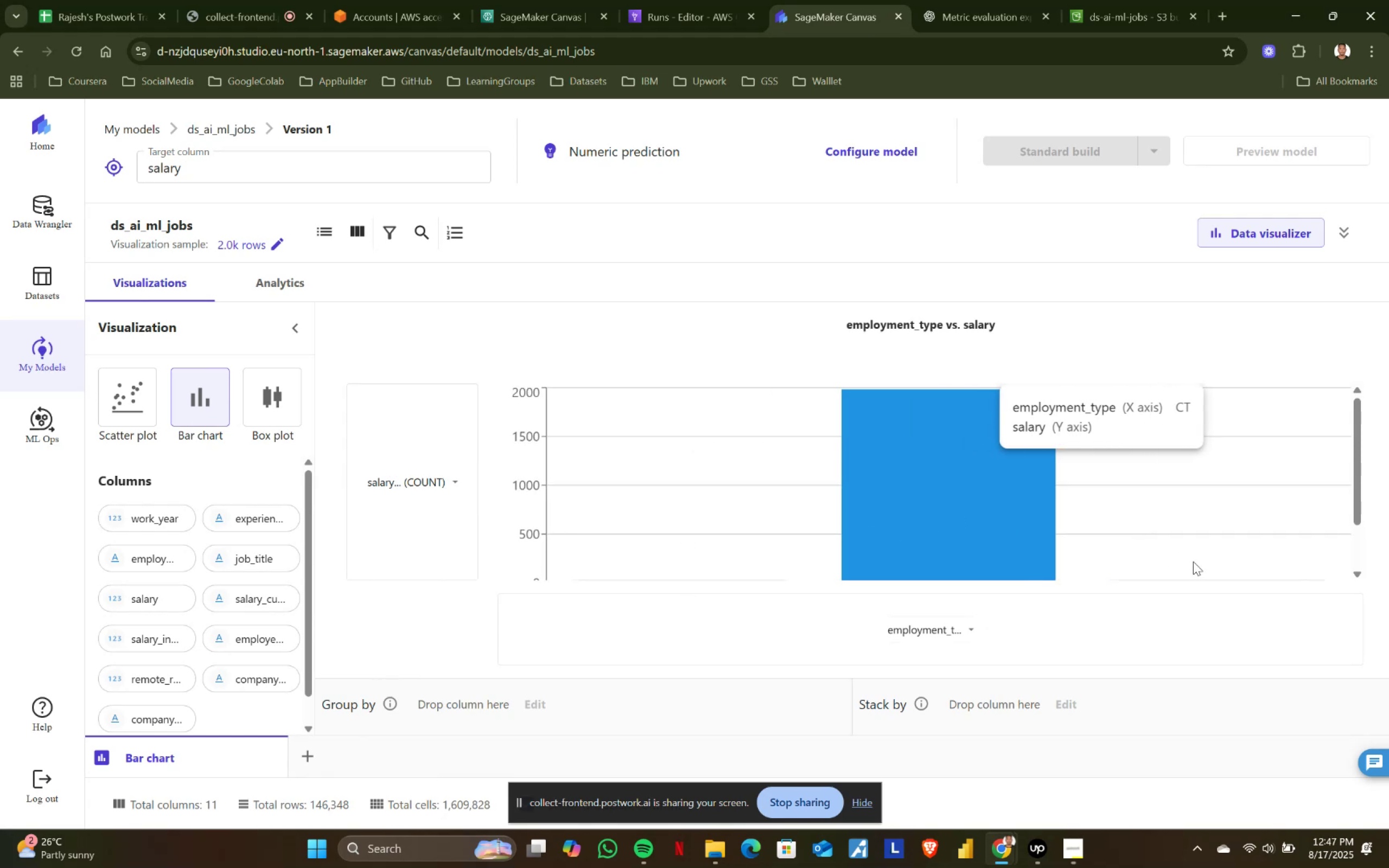 
wait(7.85)
 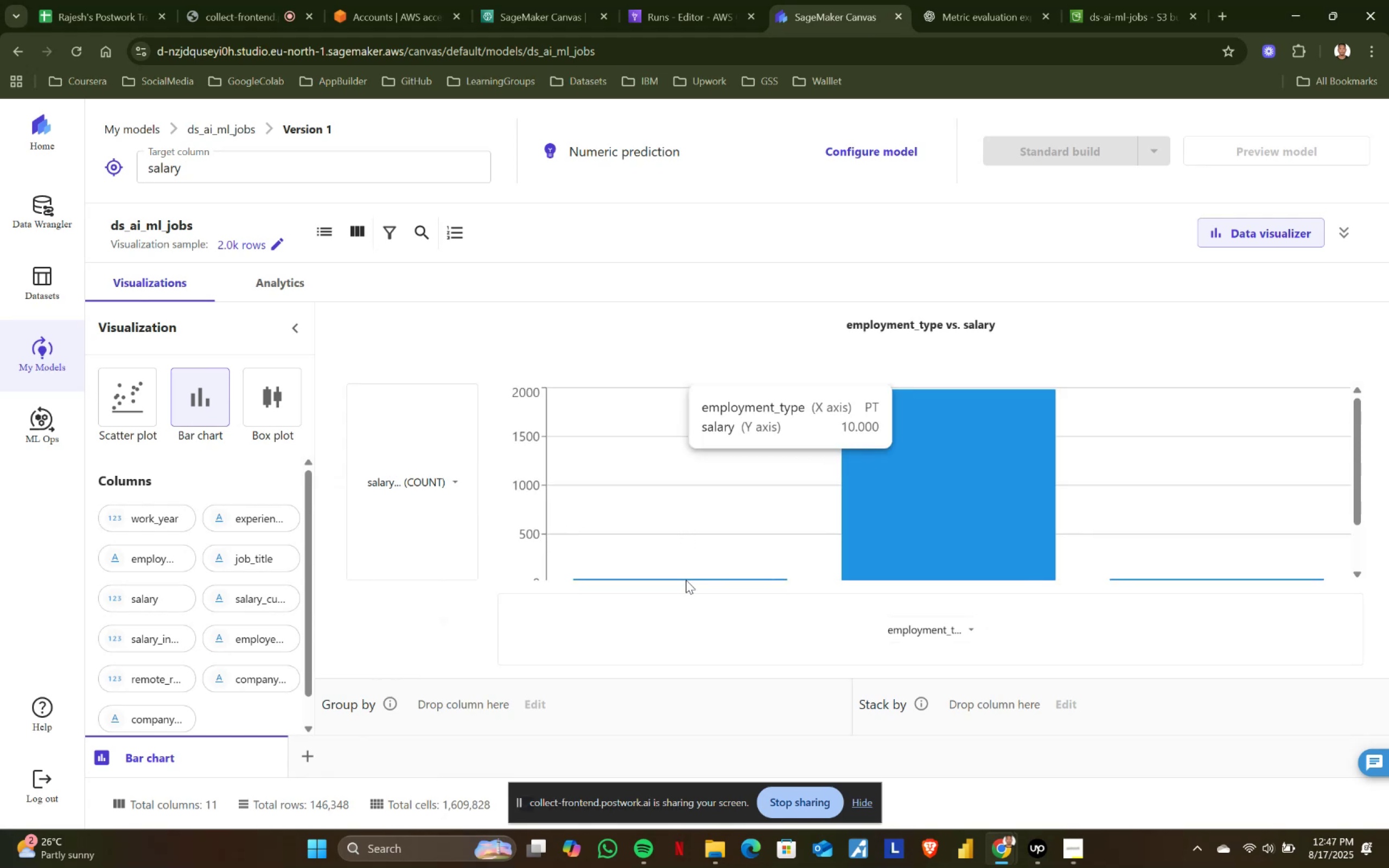 
left_click([458, 478])
 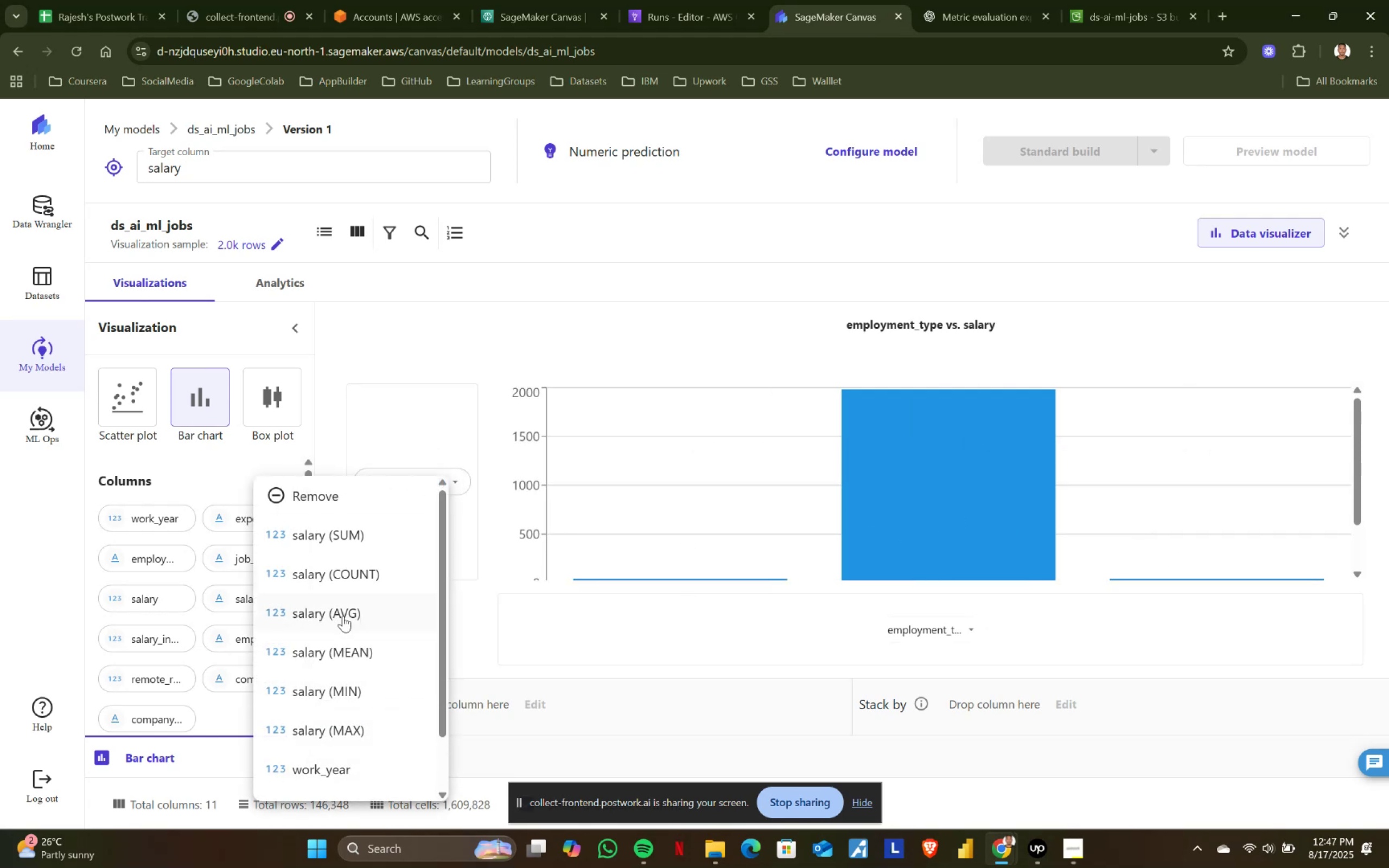 
left_click([340, 618])
 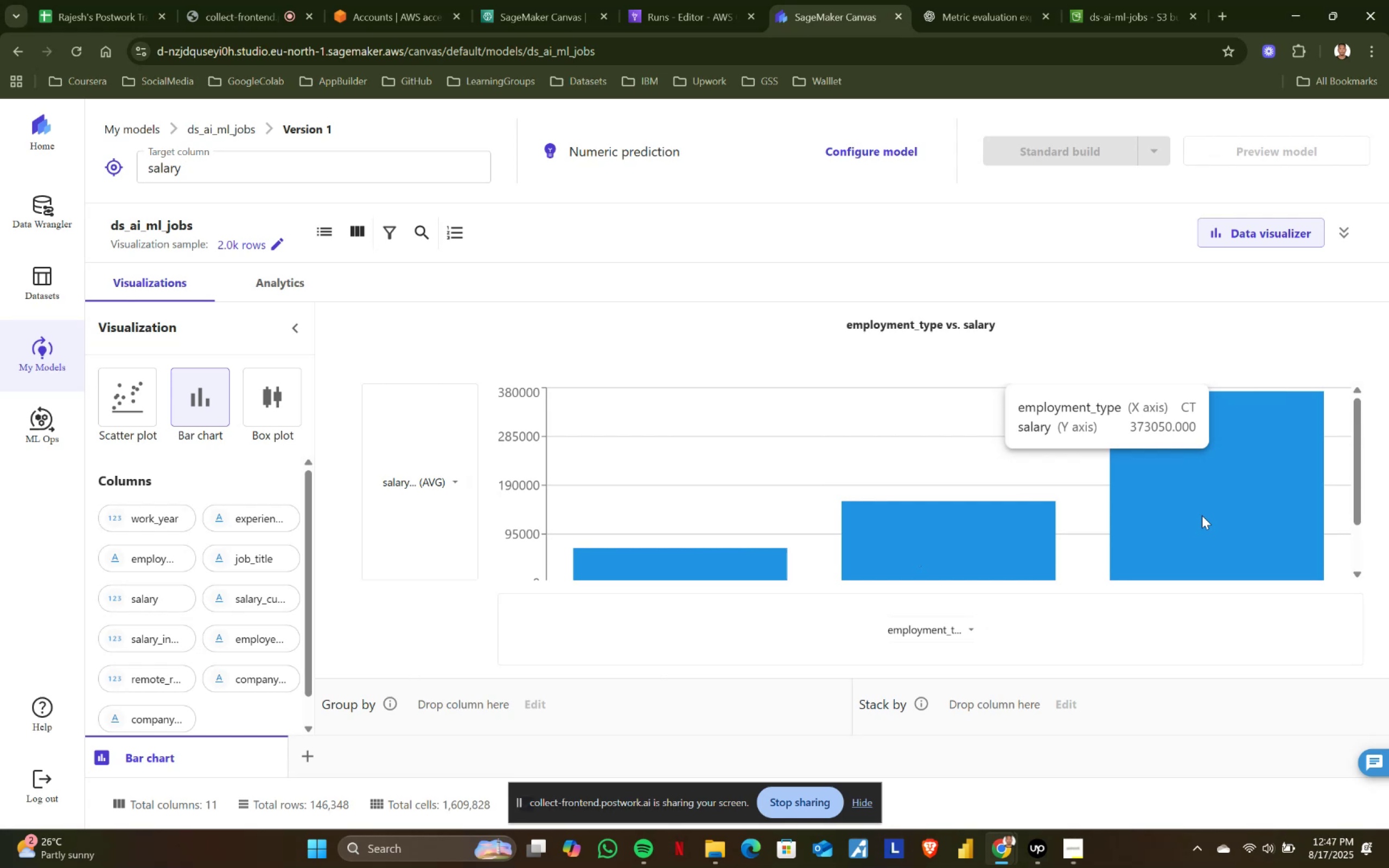 
wait(17.98)
 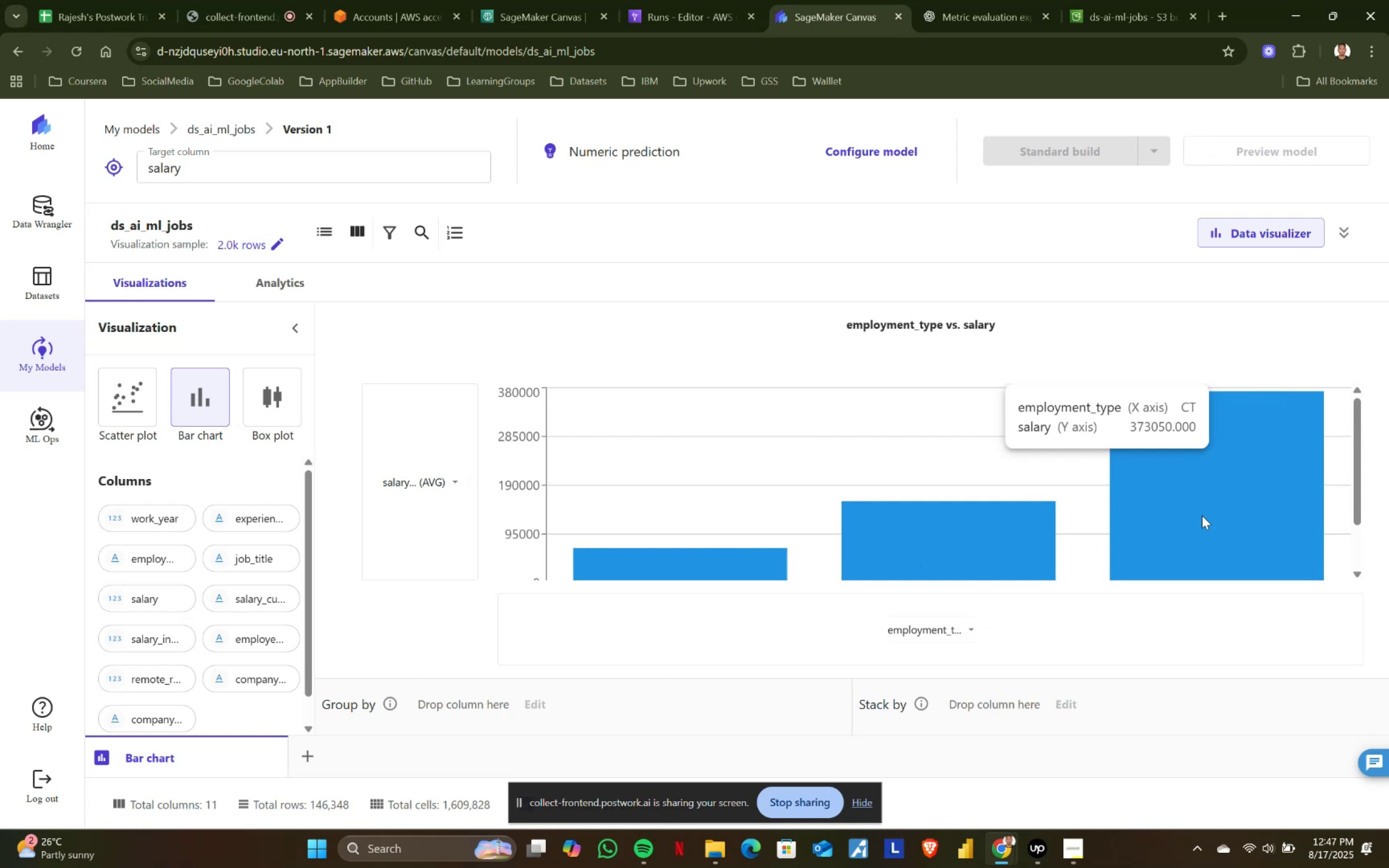 
left_click([456, 478])
 